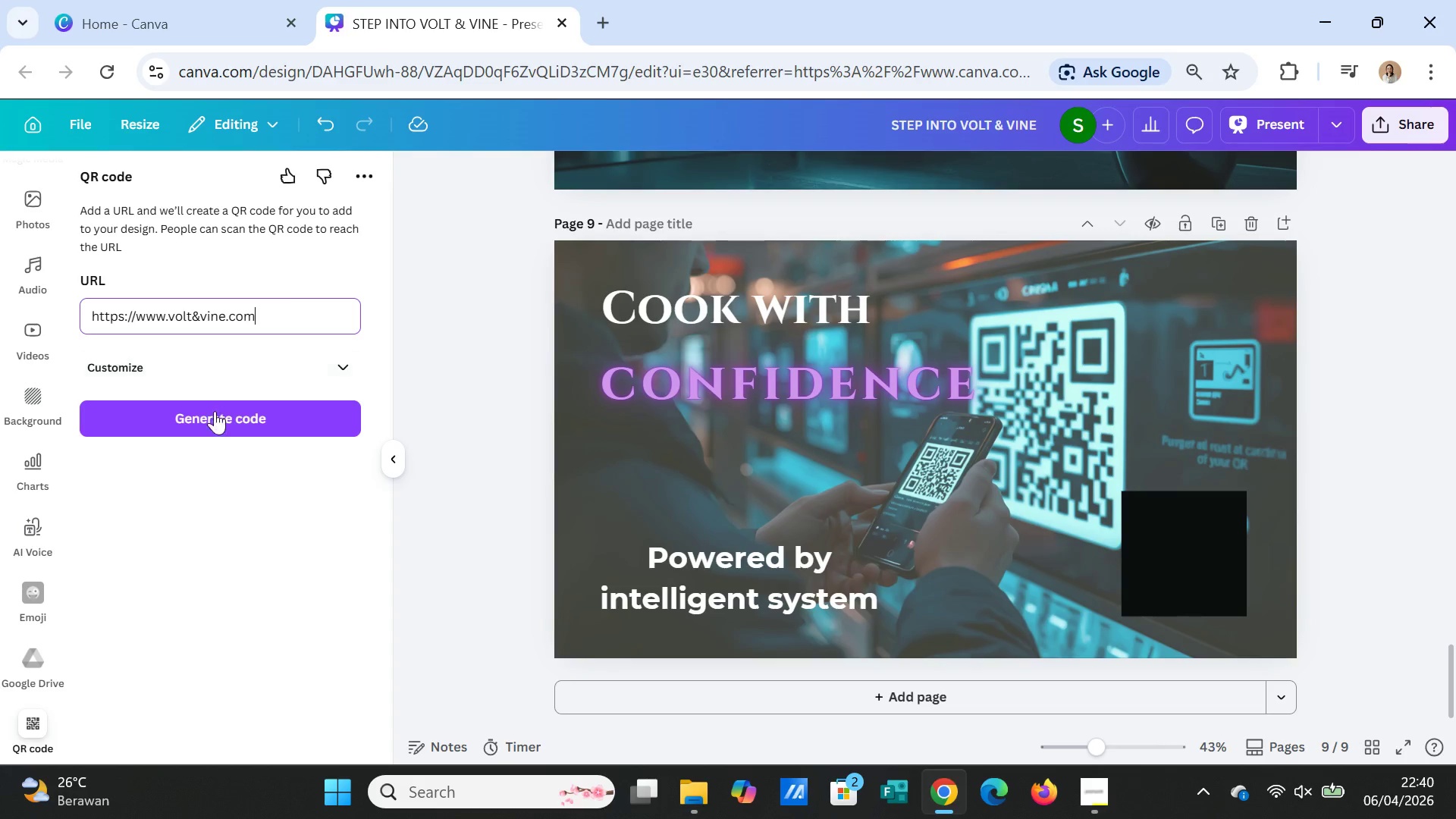 
left_click([214, 422])
 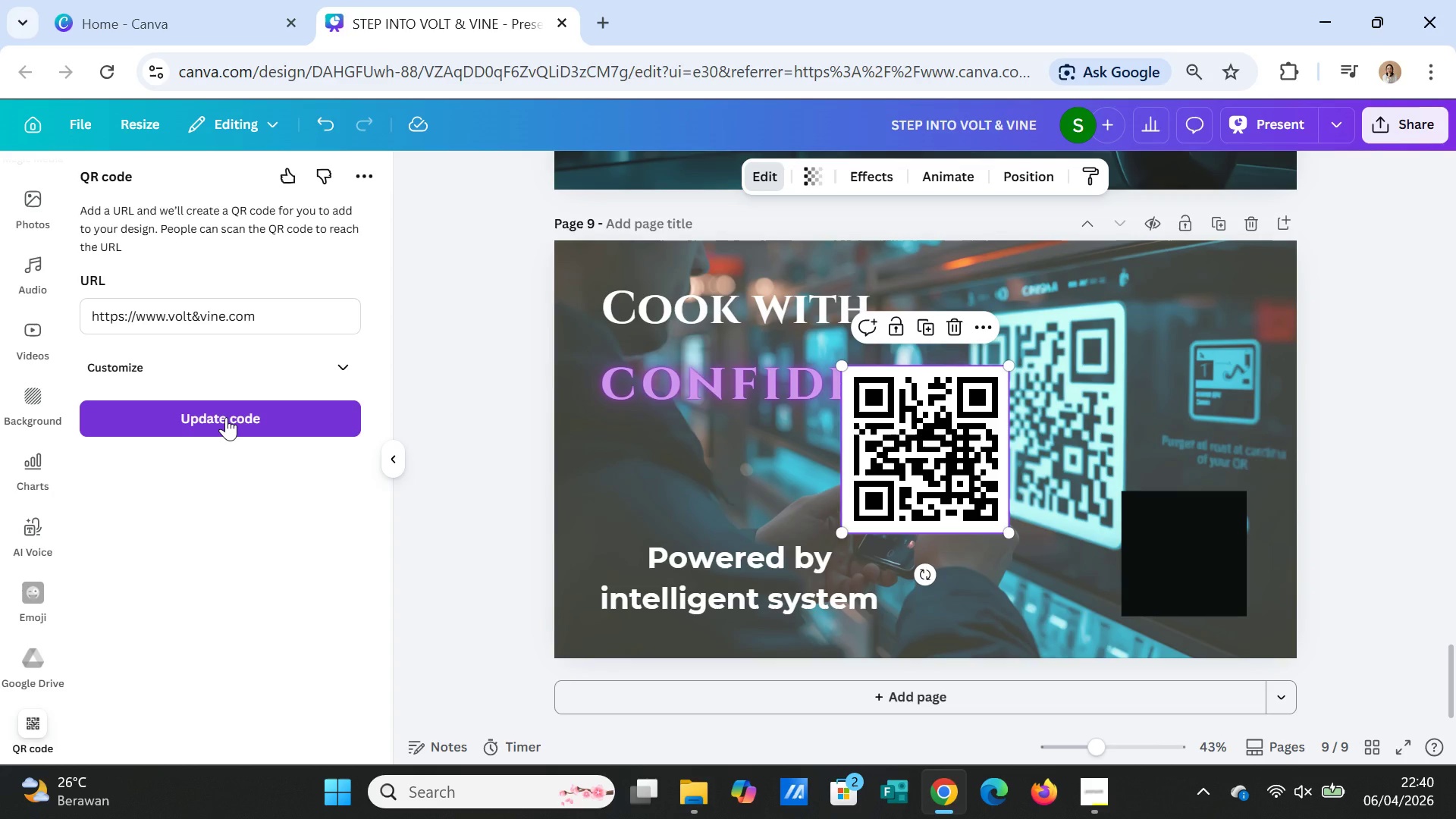 
wait(9.03)
 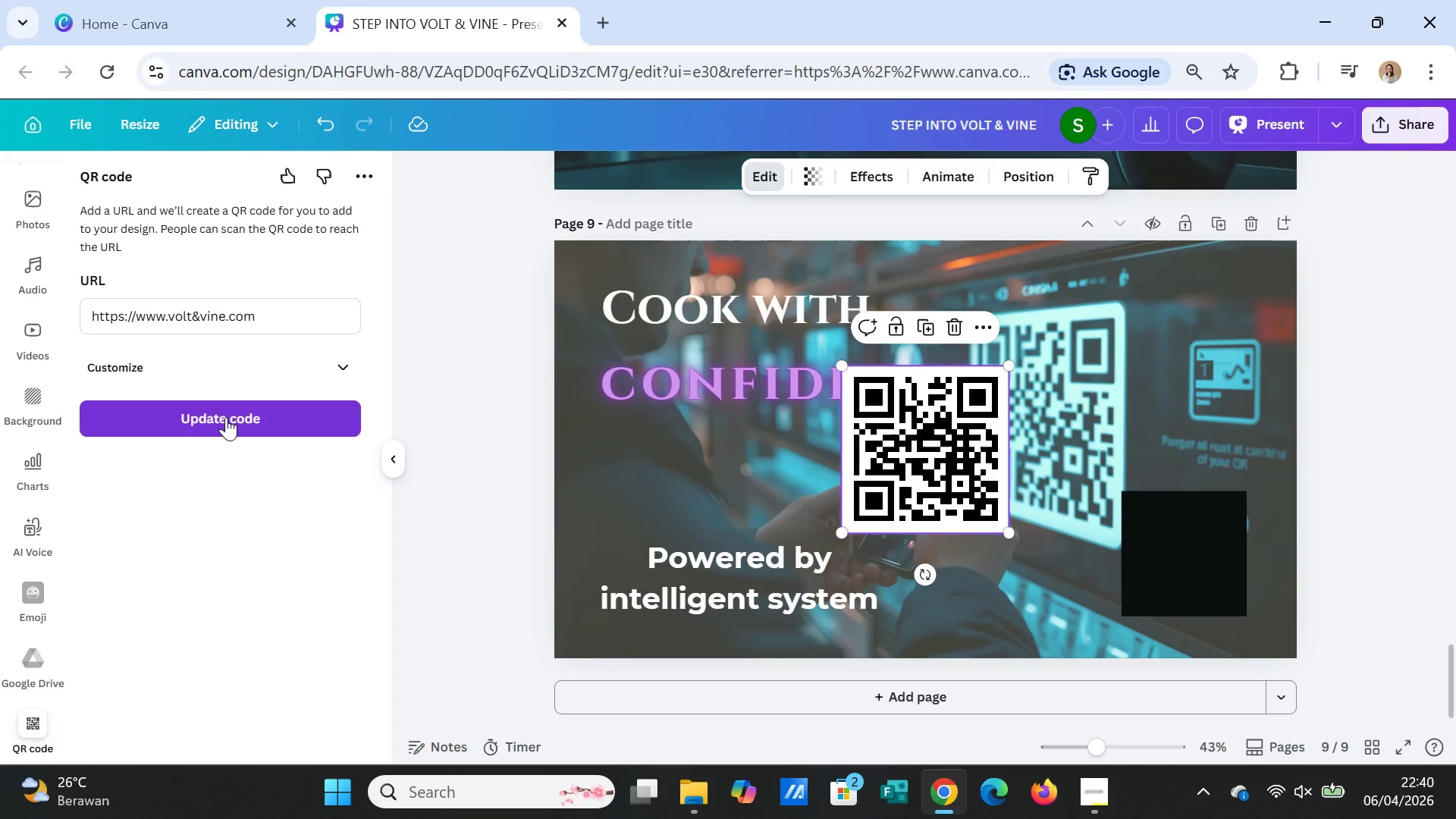 
left_click([316, 371])
 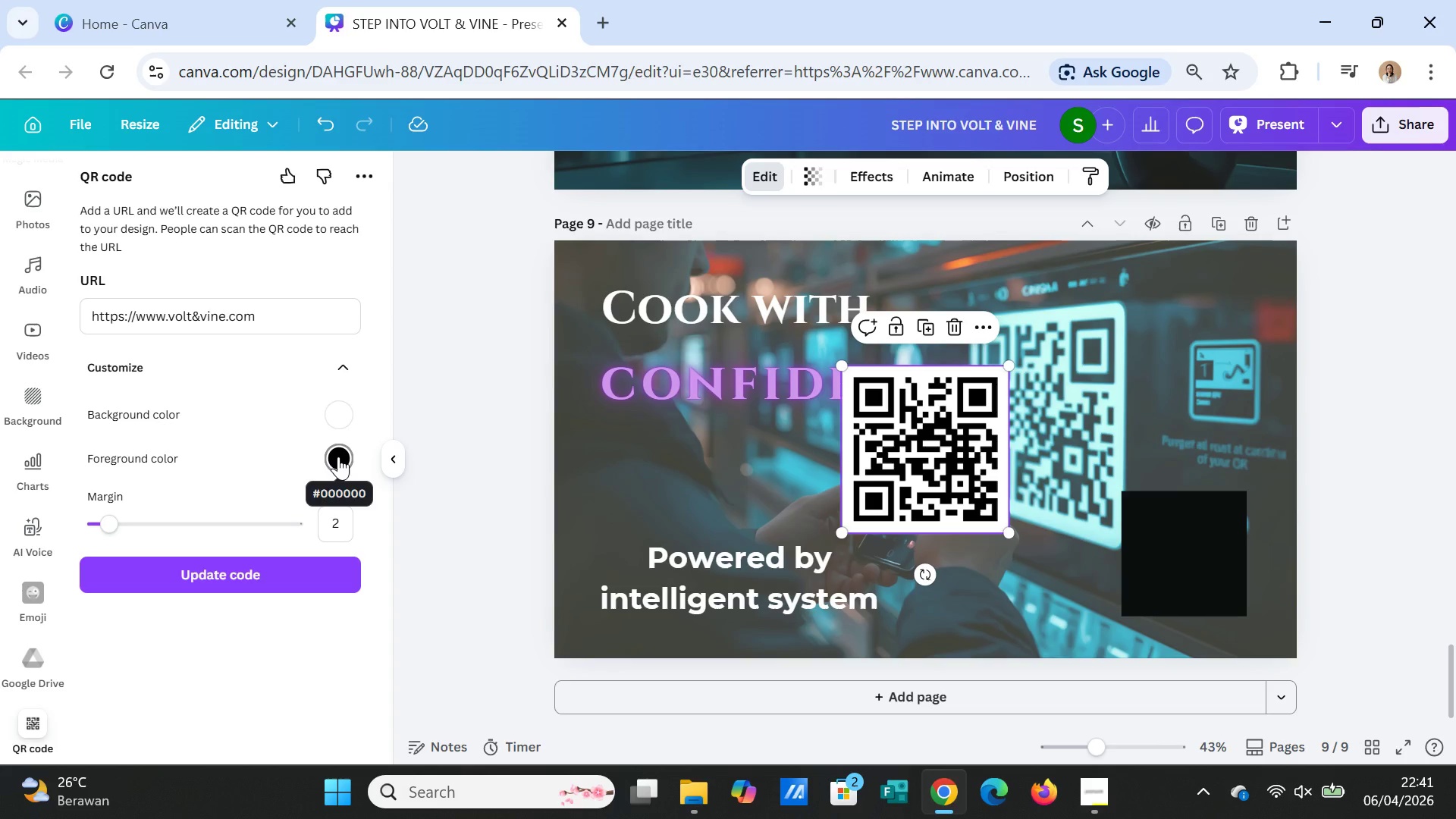 
left_click([338, 457])
 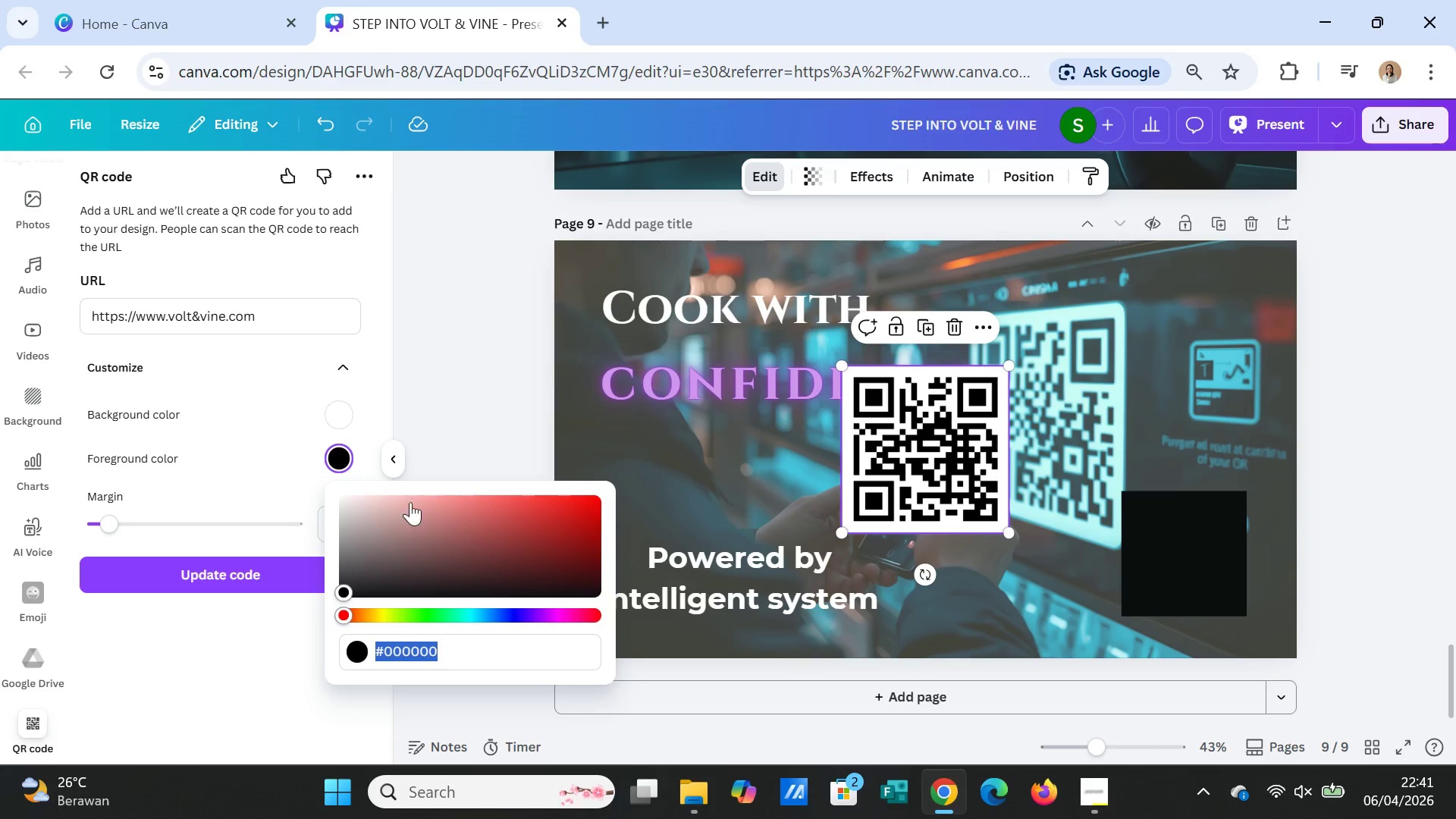 
left_click([547, 513])
 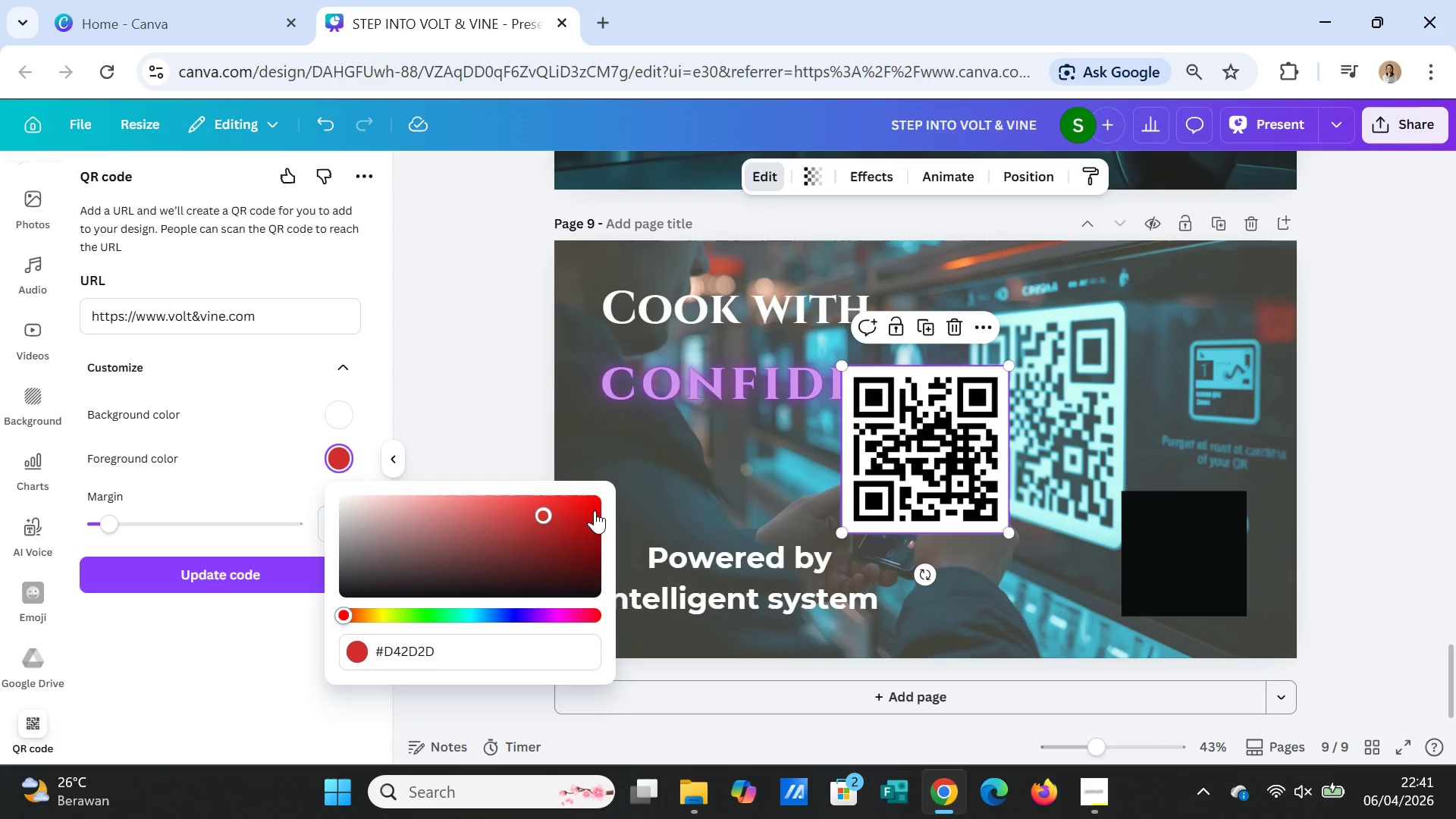 
left_click([595, 510])
 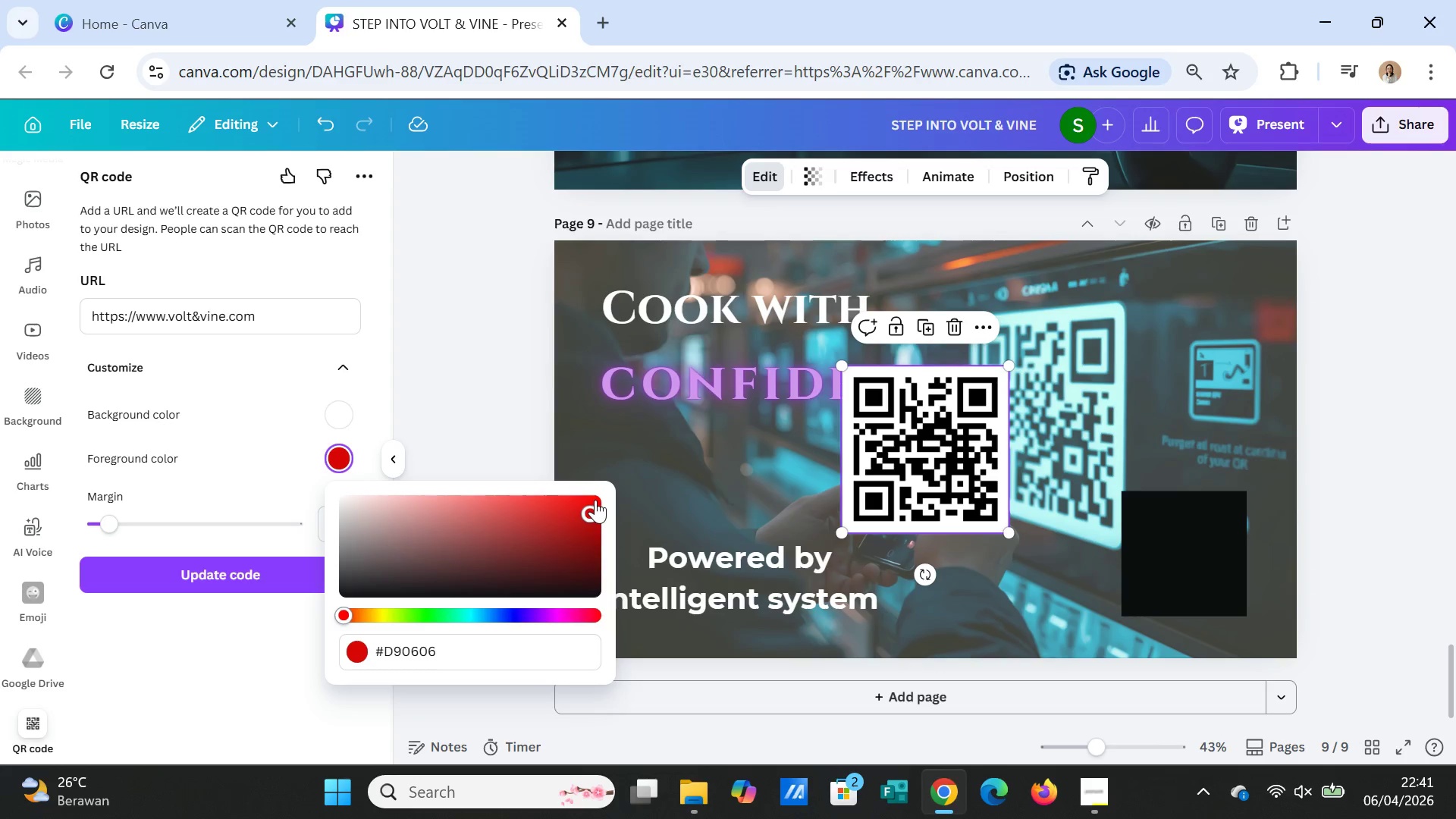 
left_click([595, 500])
 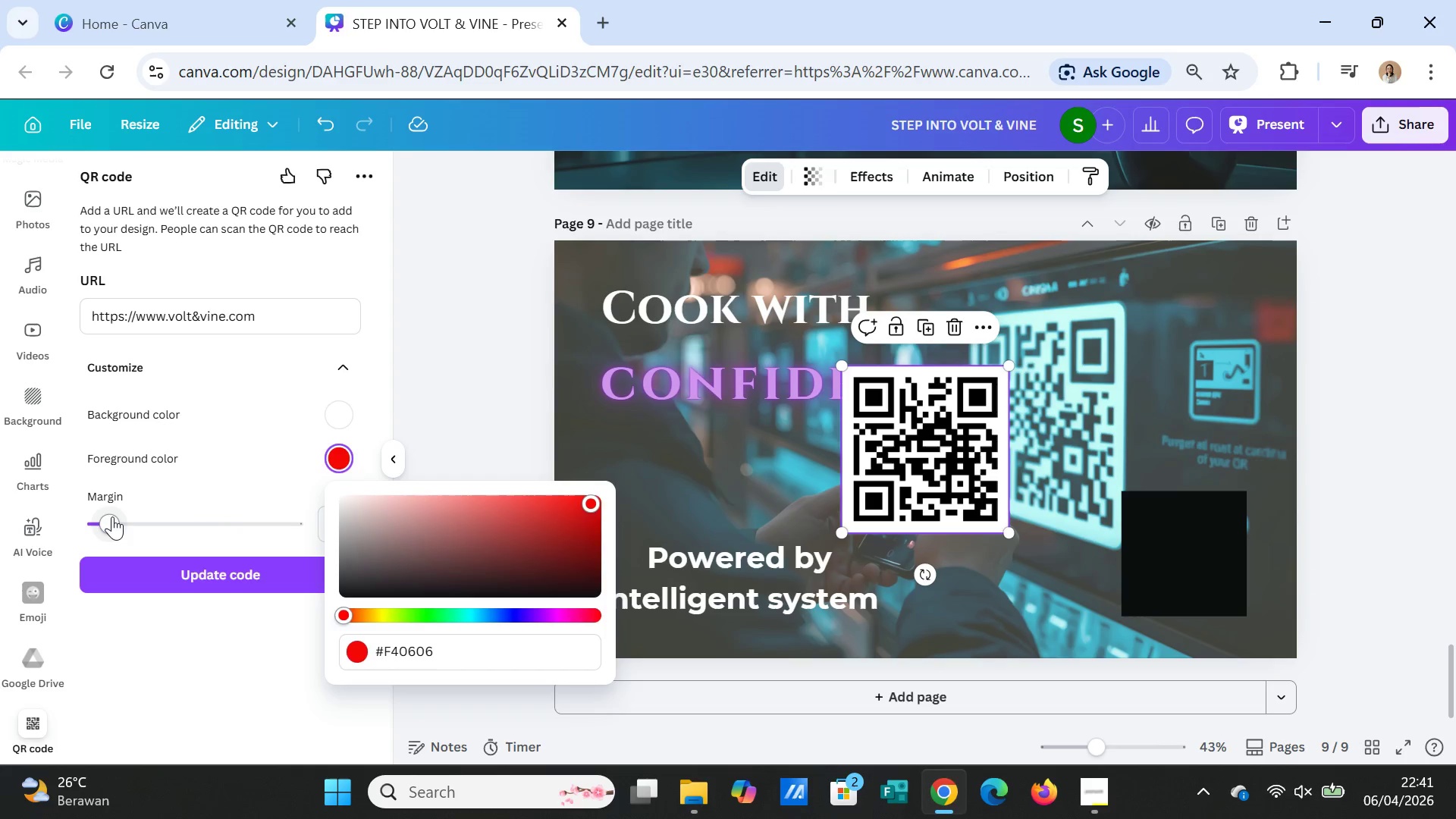 
left_click_drag(start_coordinate=[108, 517], to_coordinate=[154, 520])
 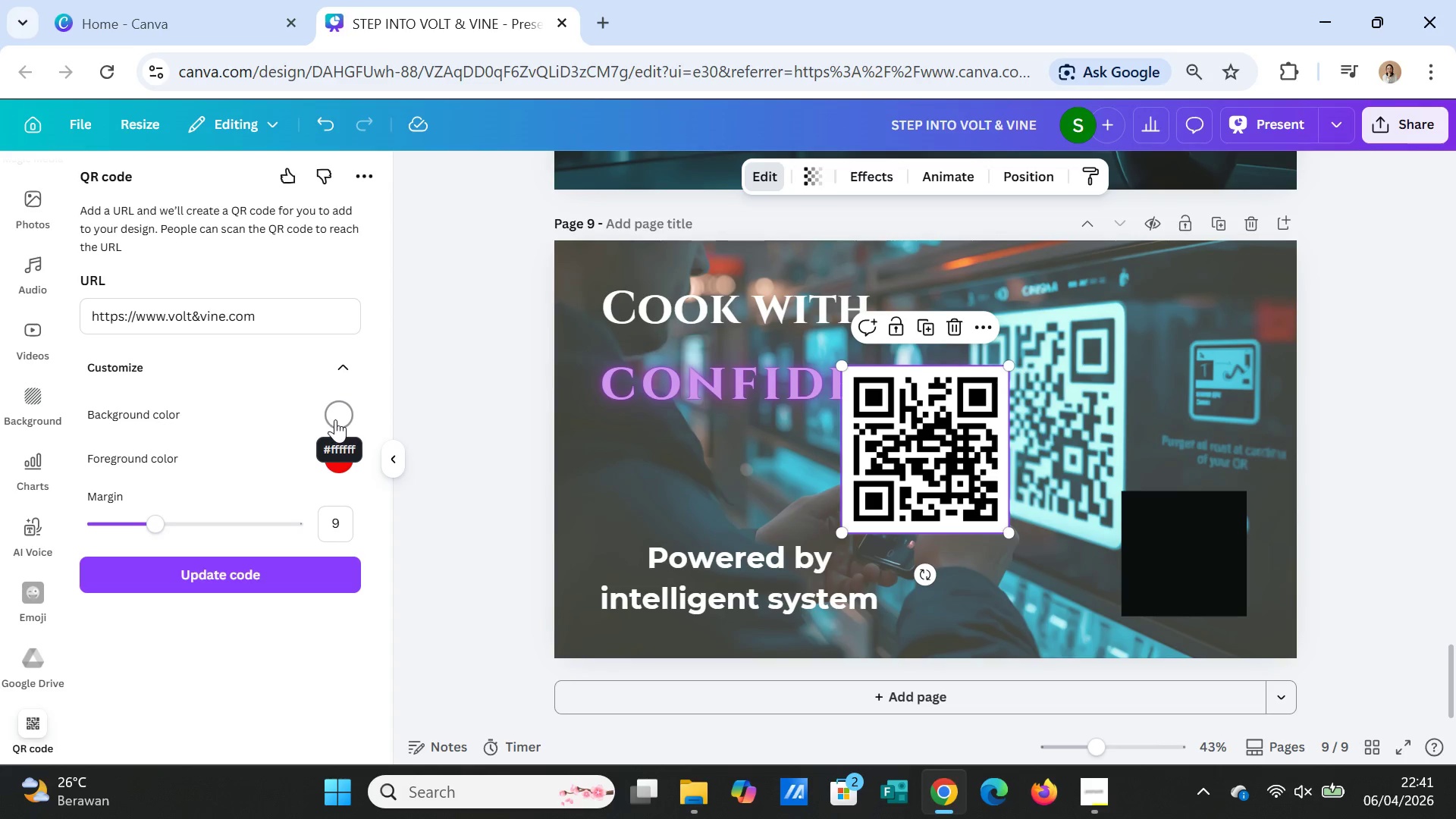 
wait(5.08)
 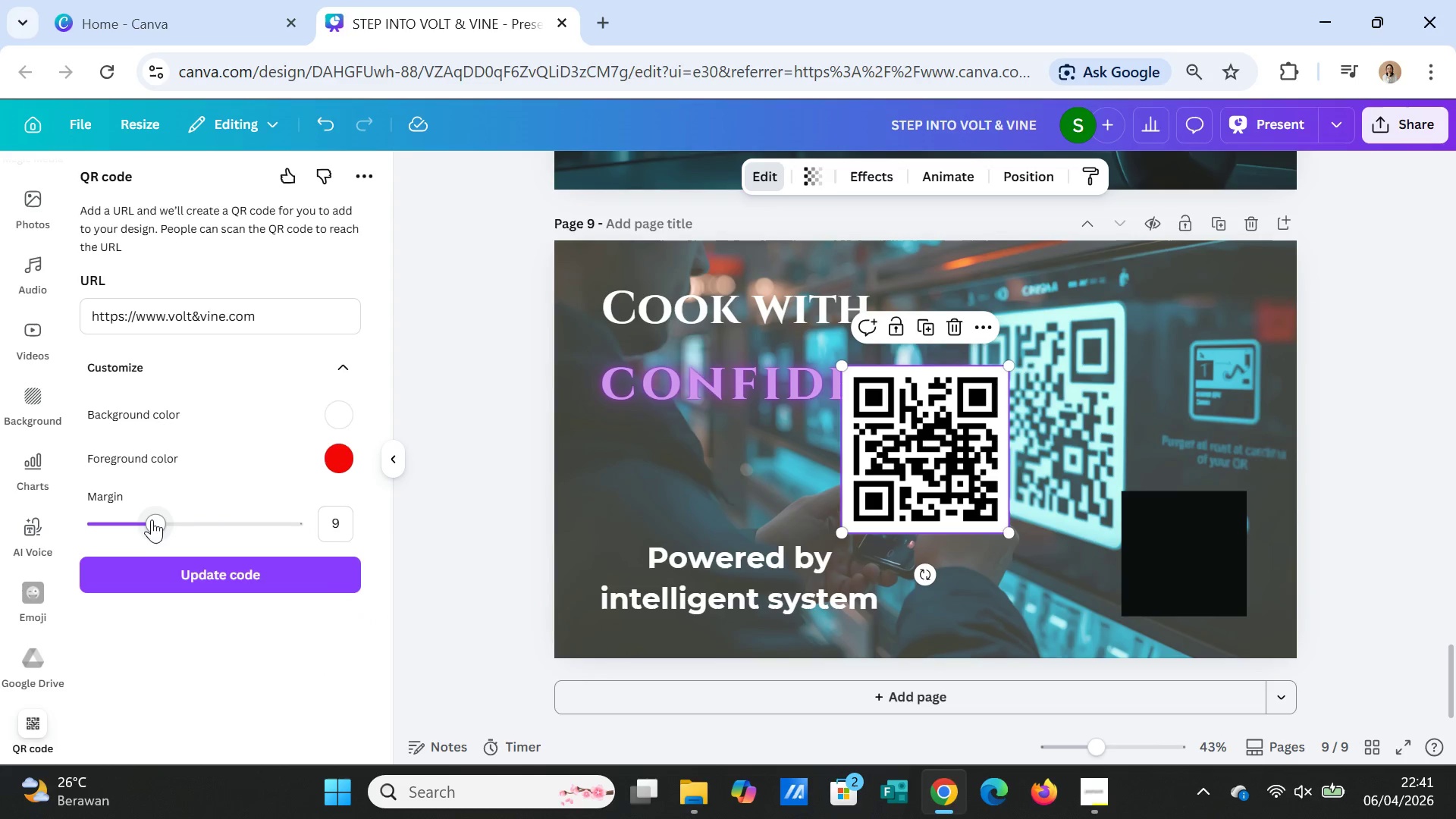 
left_click([335, 419])
 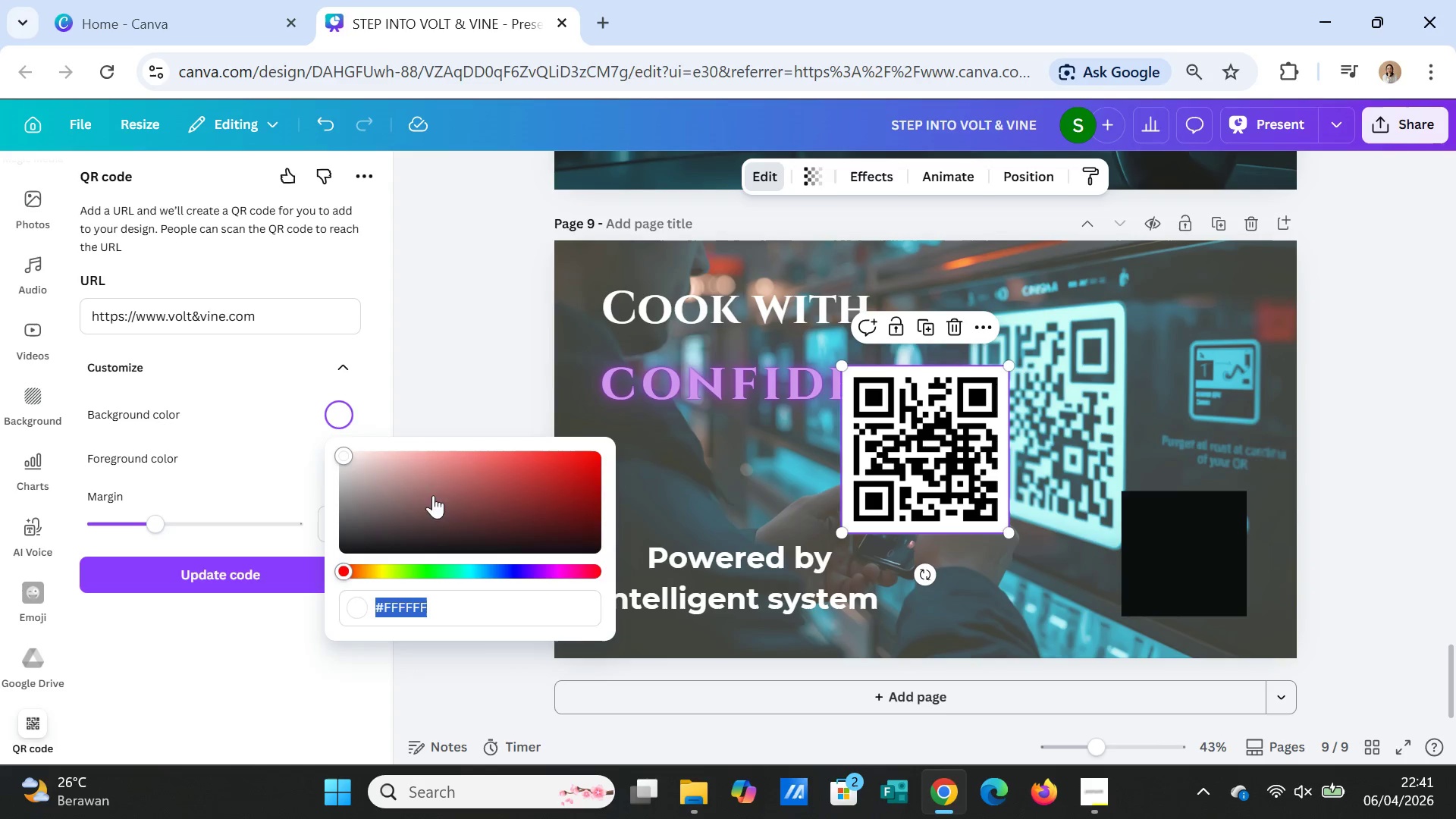 
left_click([428, 473])
 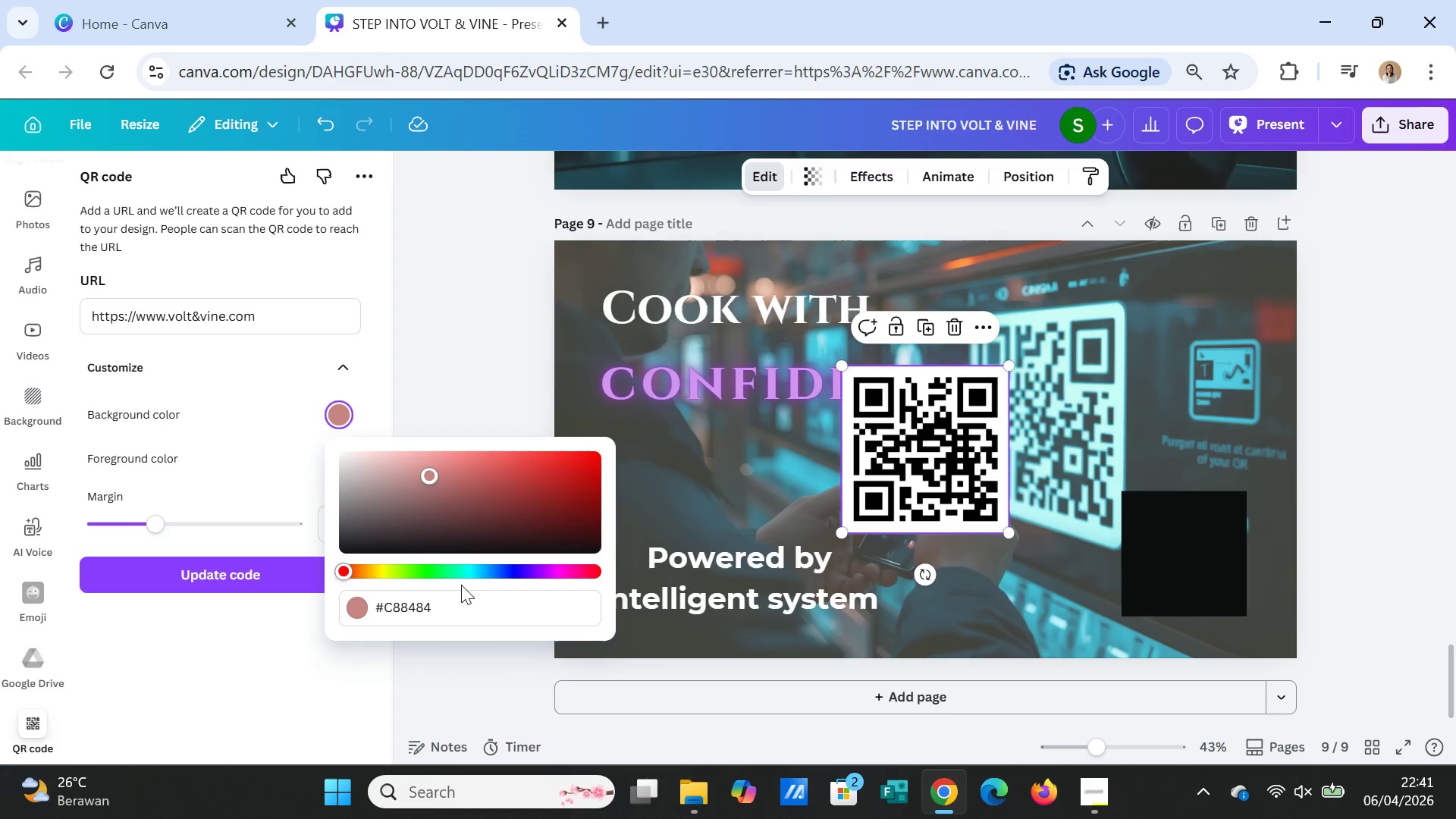 
wait(5.17)
 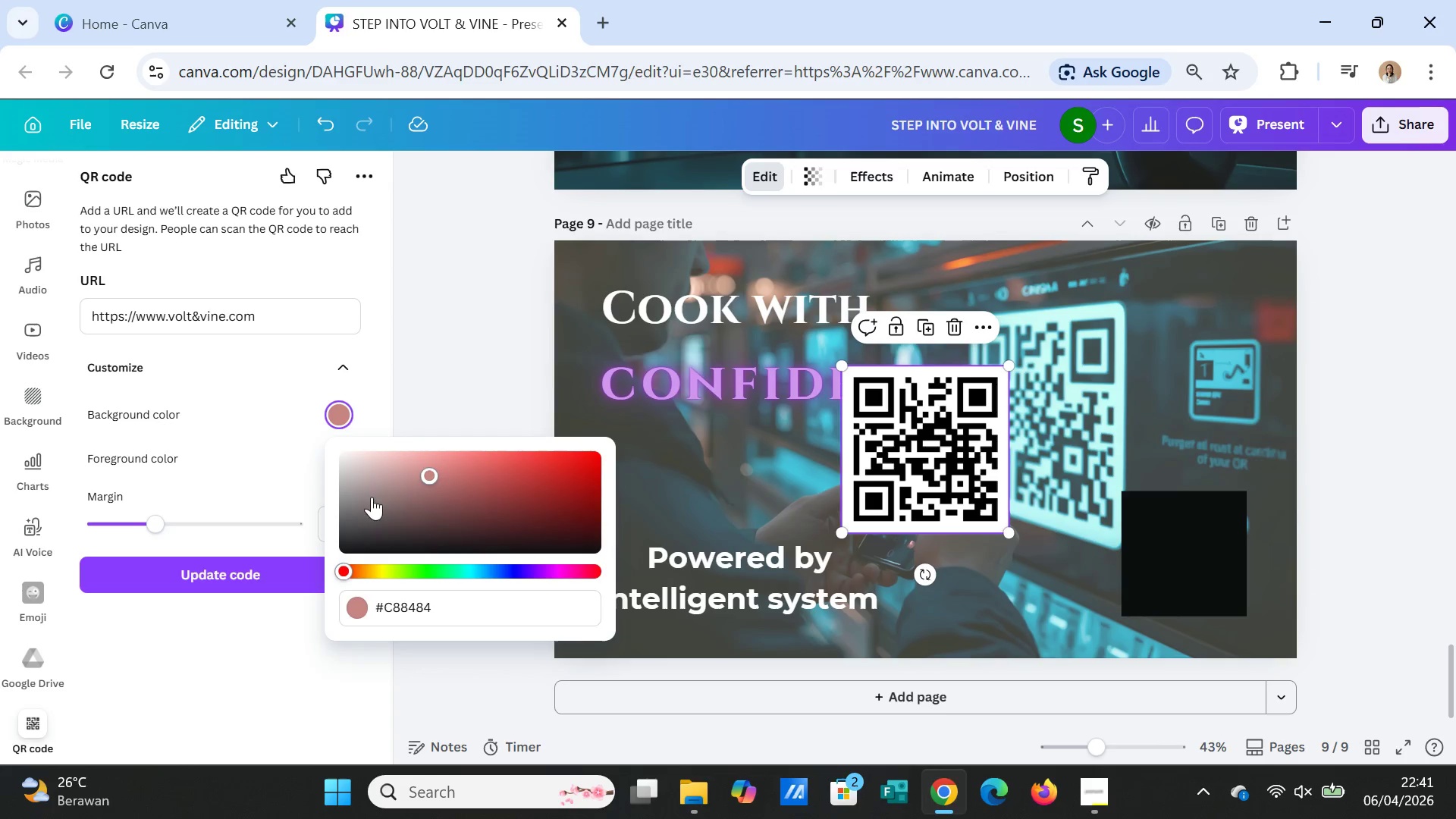 
left_click([513, 570])
 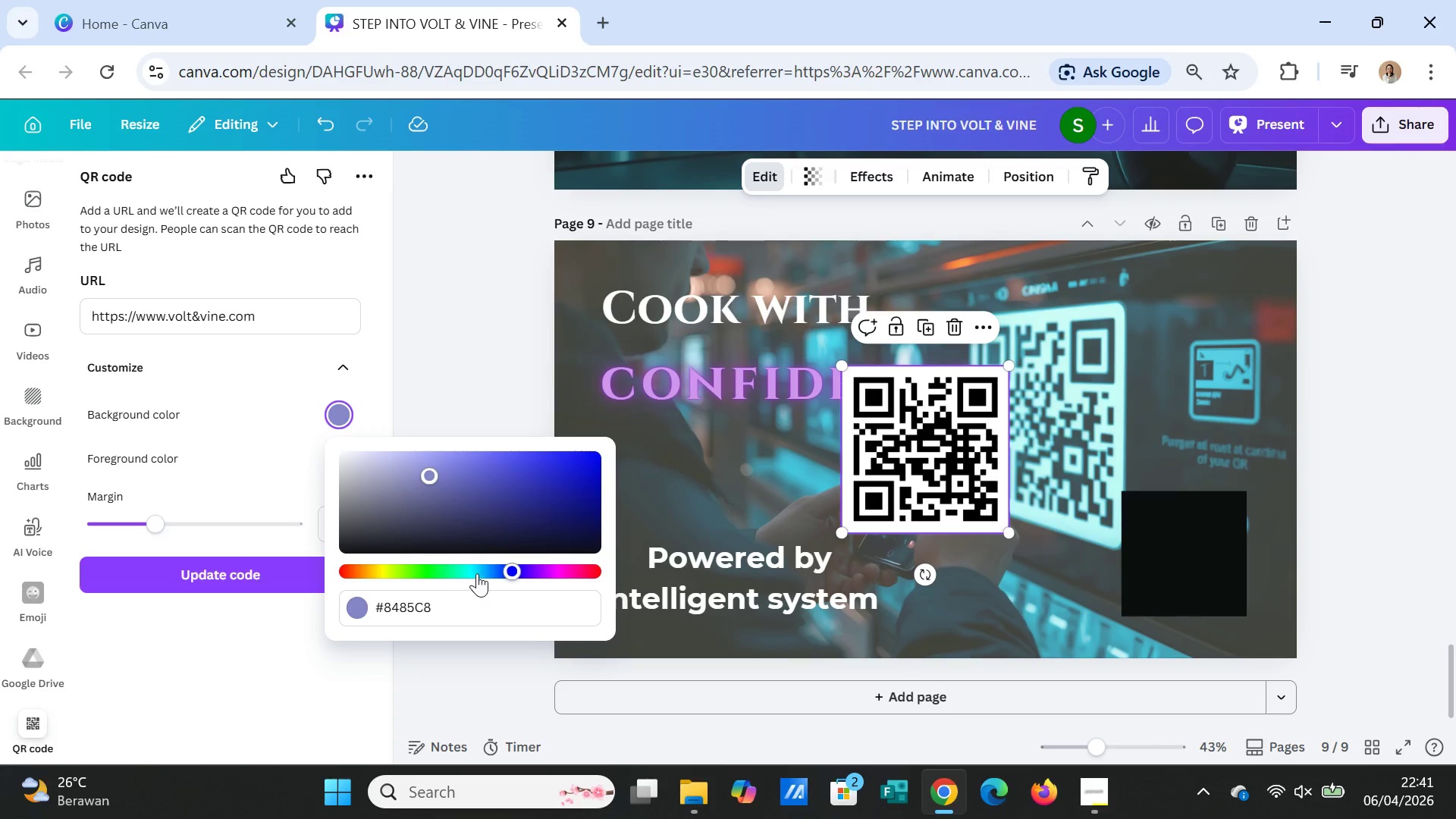 
left_click([483, 570])
 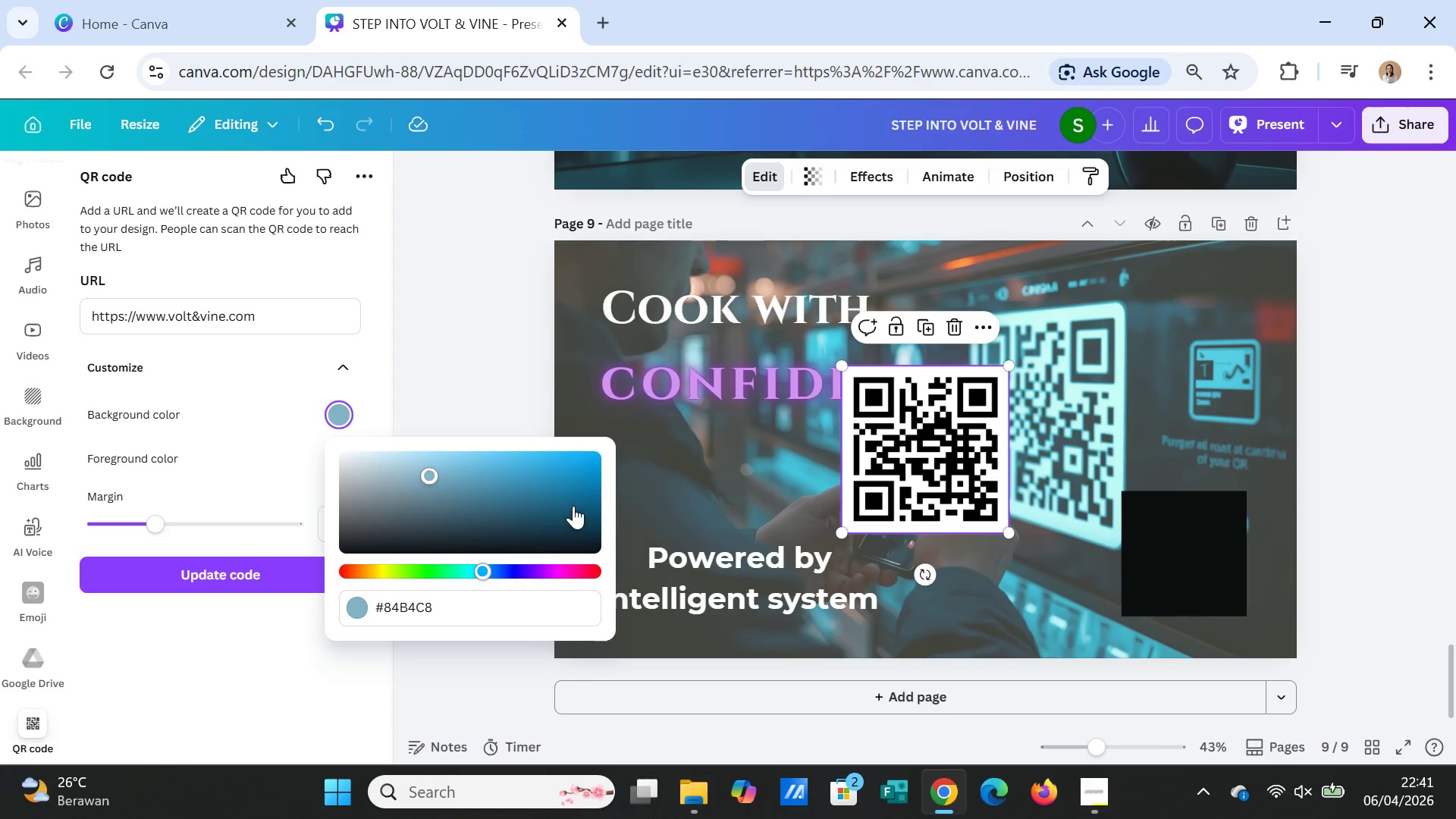 
left_click([581, 497])
 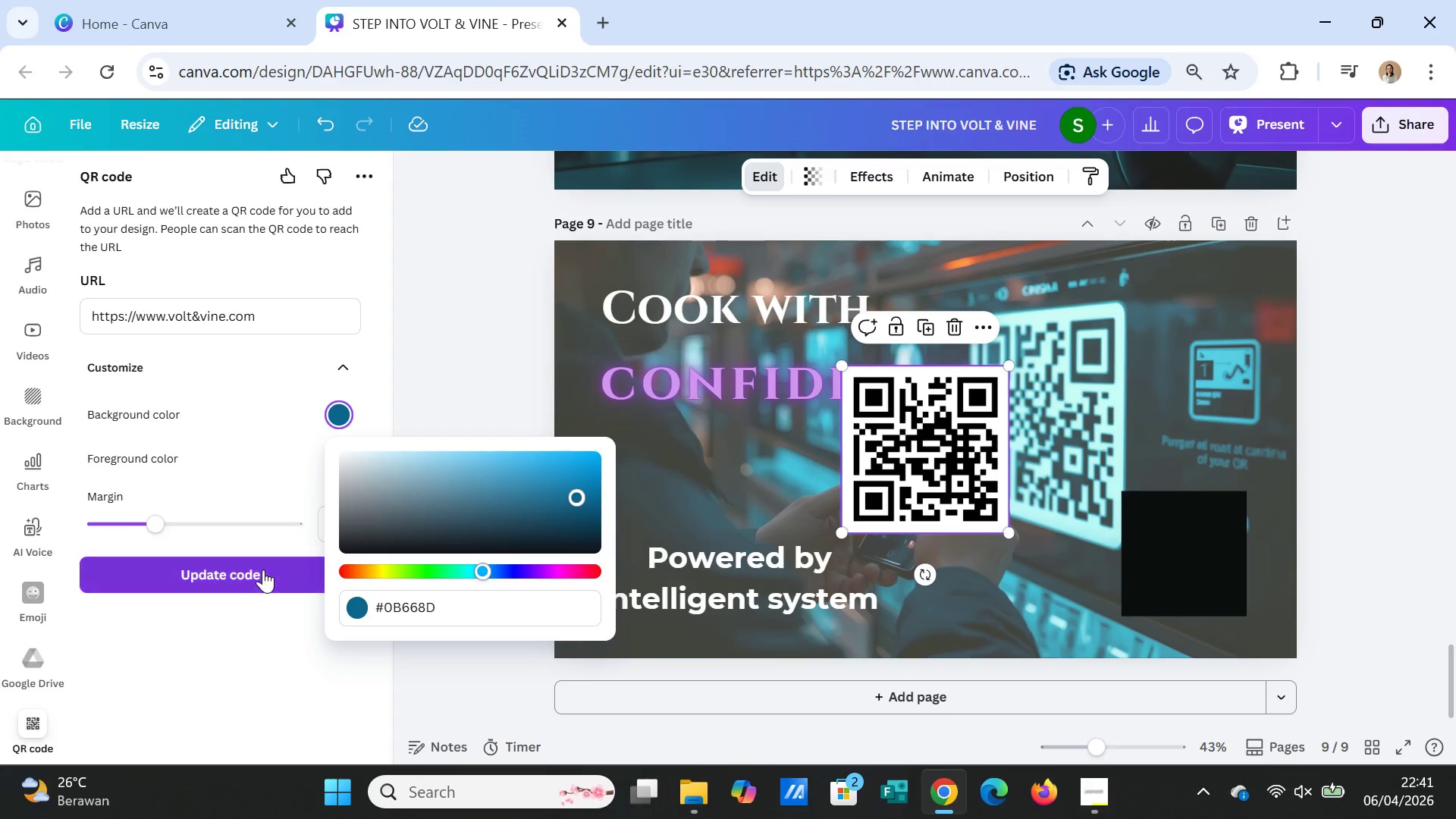 
left_click([259, 569])
 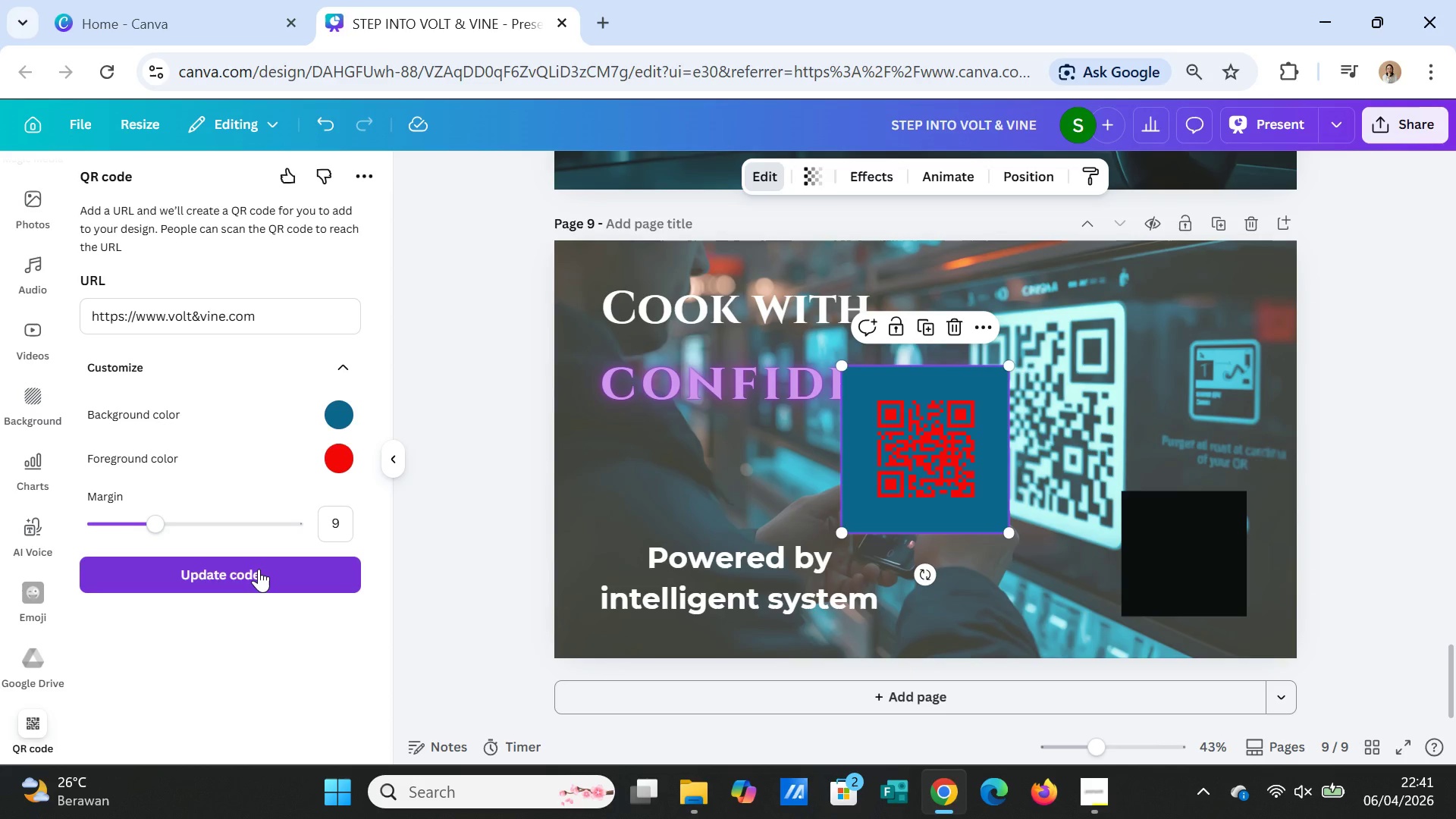 
left_click([334, 416])
 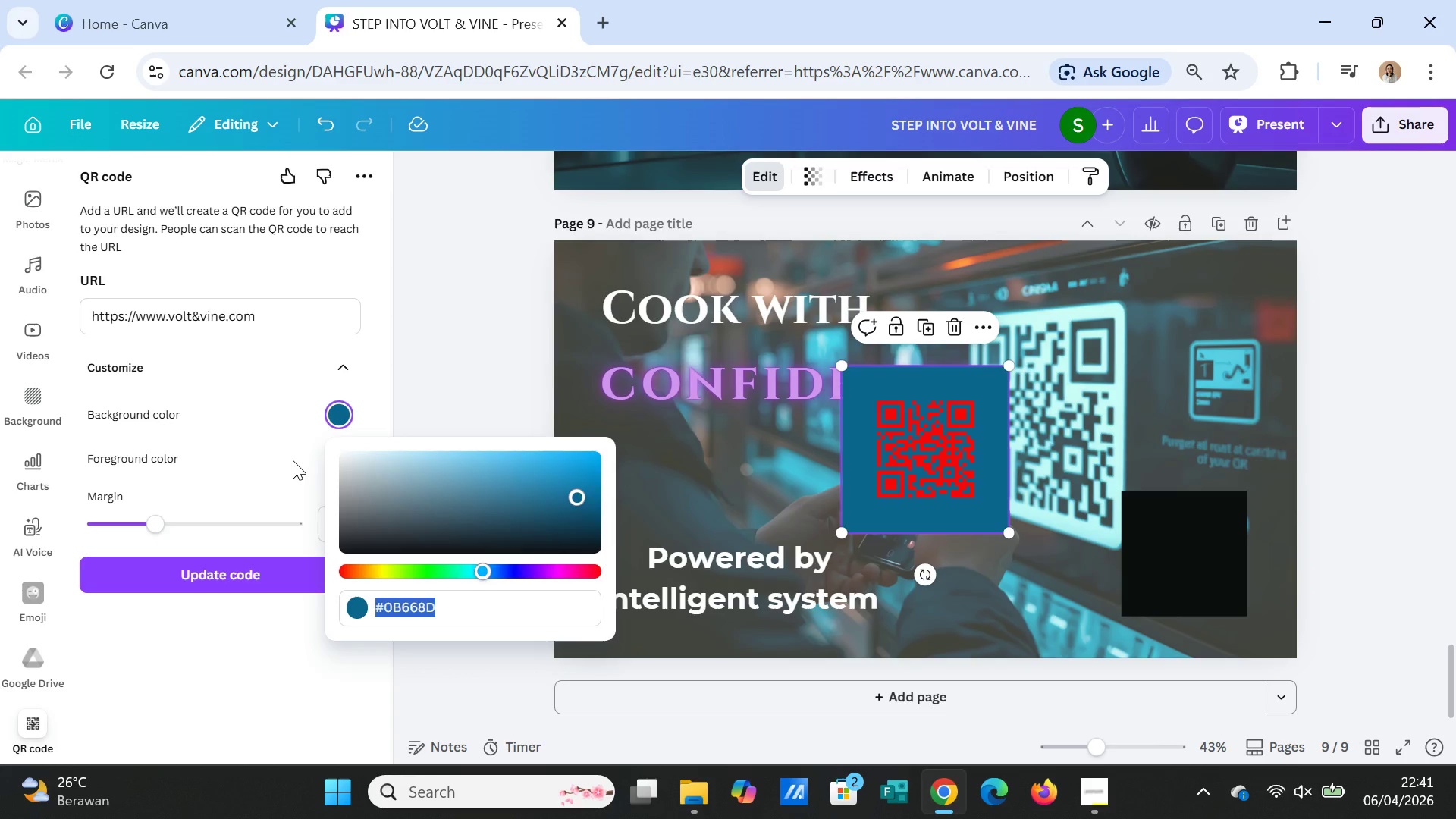 
left_click([293, 460])
 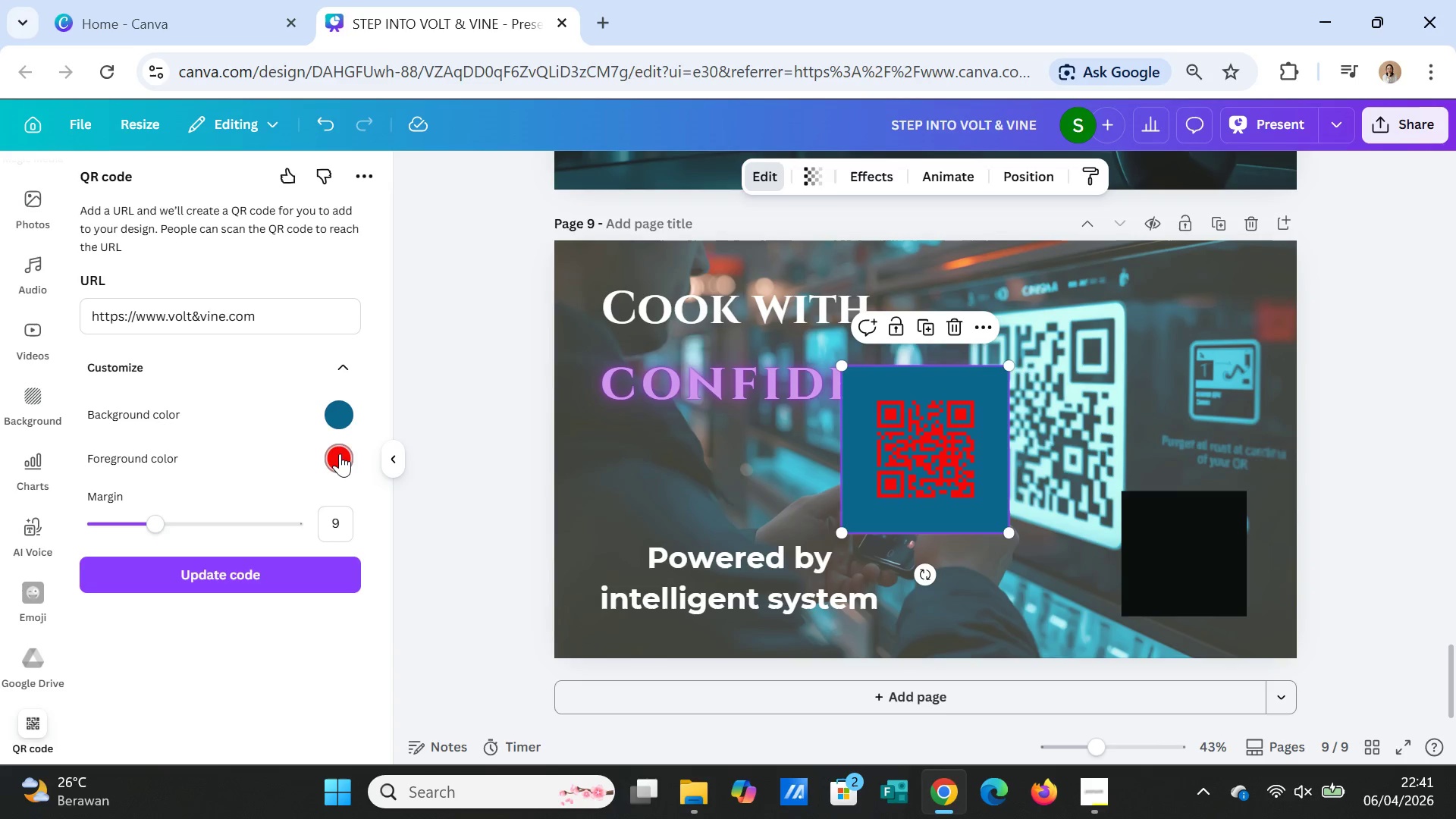 
left_click([340, 453])
 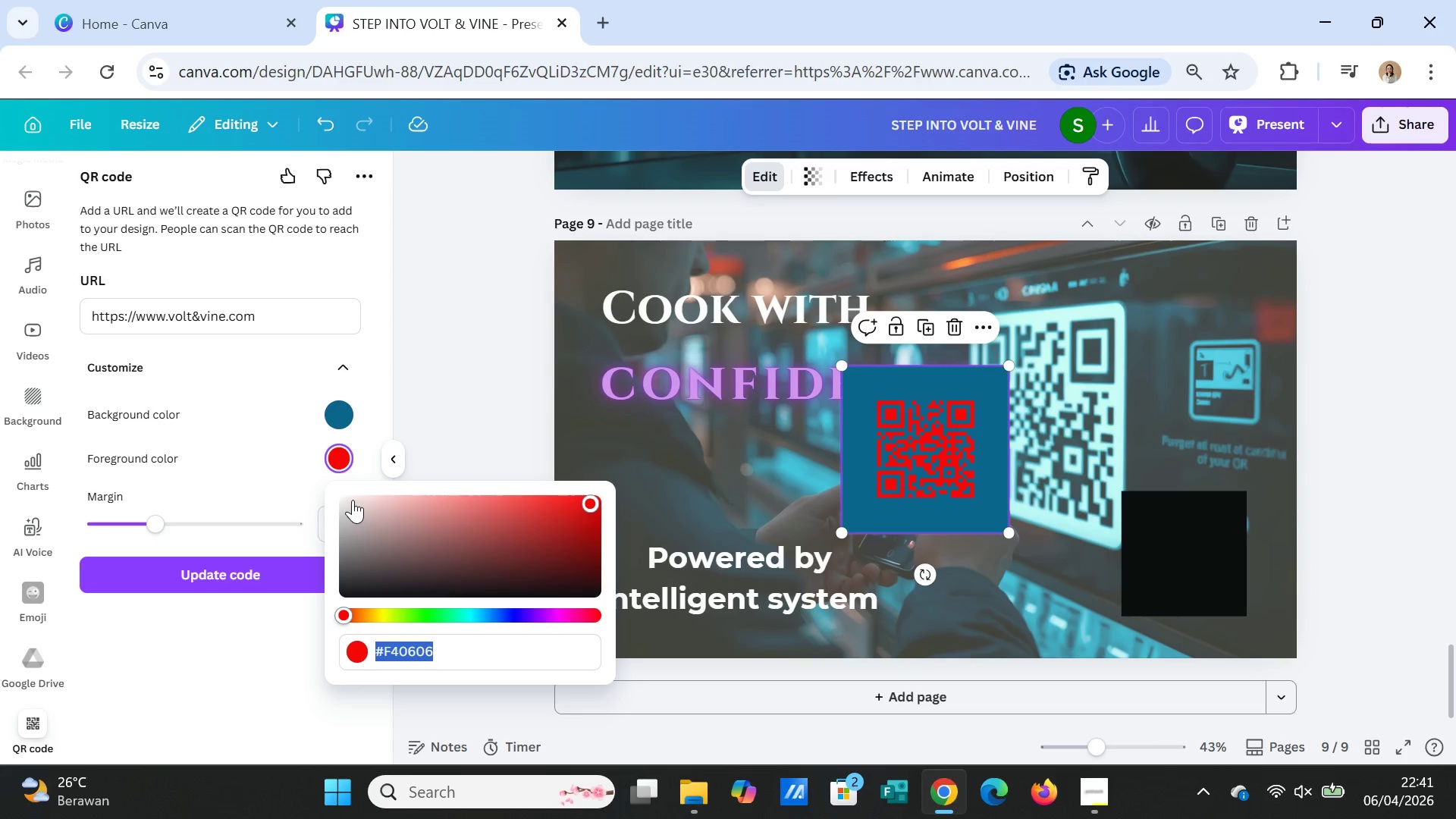 
left_click([347, 500])
 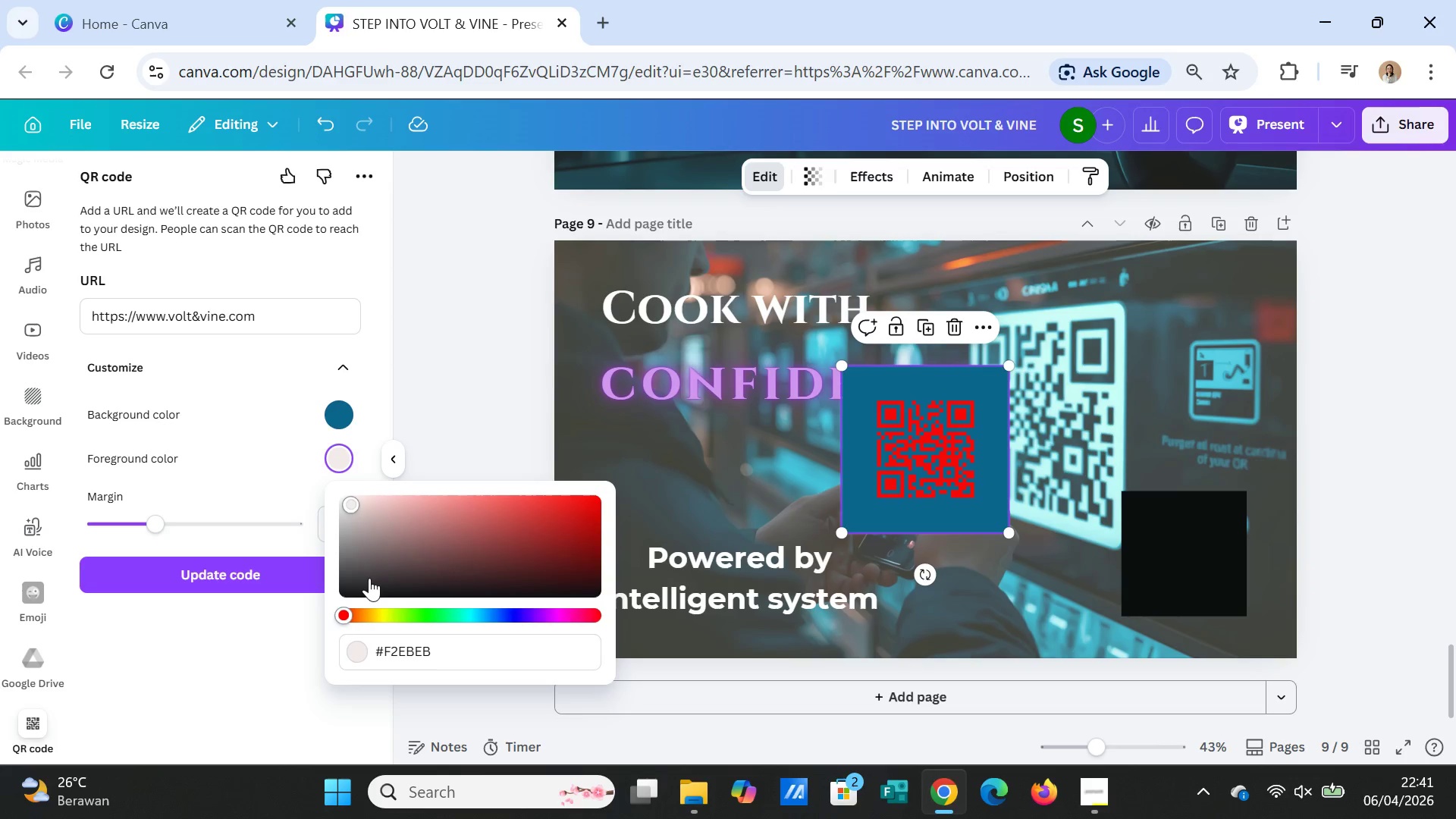 
left_click([366, 582])
 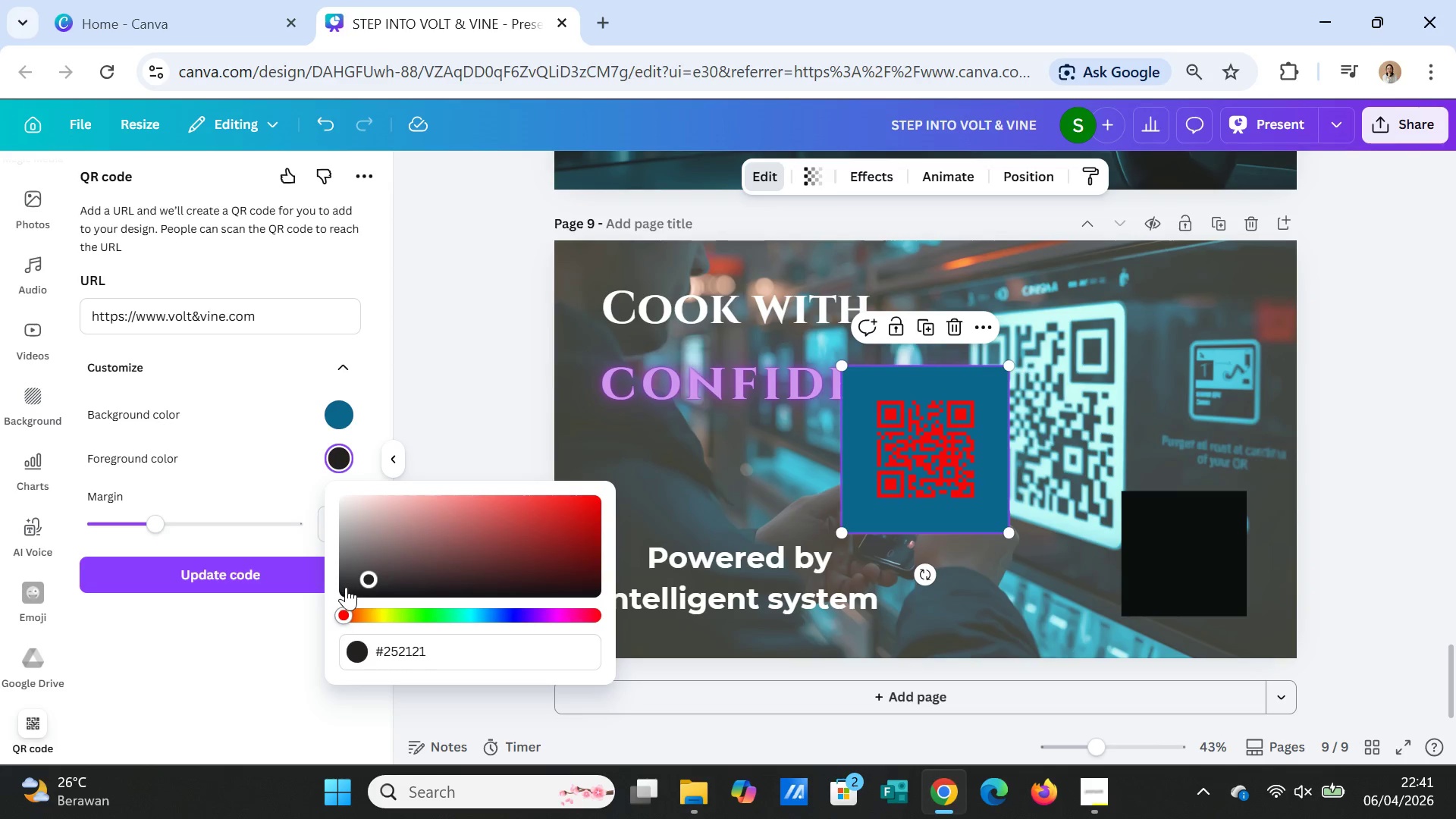 
left_click([341, 591])
 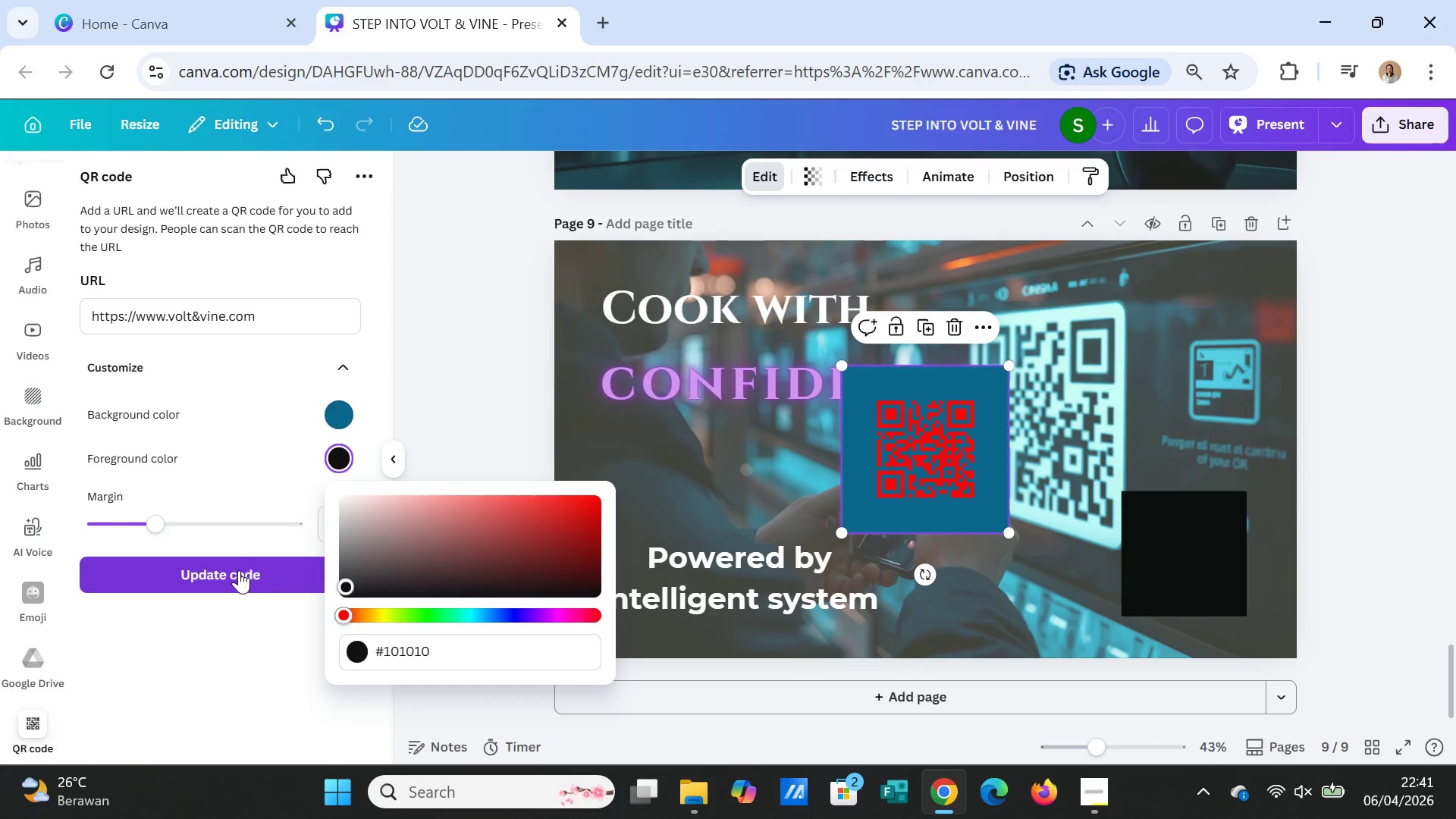 
left_click([239, 570])
 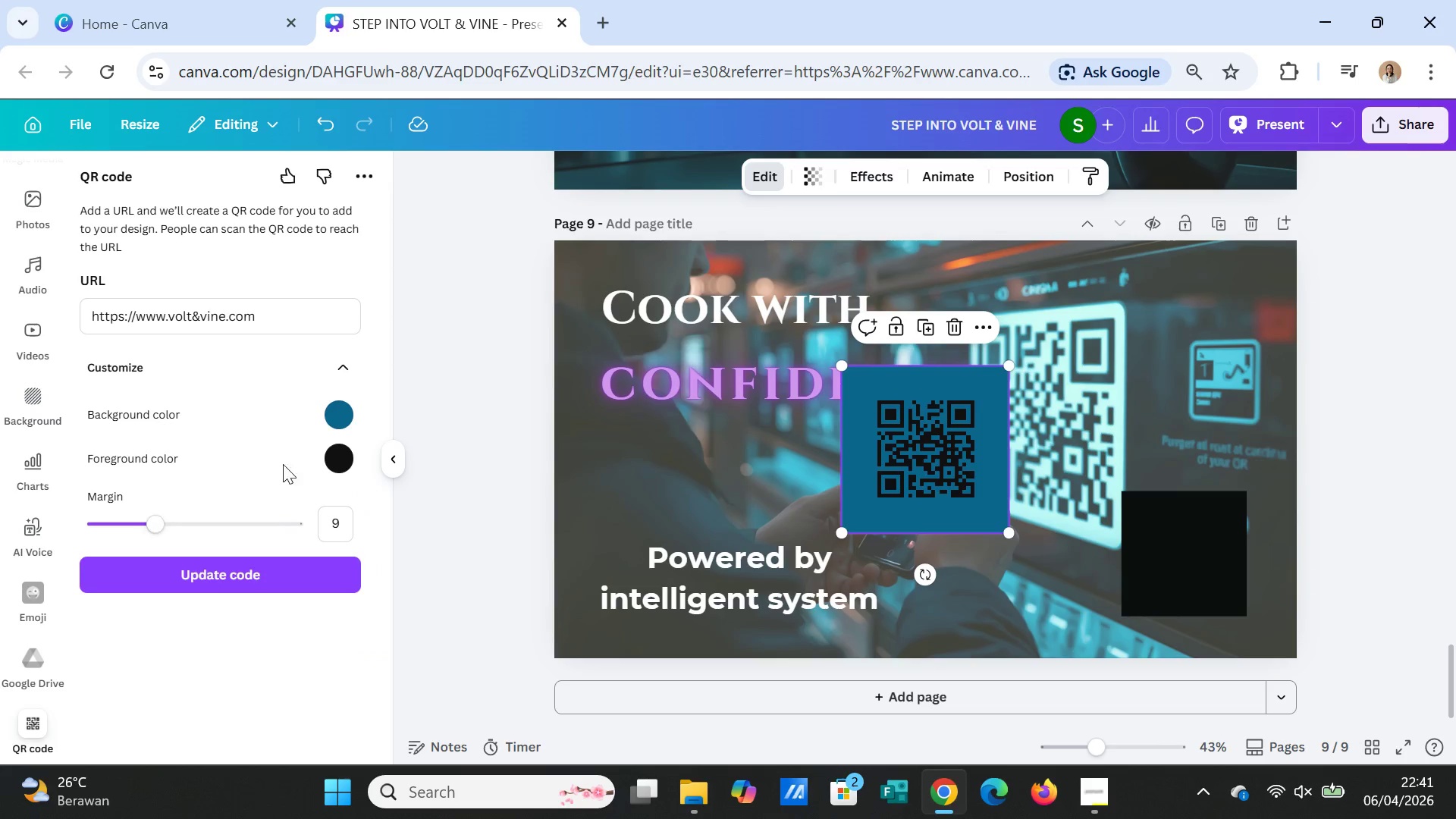 
left_click([337, 413])
 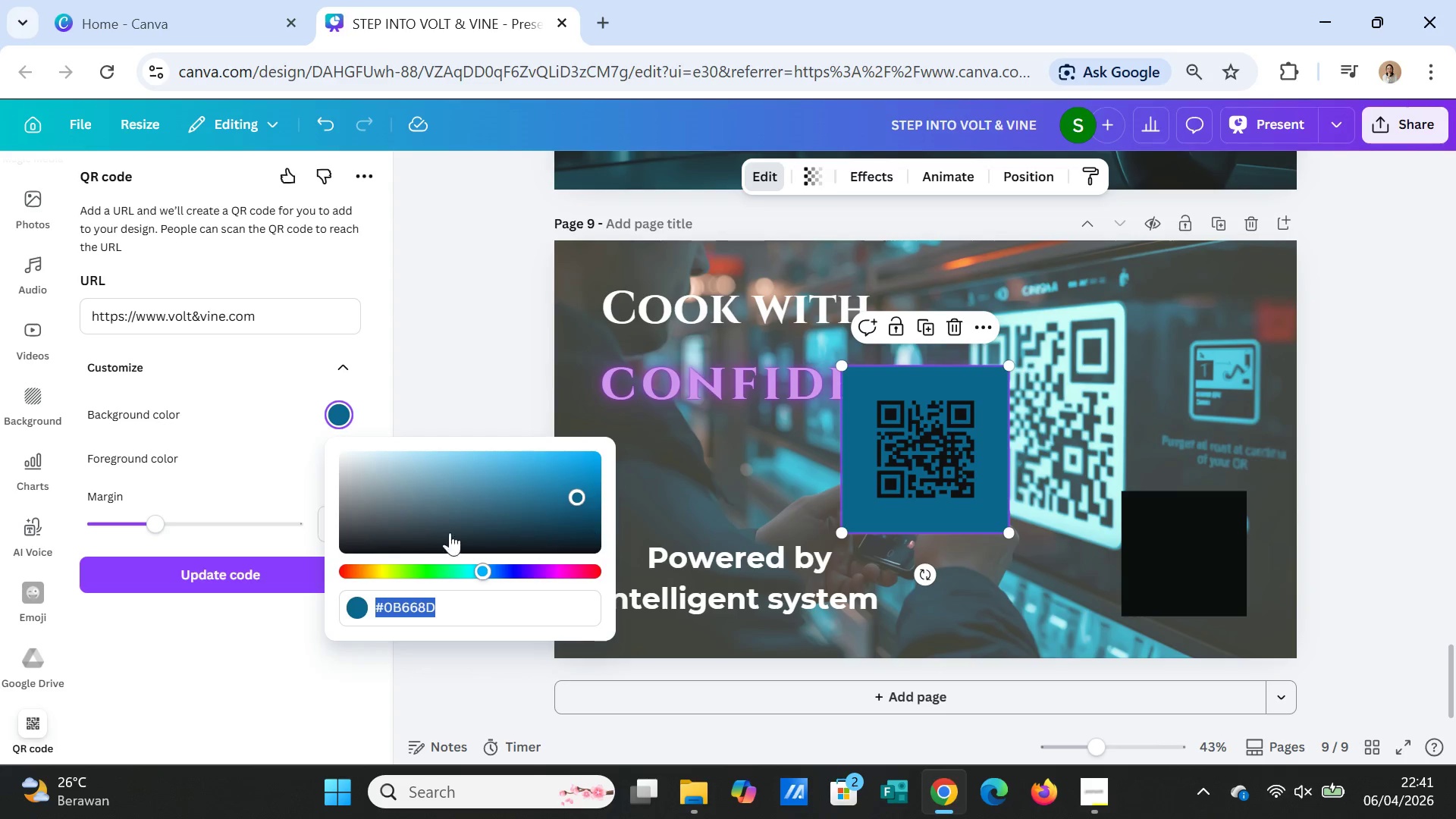 
left_click([347, 497])
 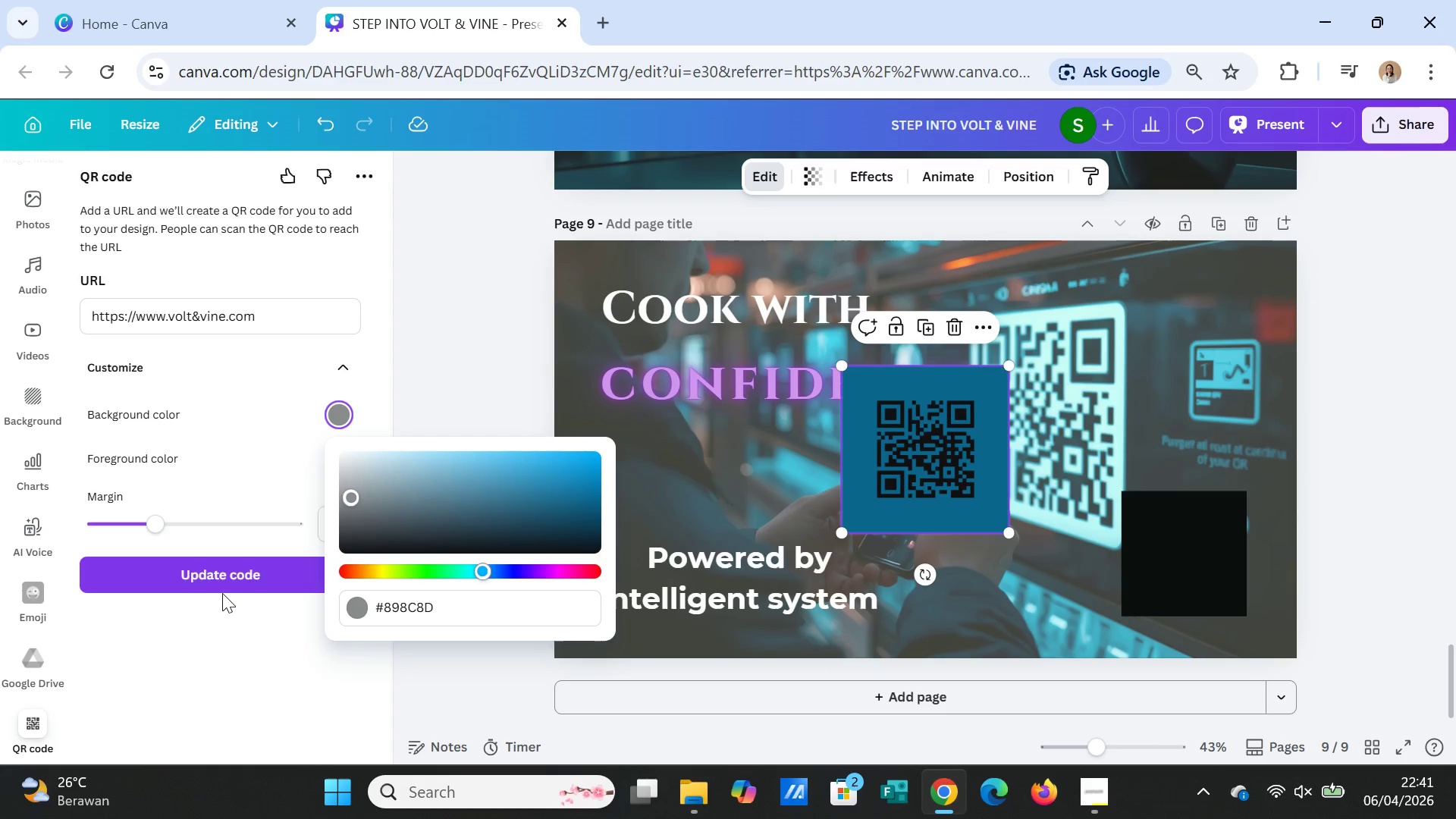 
left_click([218, 573])
 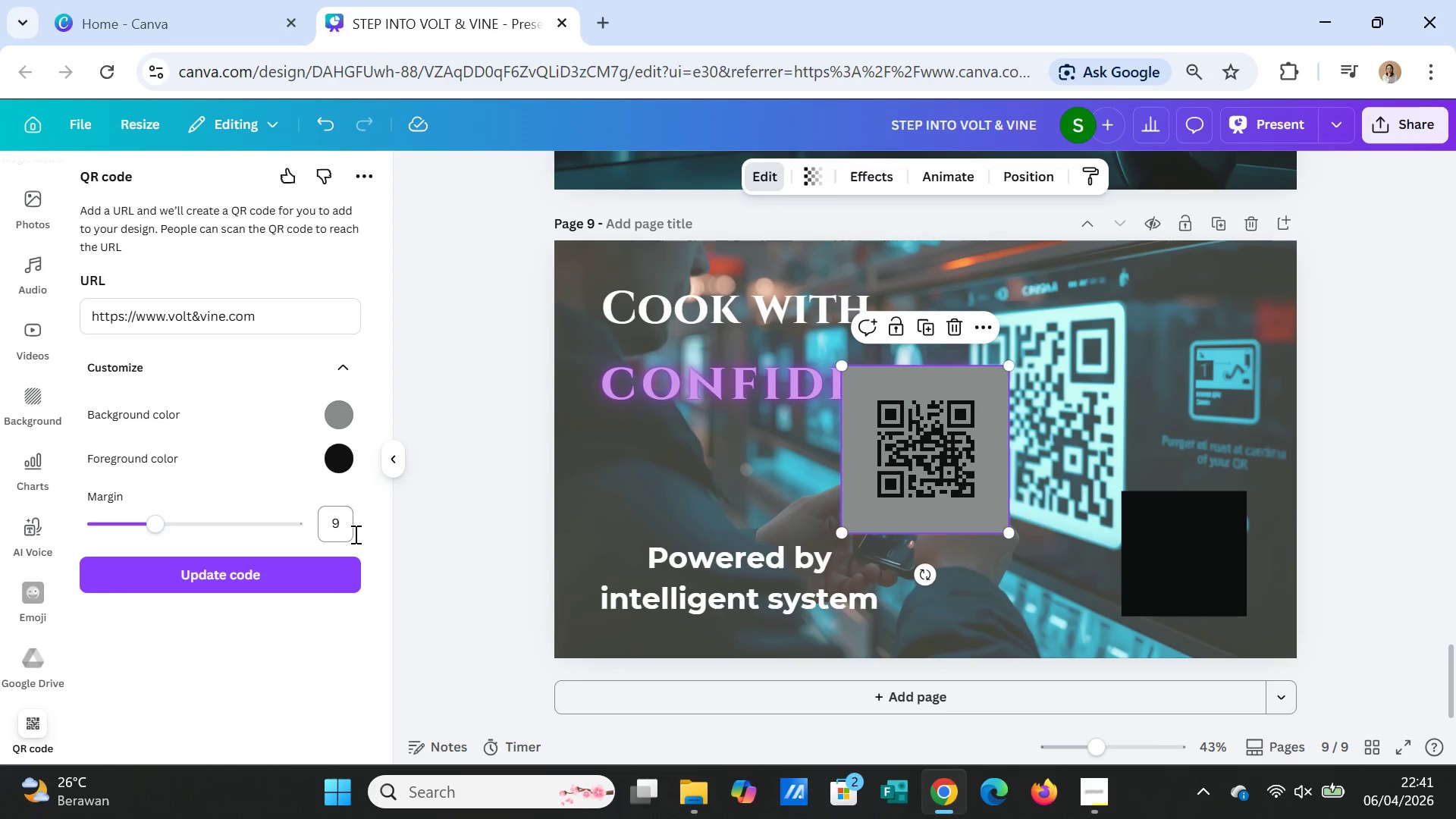 
left_click([336, 408])
 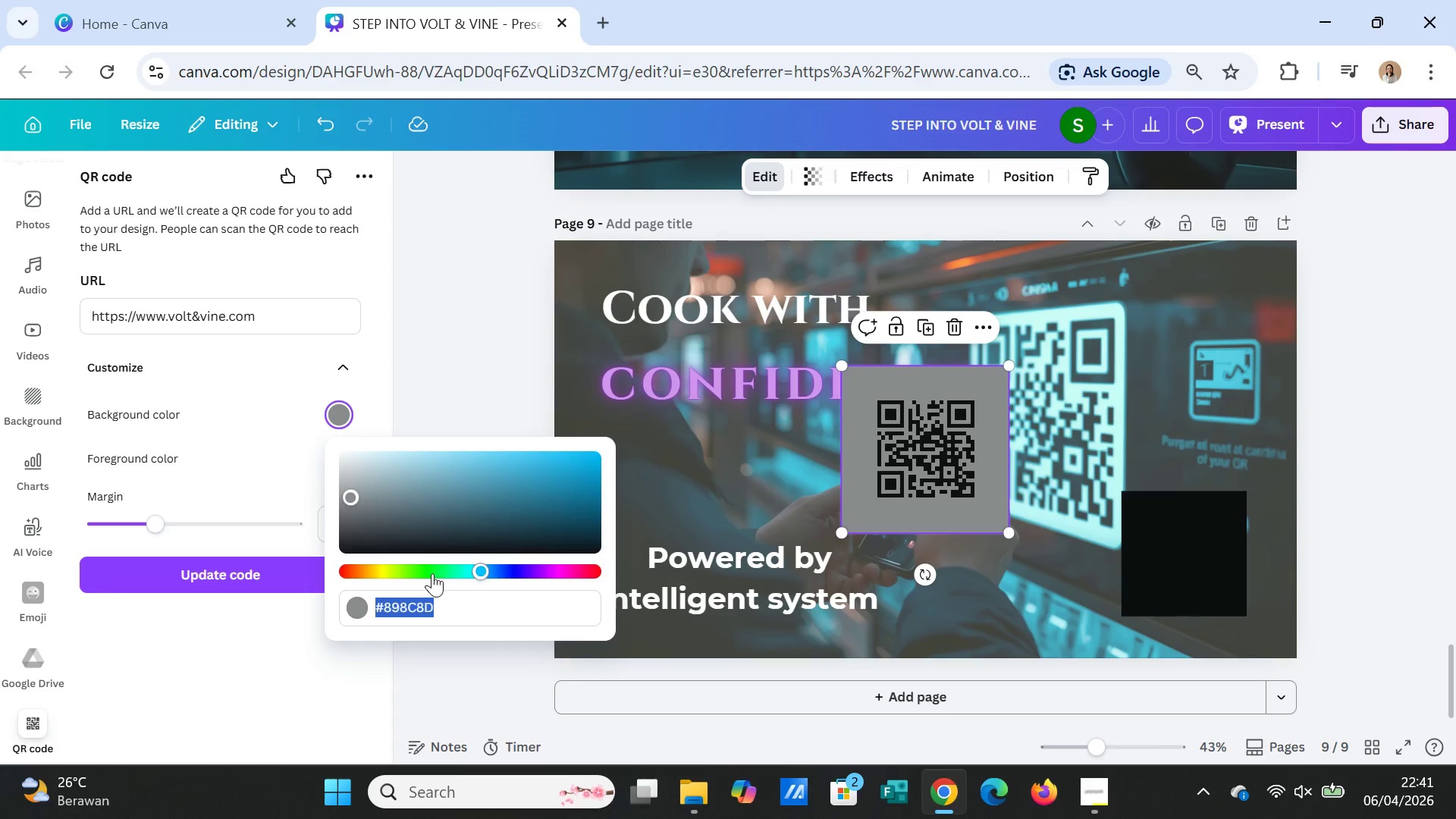 
left_click([425, 570])
 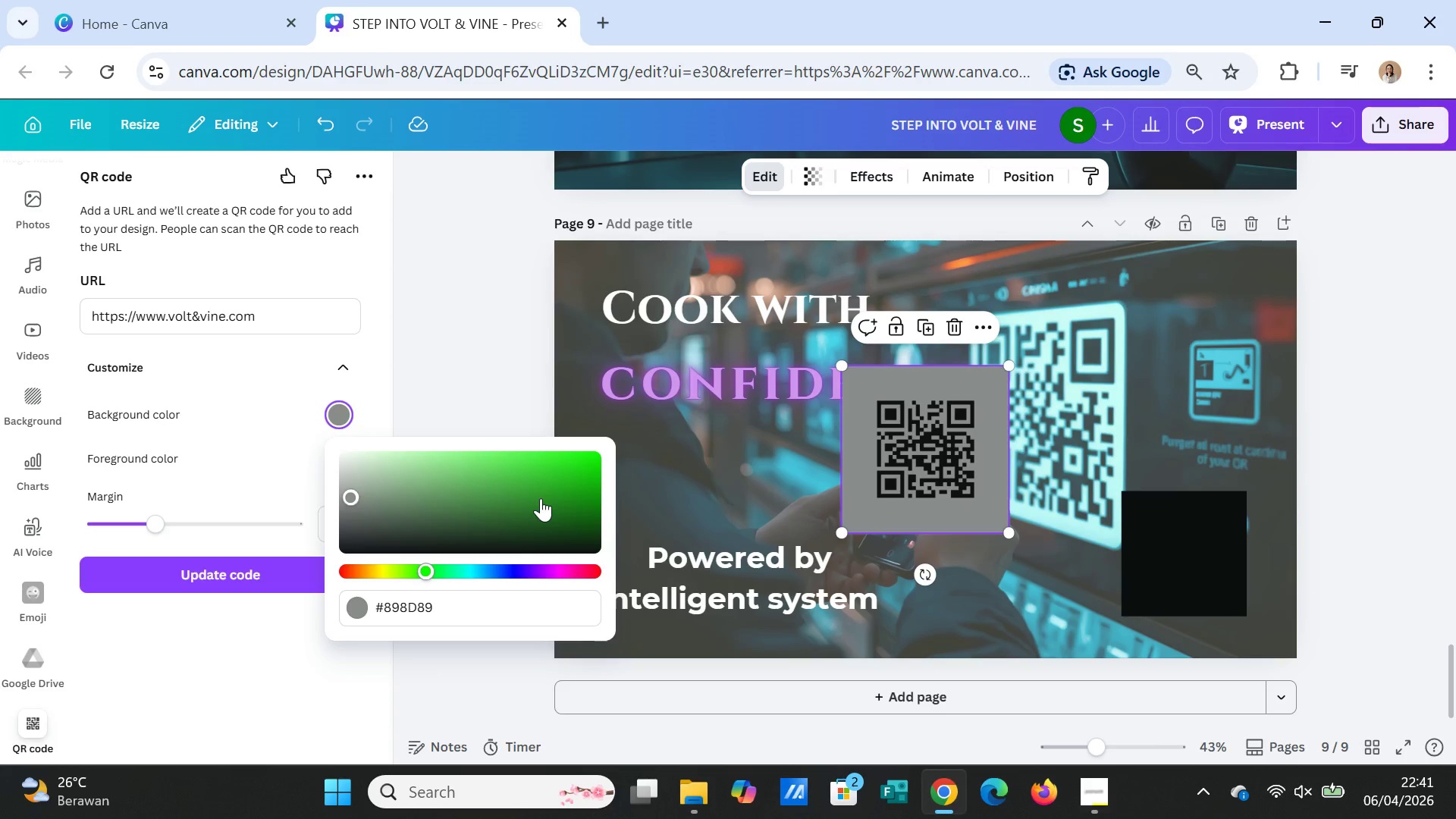 
left_click([548, 488])
 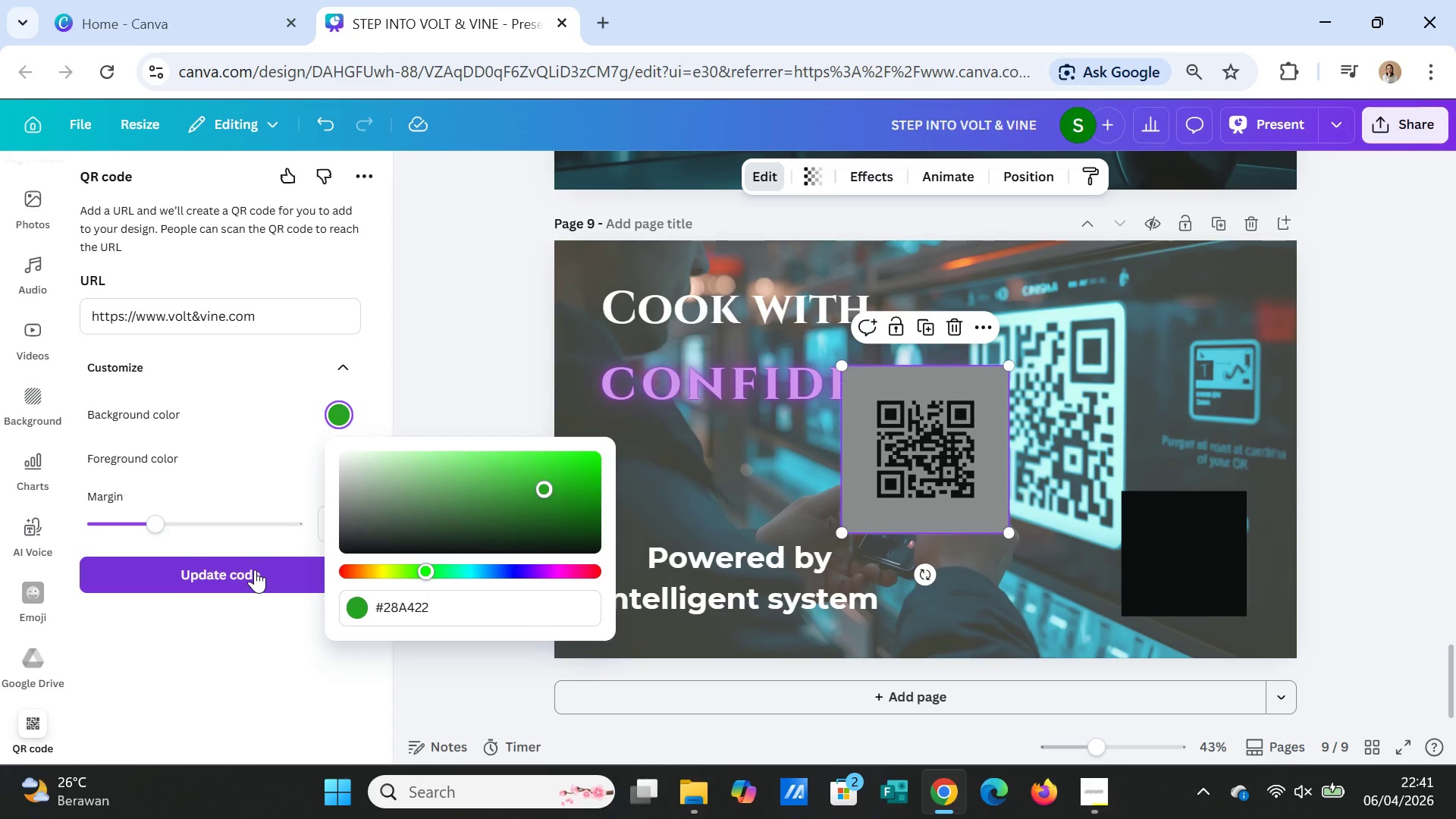 
left_click([255, 570])
 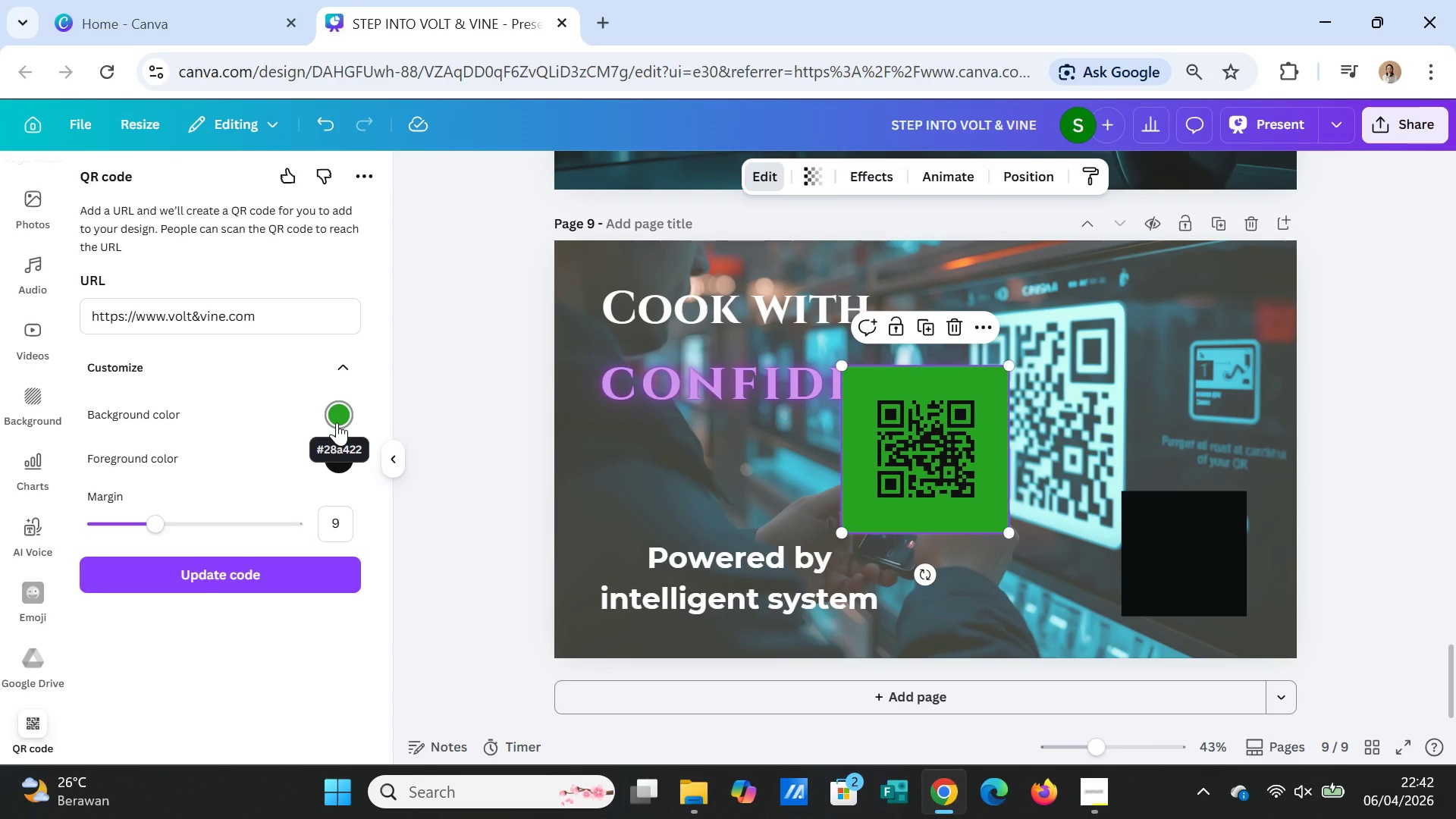 
wait(8.17)
 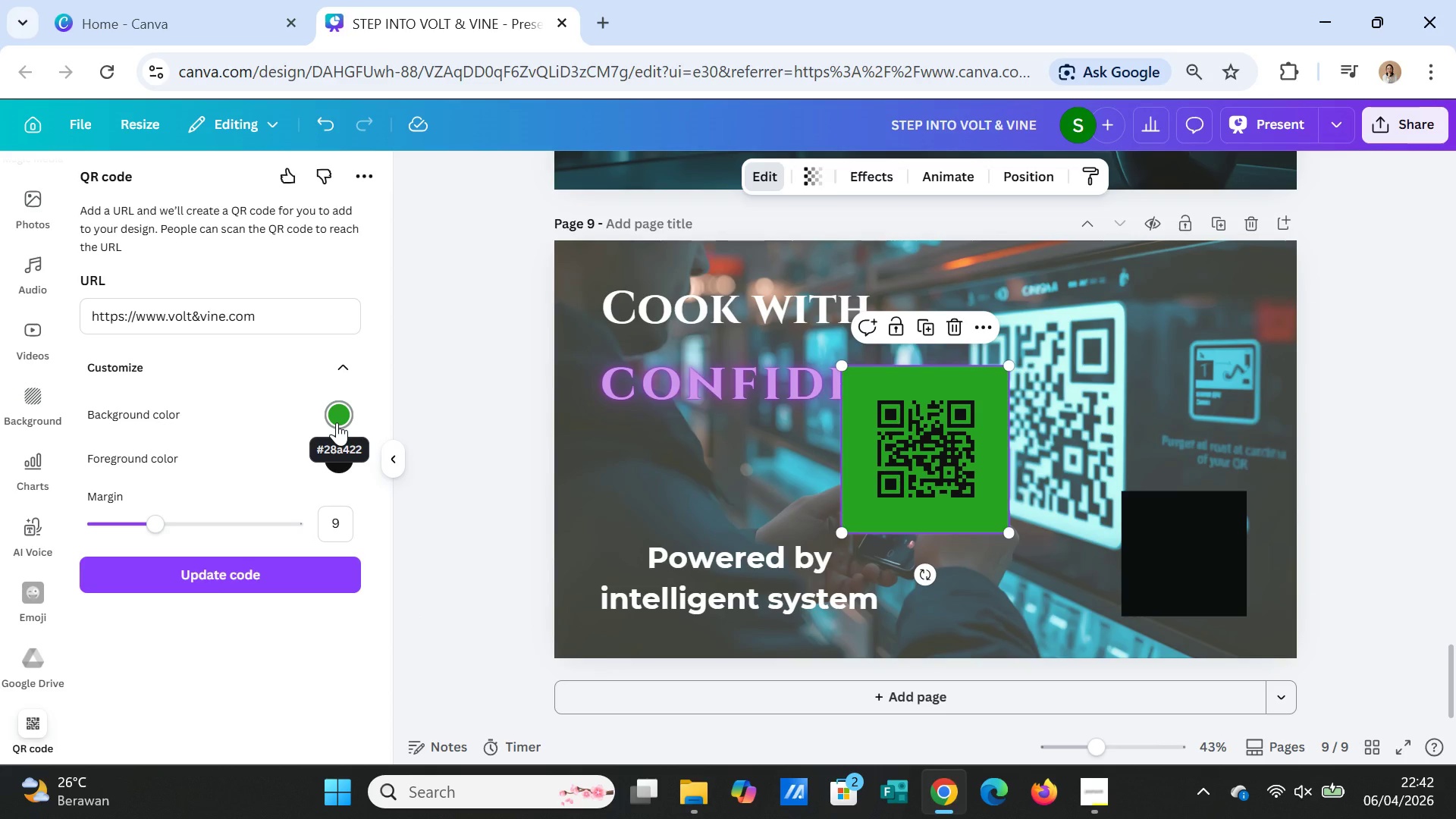 
left_click([347, 419])
 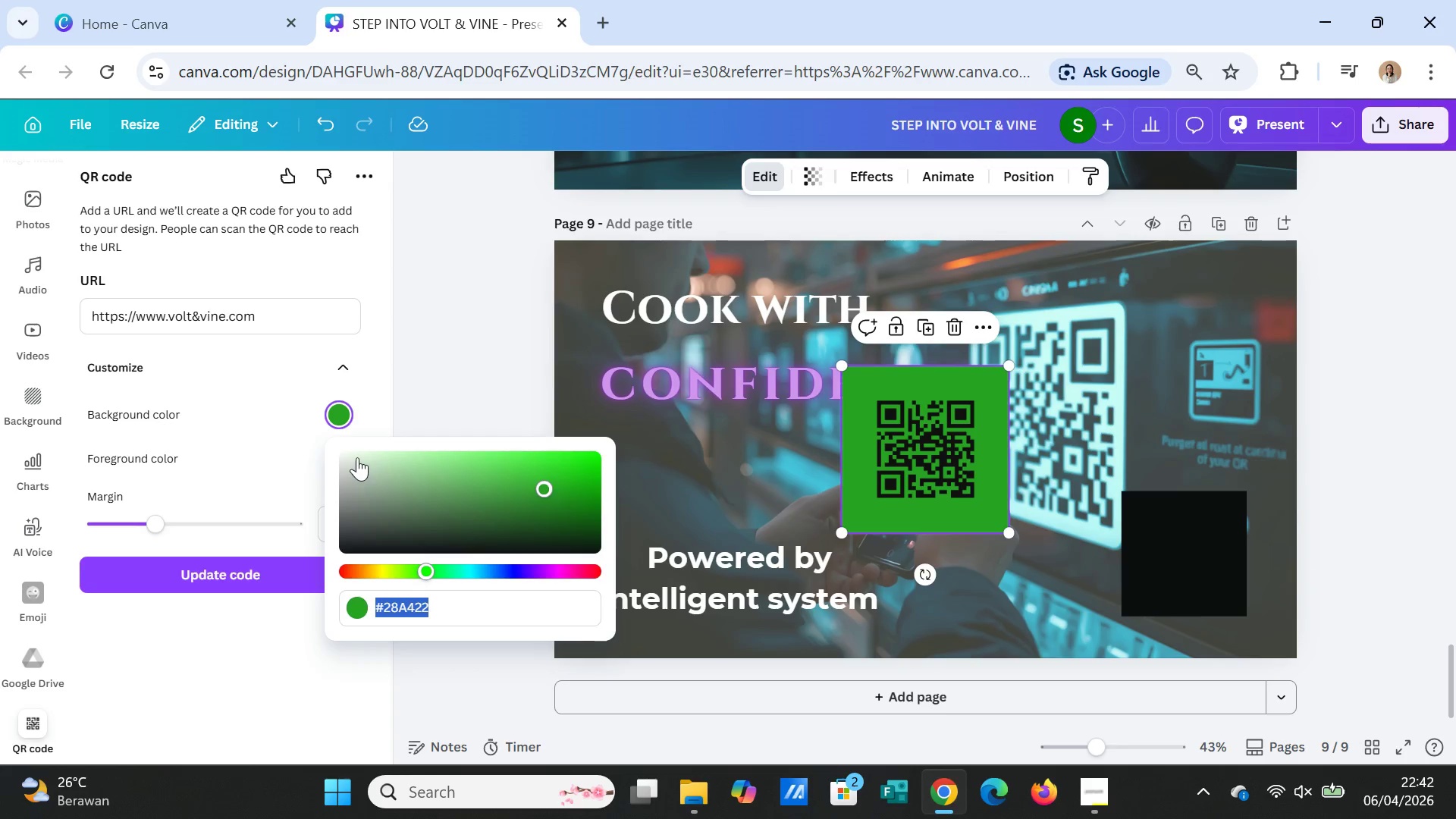 
left_click([346, 453])
 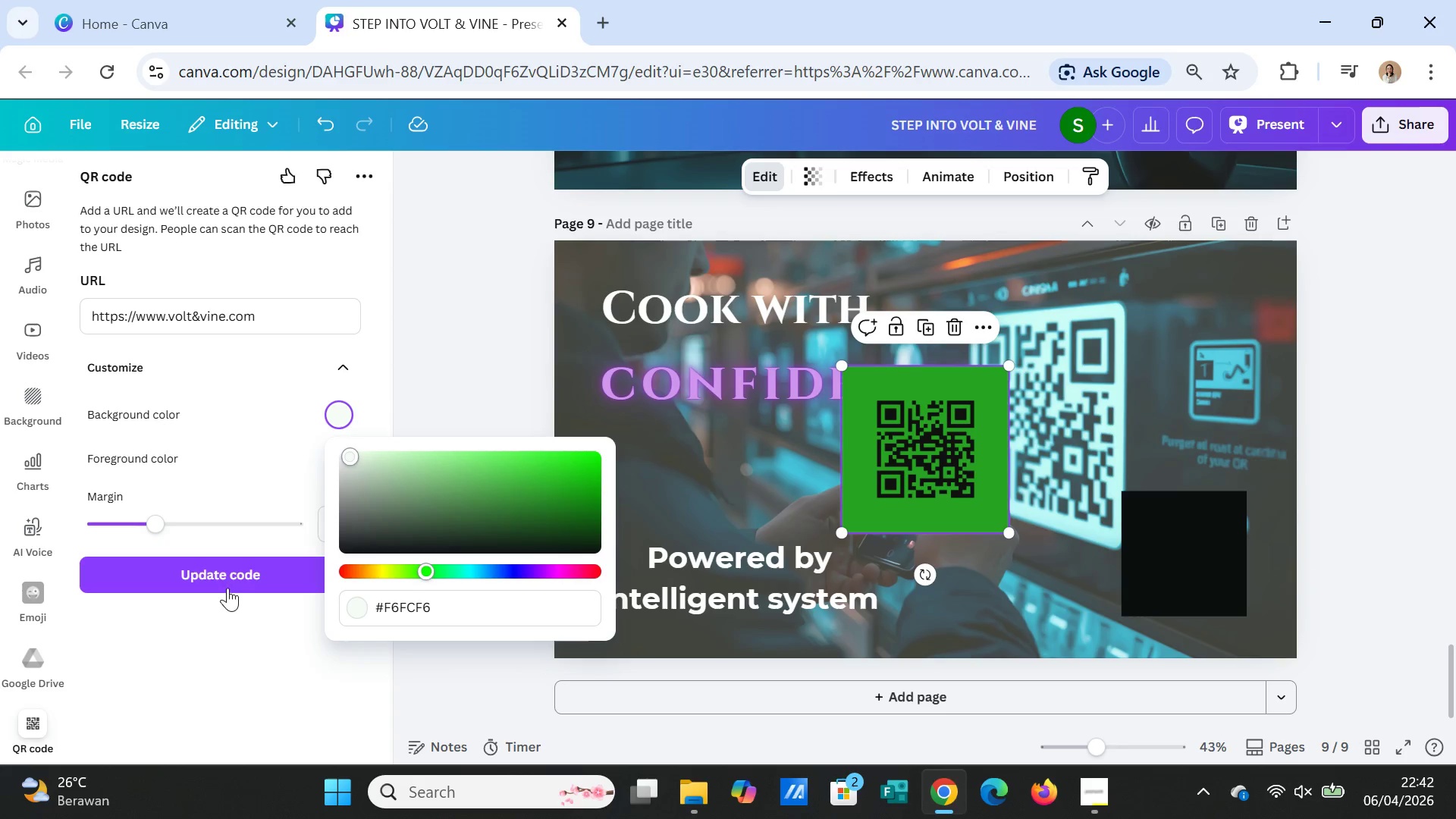 
left_click([228, 578])
 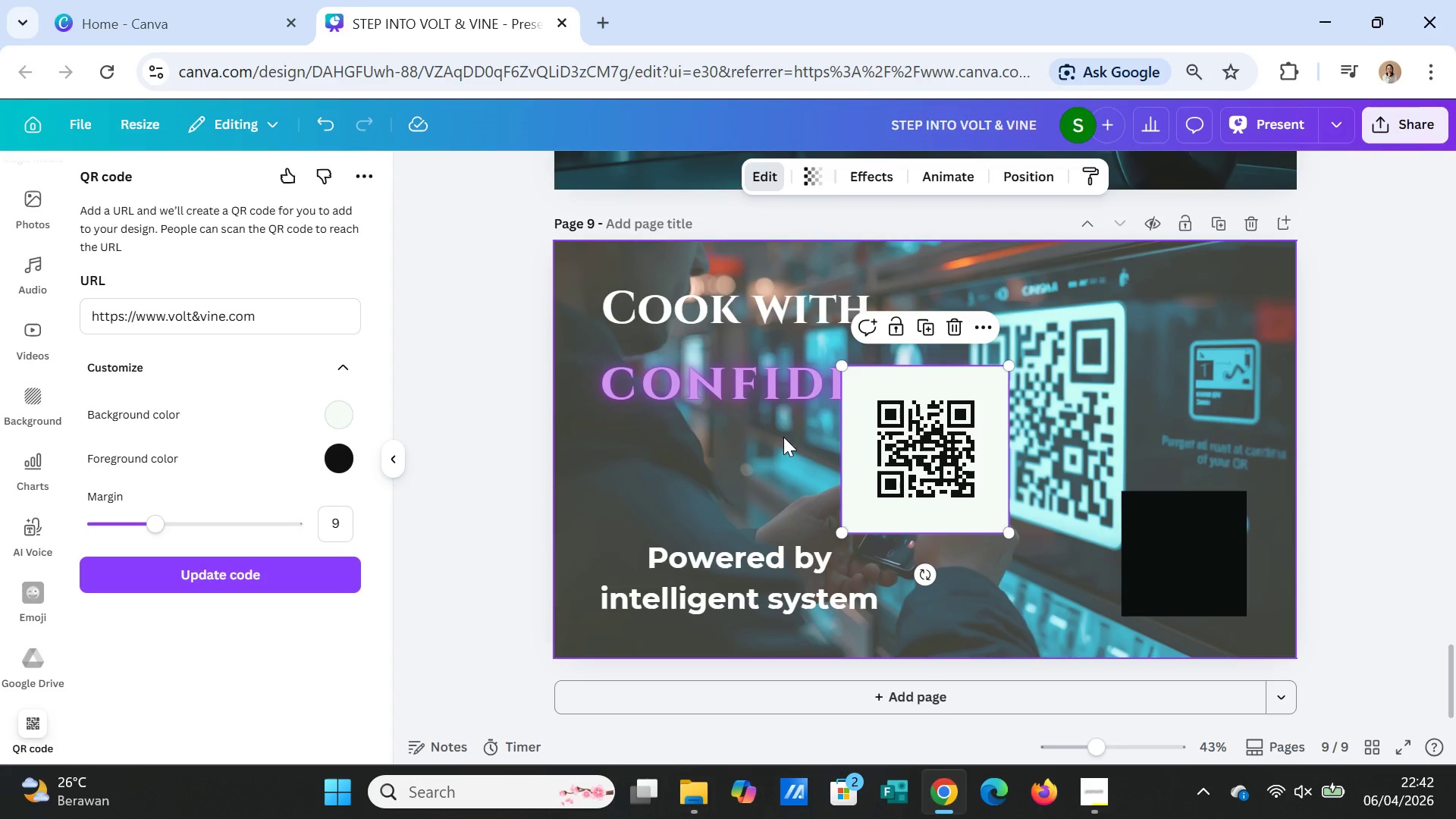 
wait(5.22)
 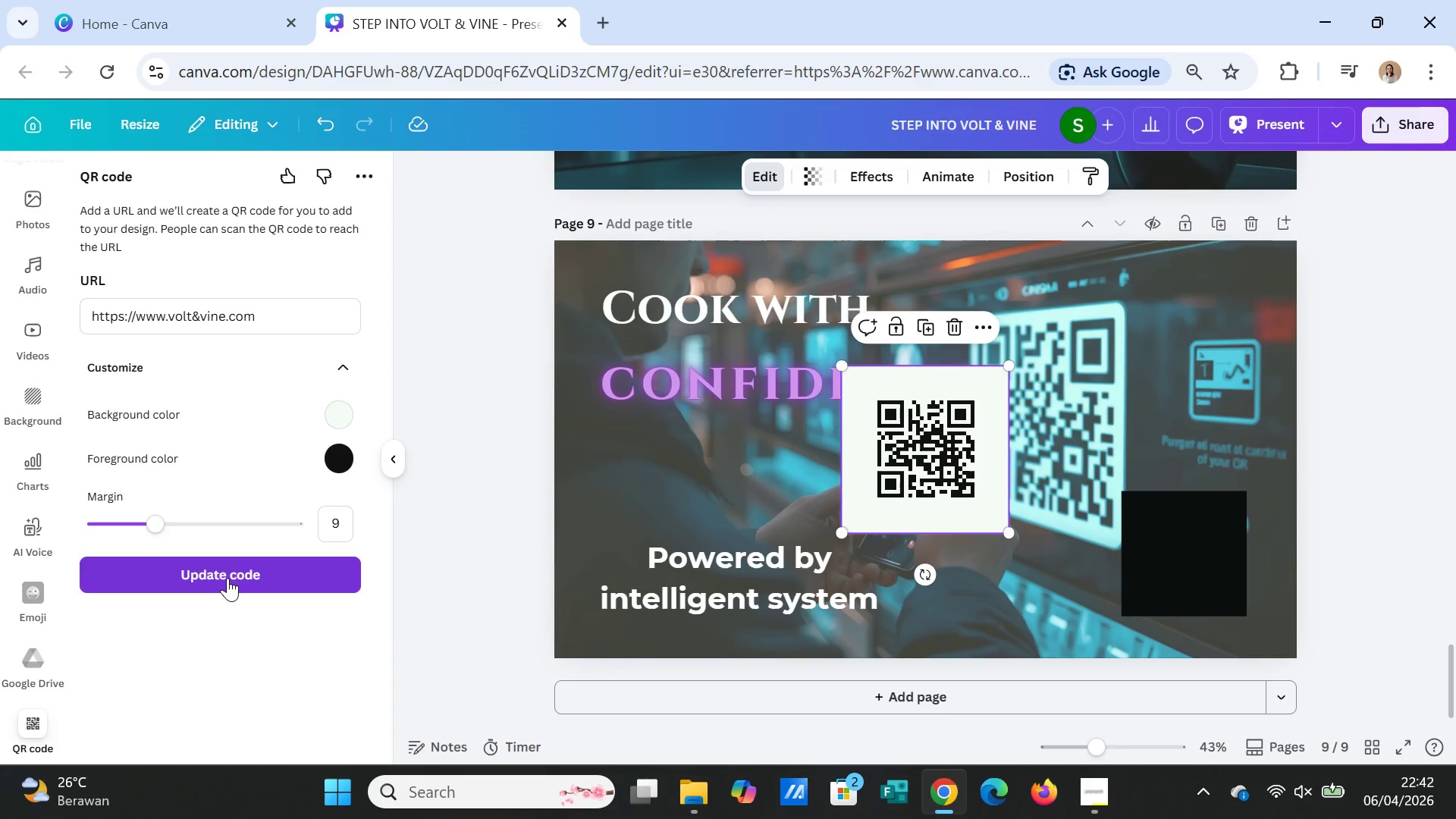 
left_click_drag(start_coordinate=[843, 366], to_coordinate=[887, 413])
 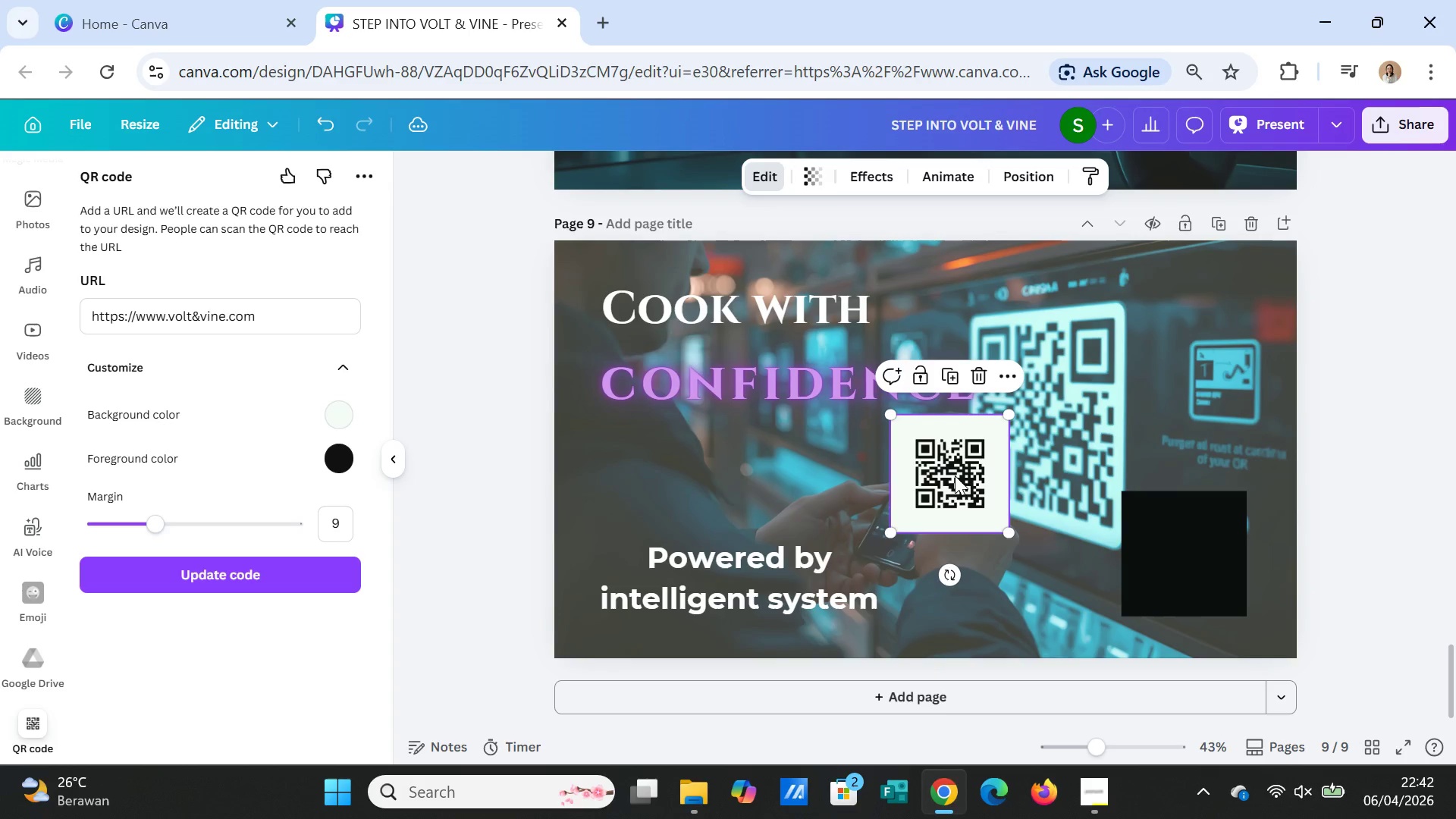 
left_click_drag(start_coordinate=[941, 467], to_coordinate=[1177, 546])
 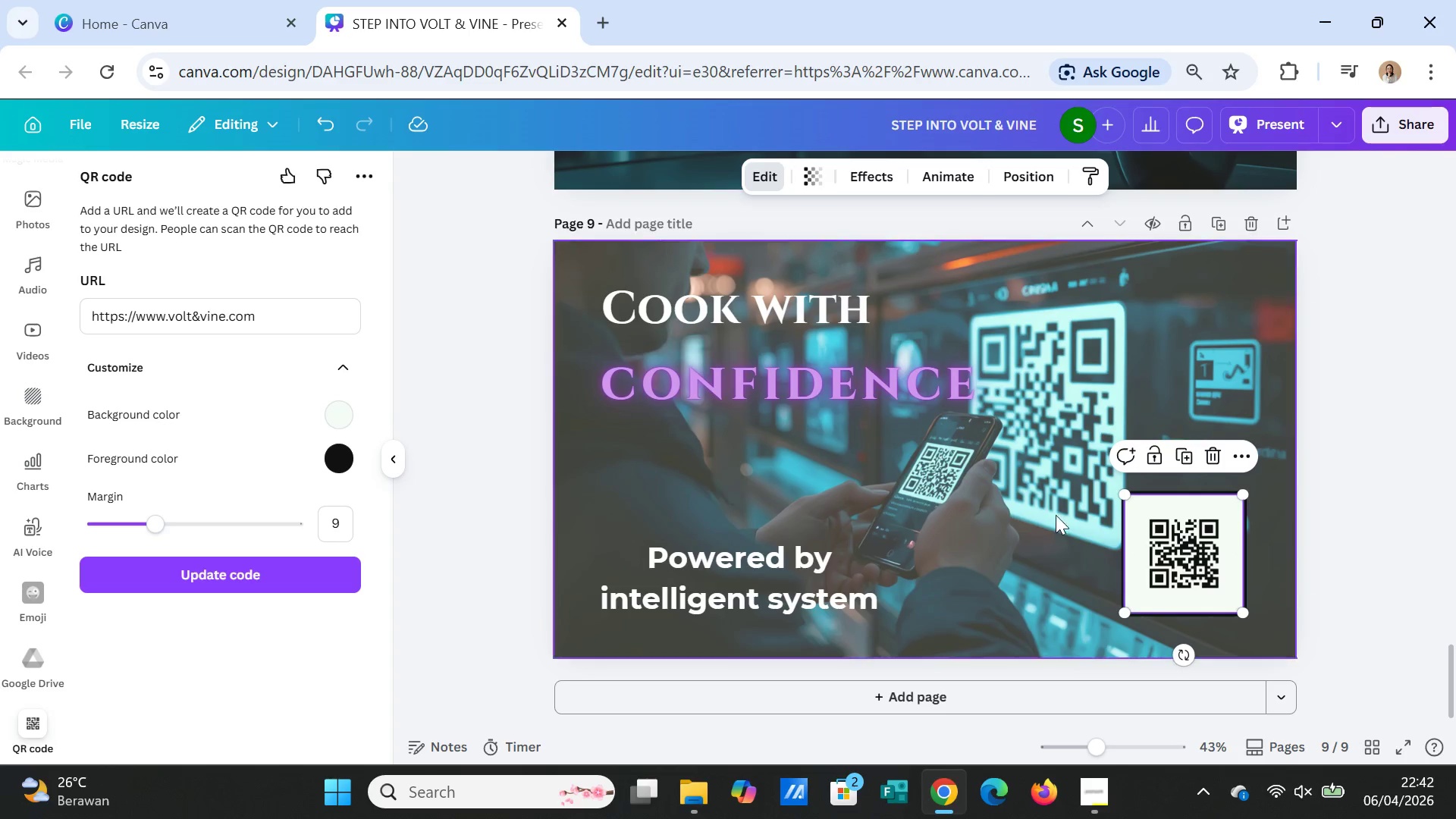 
left_click([1047, 501])
 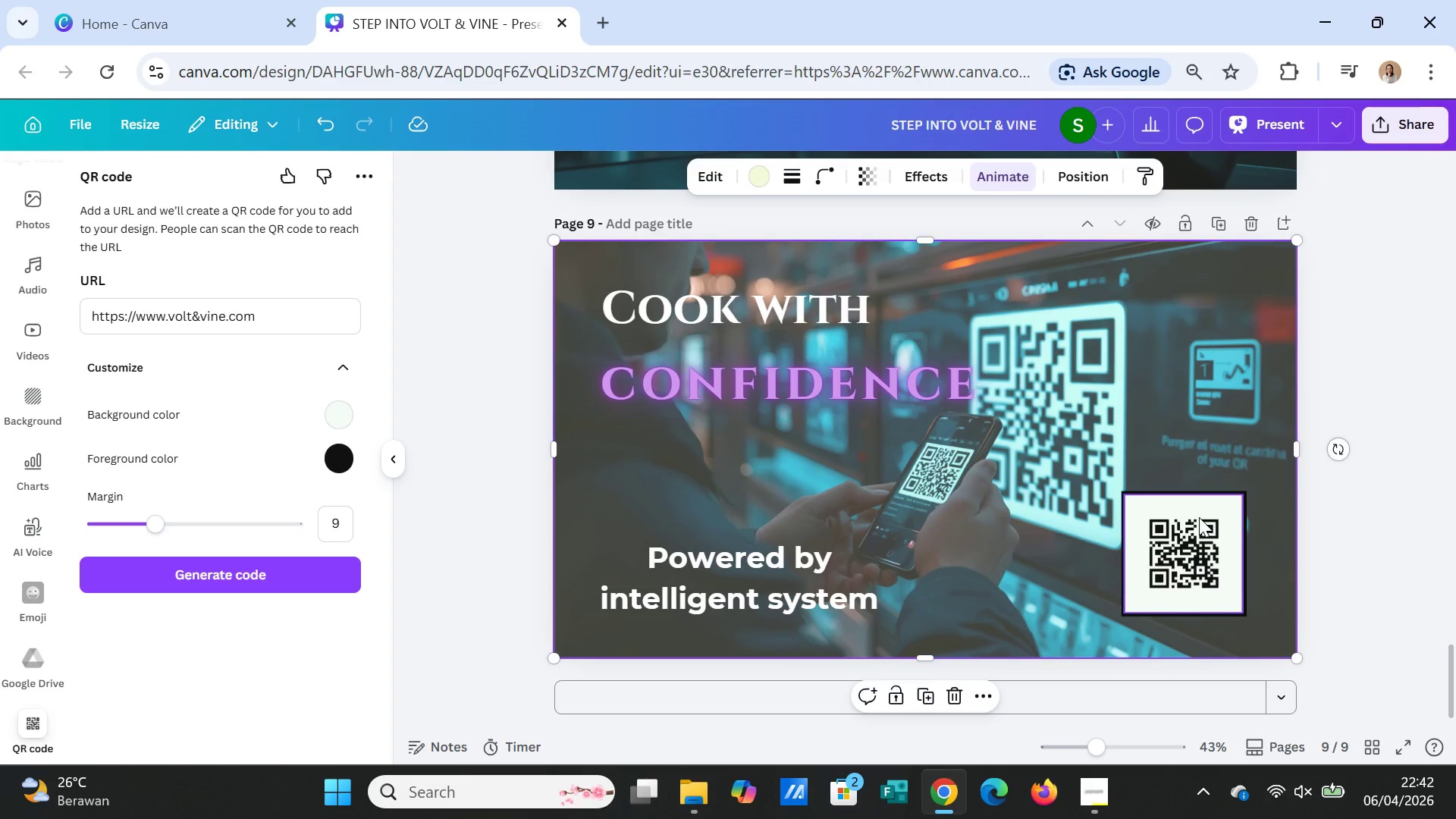 
left_click([1194, 529])
 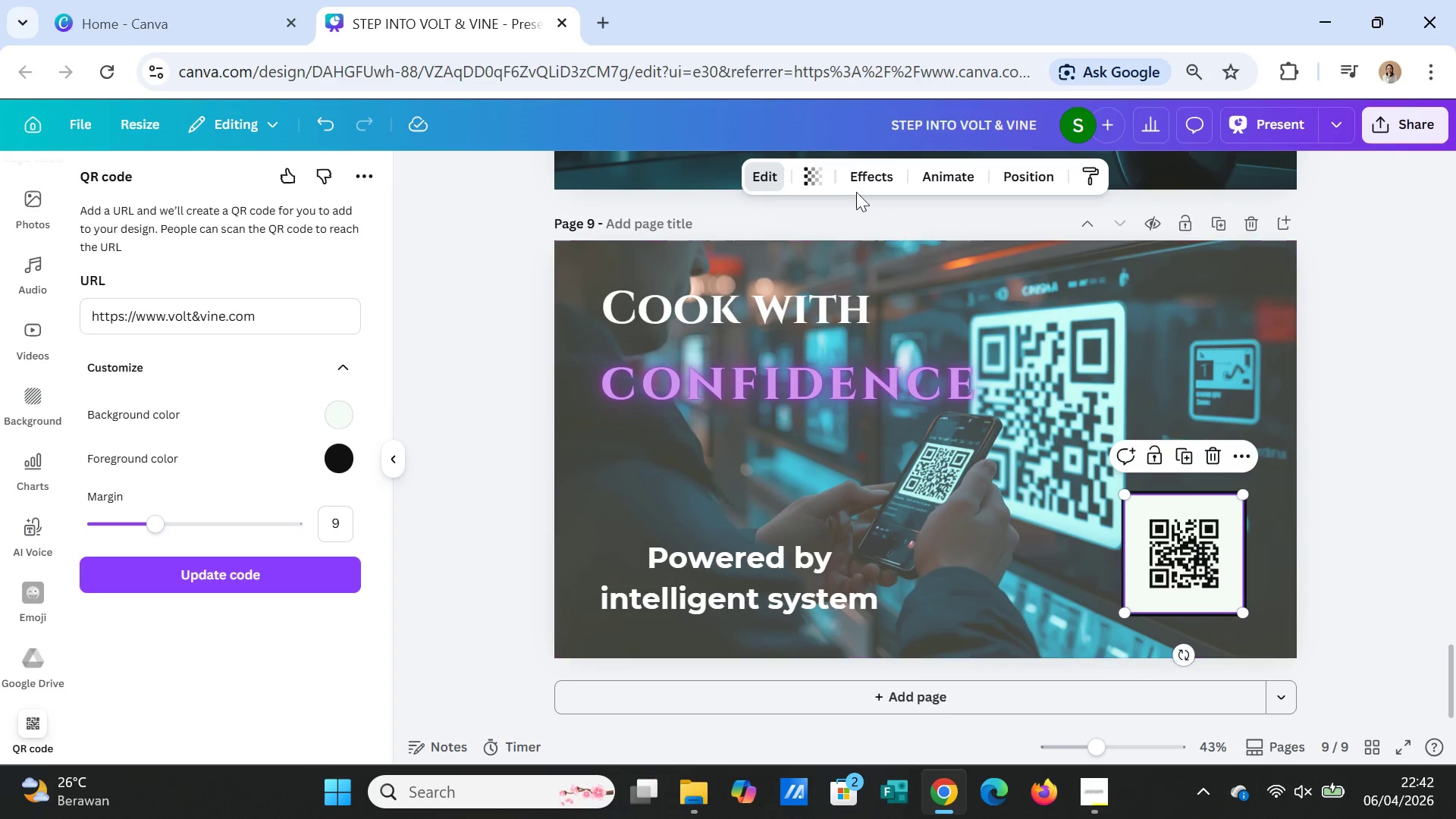 
left_click([865, 175])
 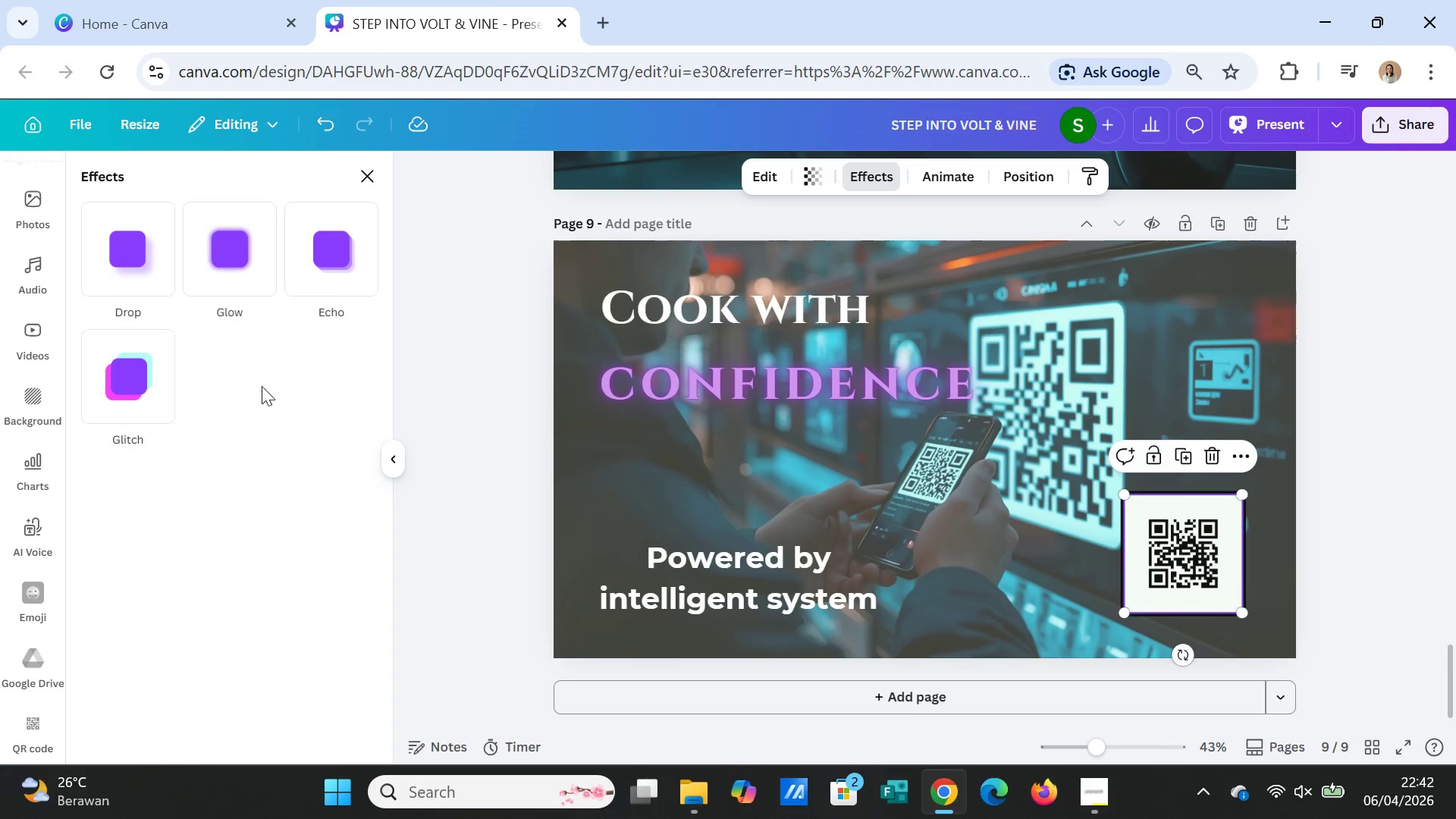 
scroll: coordinate [281, 398], scroll_direction: up, amount: 1.0
 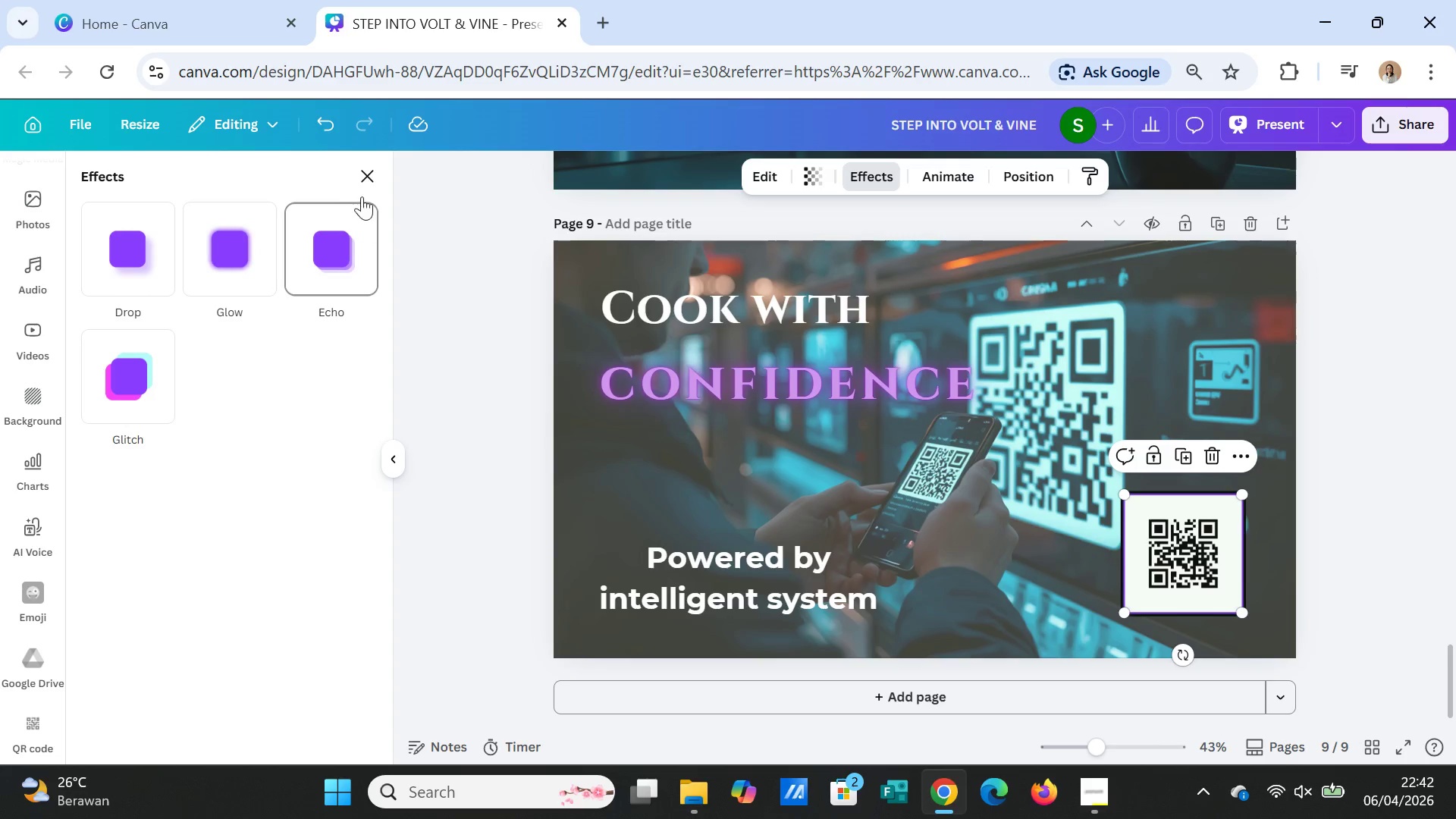 
mouse_move([384, 195])
 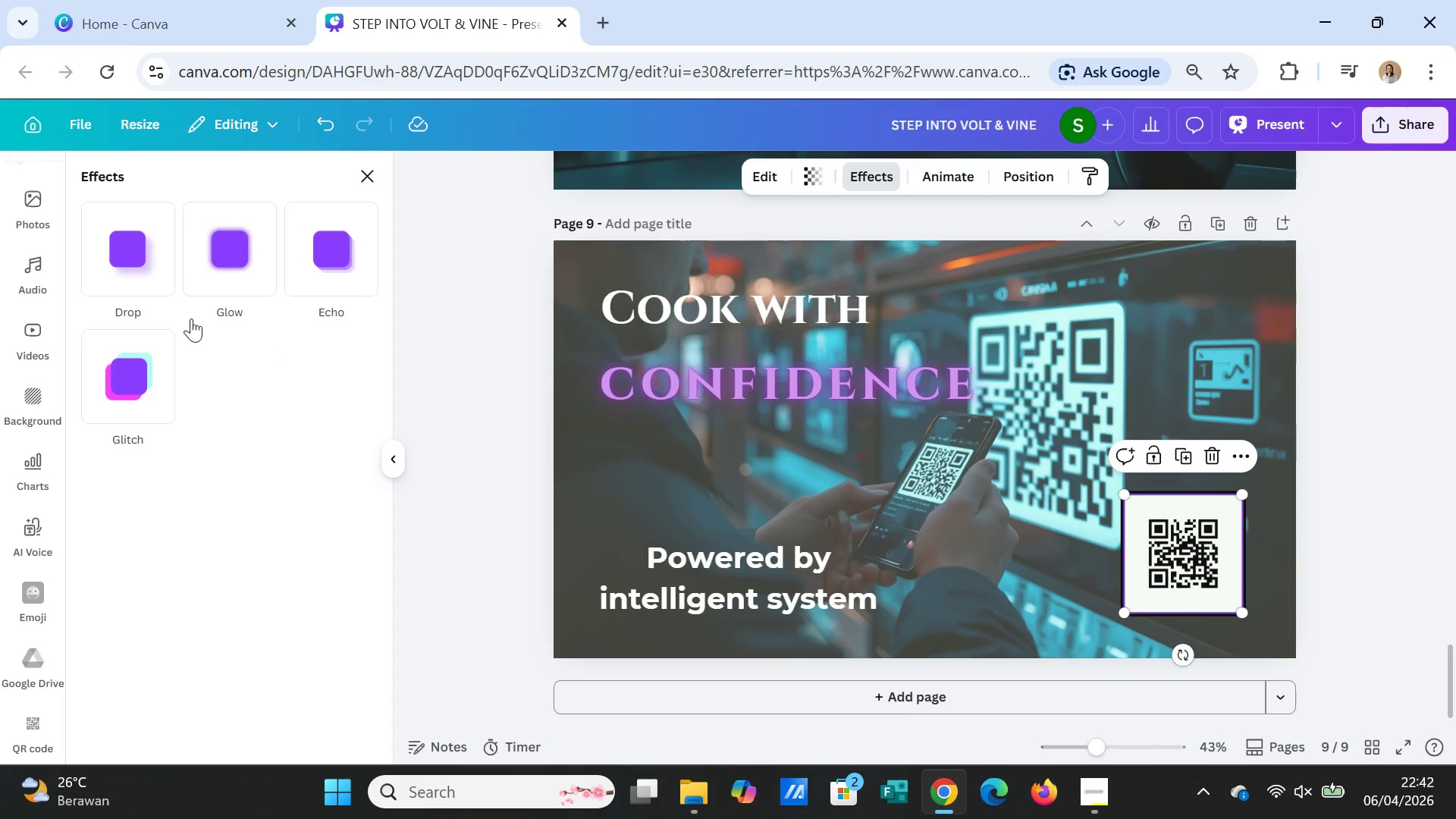 
left_click([224, 262])
 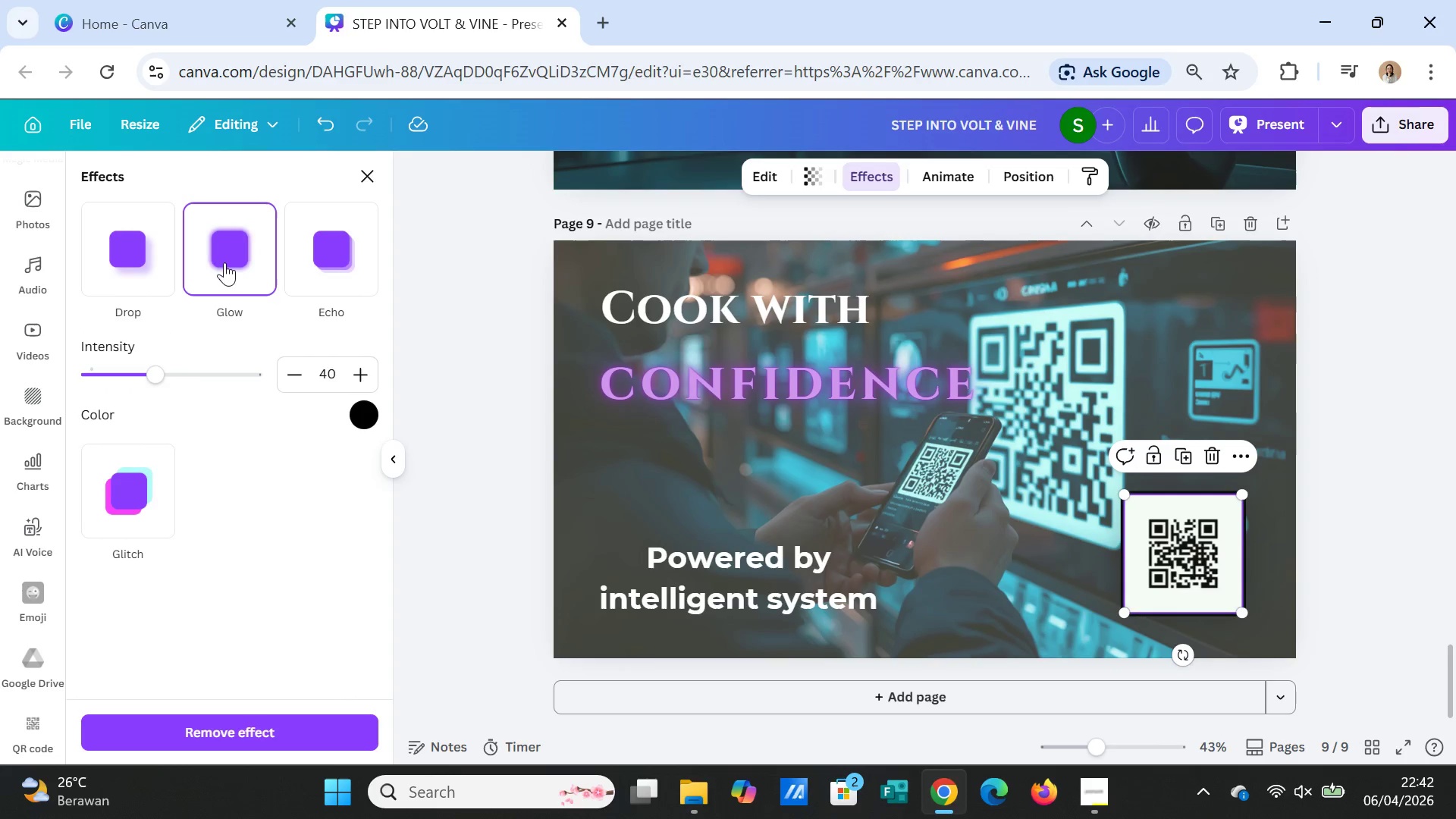 
left_click([136, 262])
 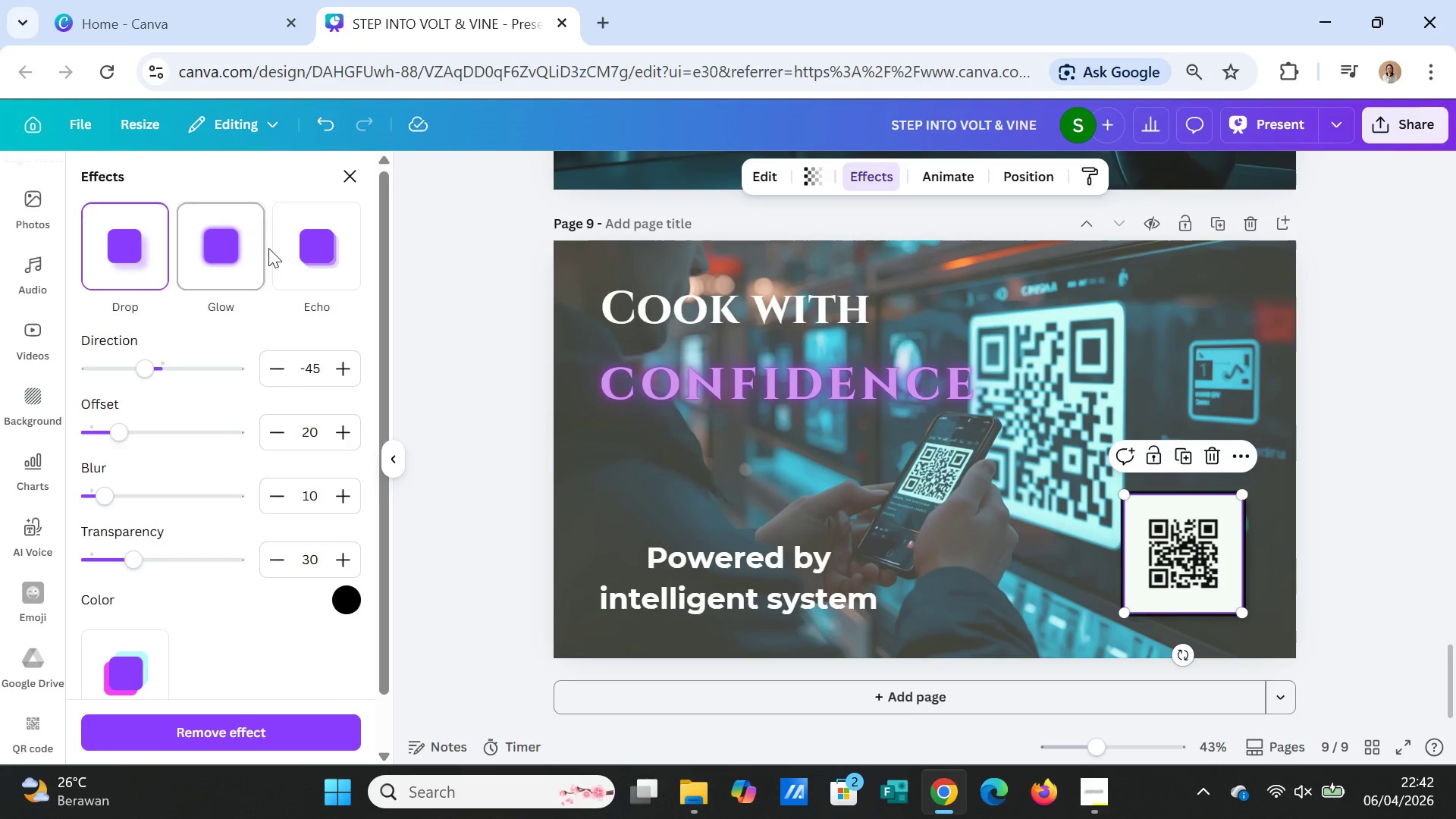 
left_click([318, 248])
 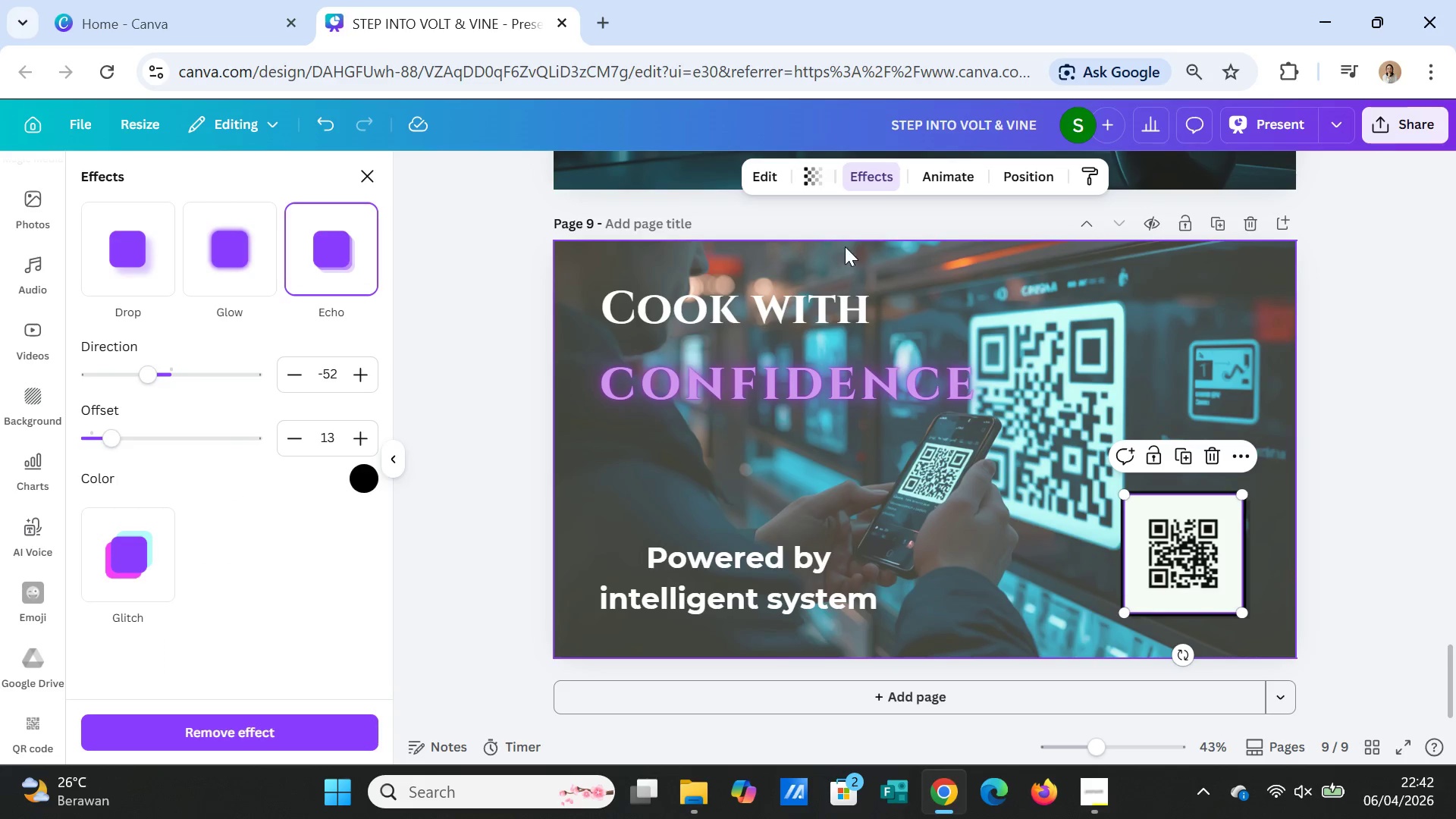 
left_click([945, 180])
 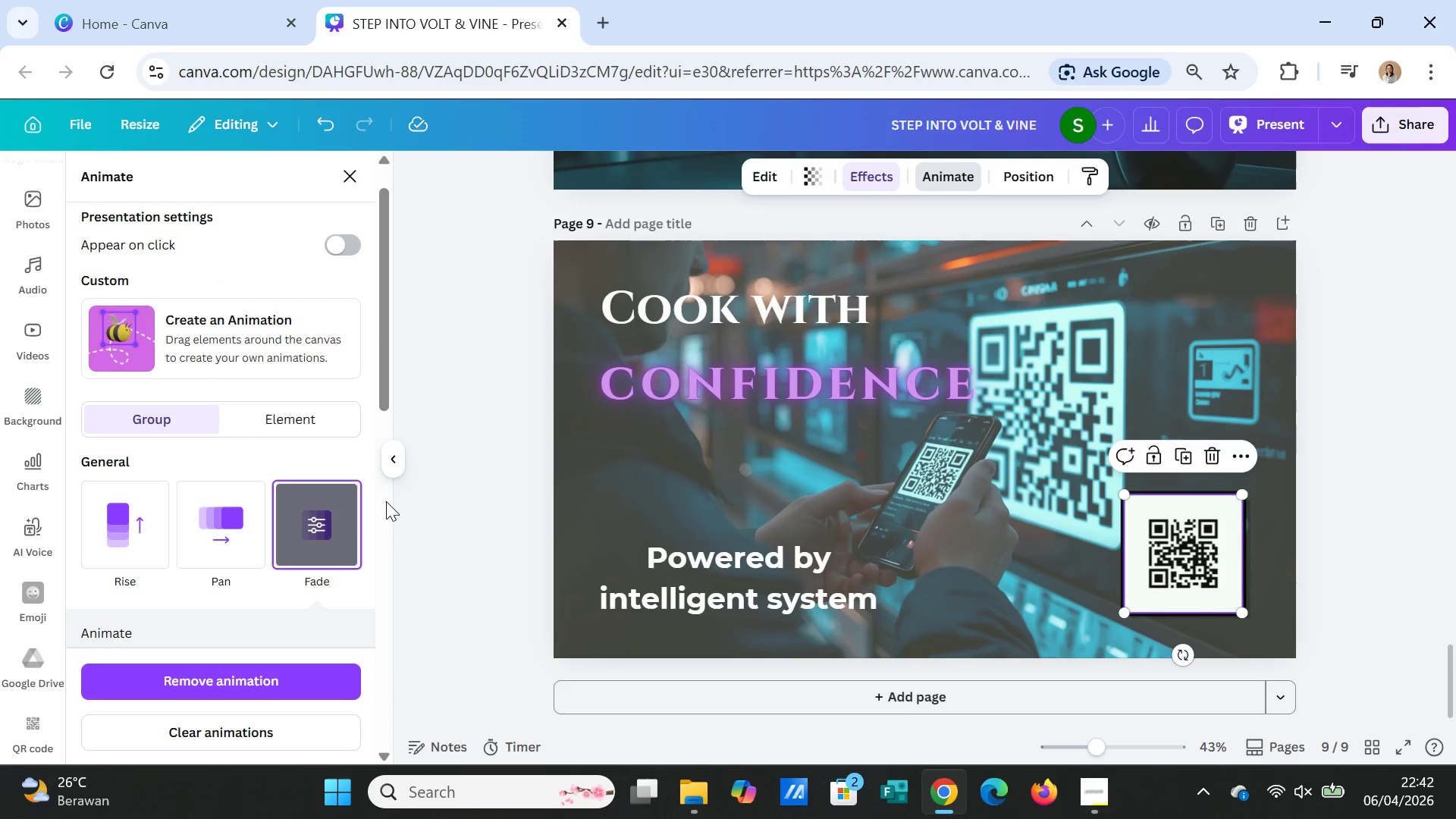 
scroll: coordinate [353, 581], scroll_direction: down, amount: 5.0
 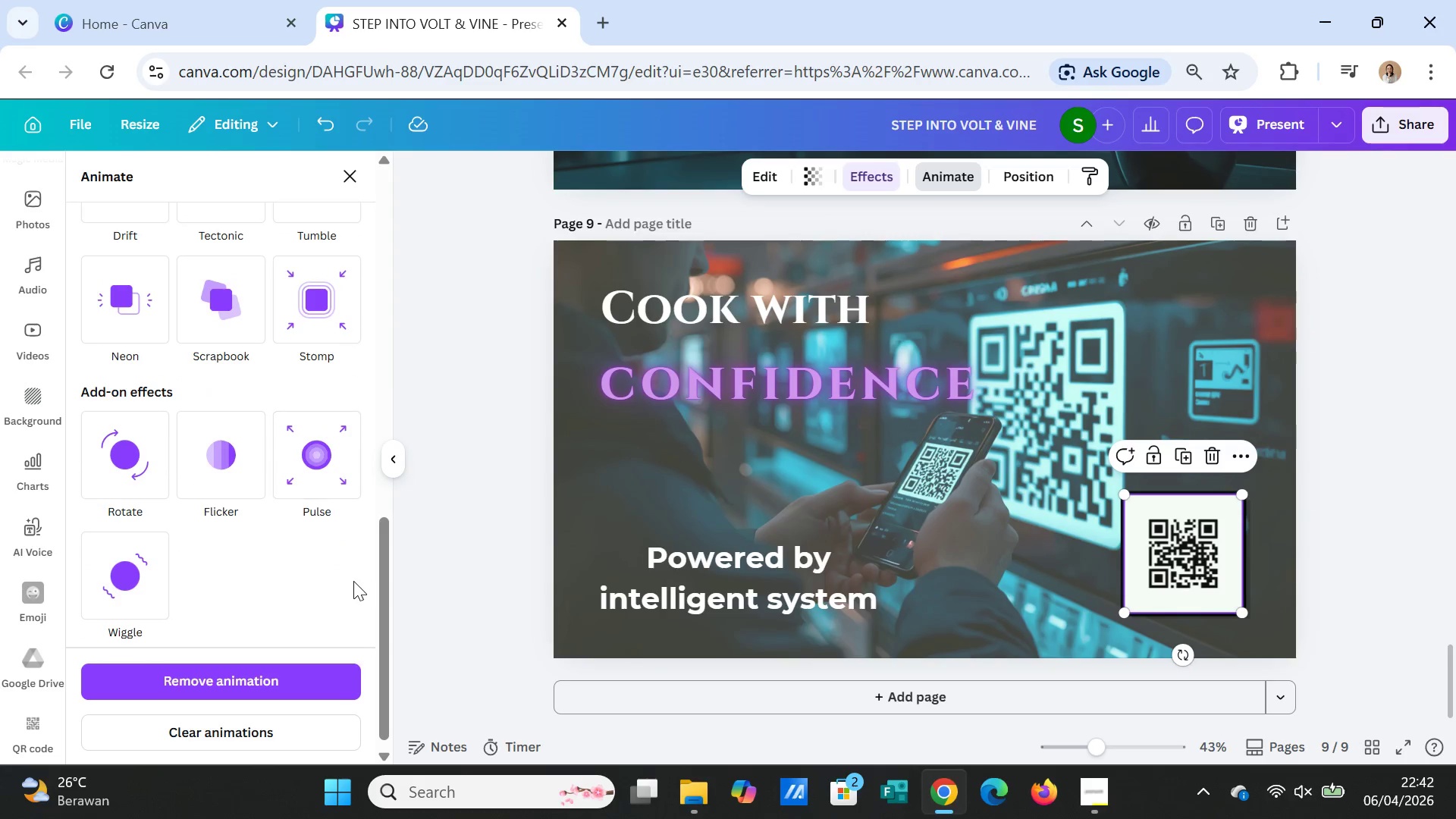 
scroll: coordinate [353, 576], scroll_direction: up, amount: 4.0
 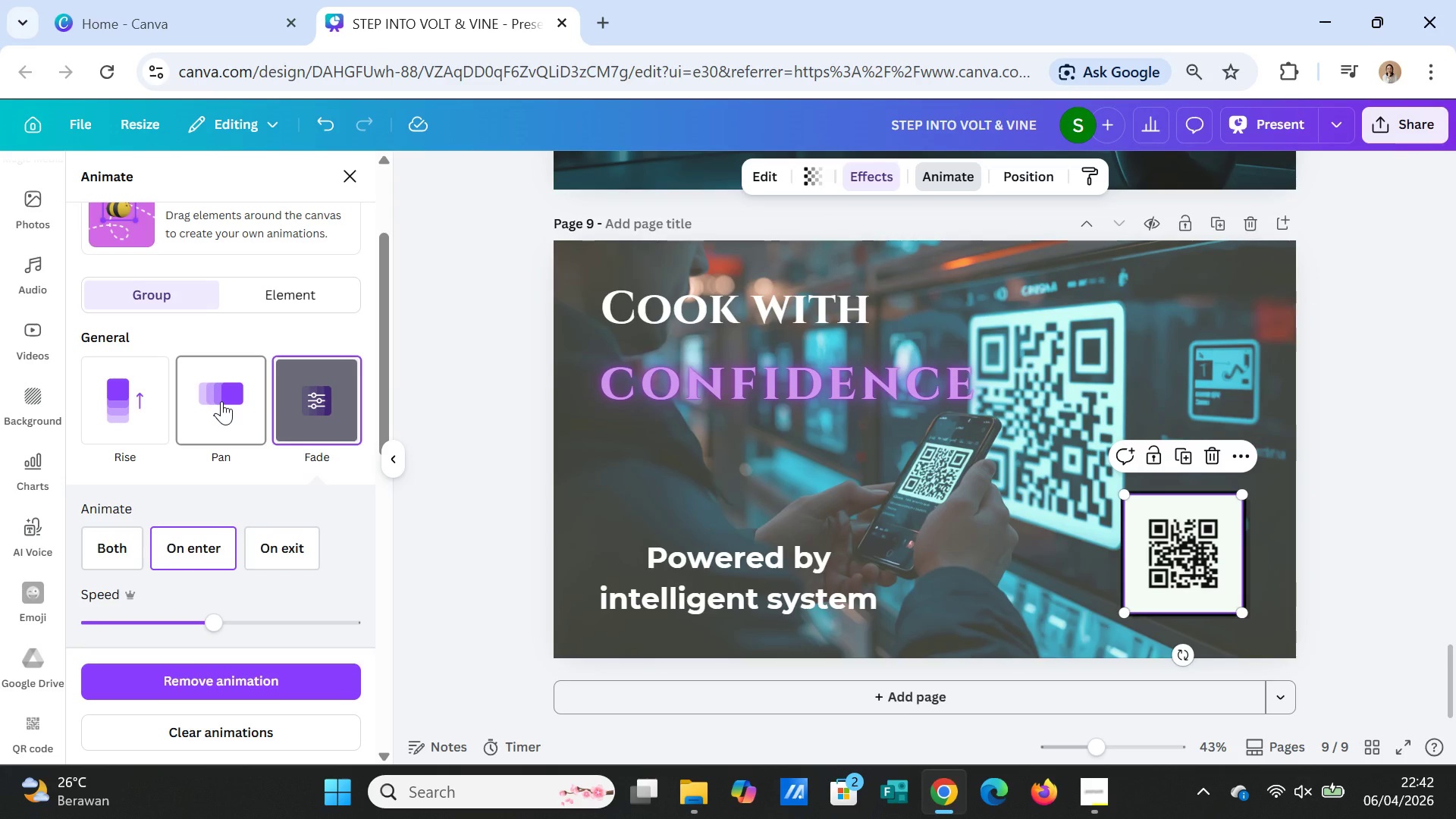 
wait(8.36)
 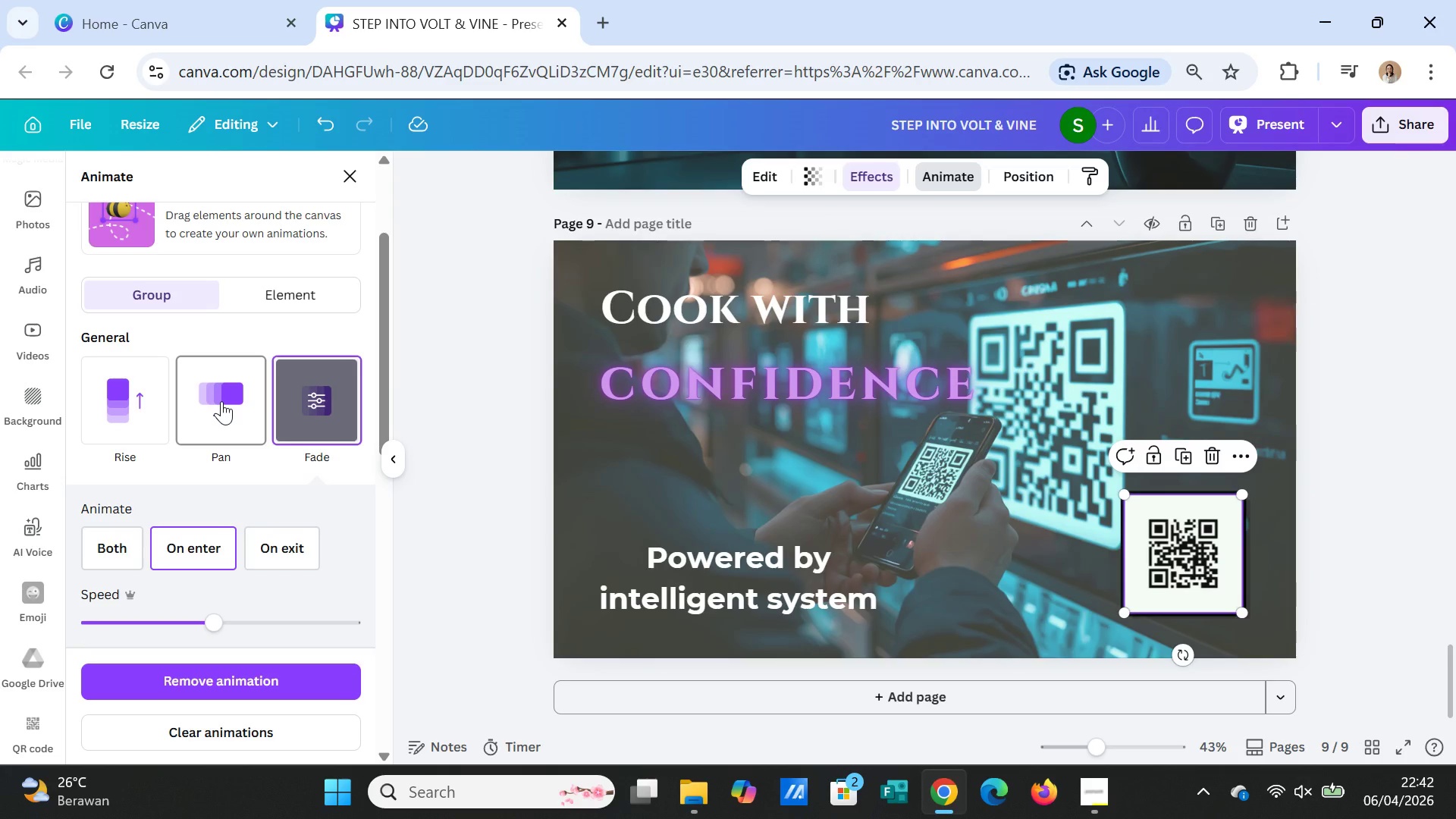 
left_click_drag(start_coordinate=[1195, 541], to_coordinate=[1109, 494])
 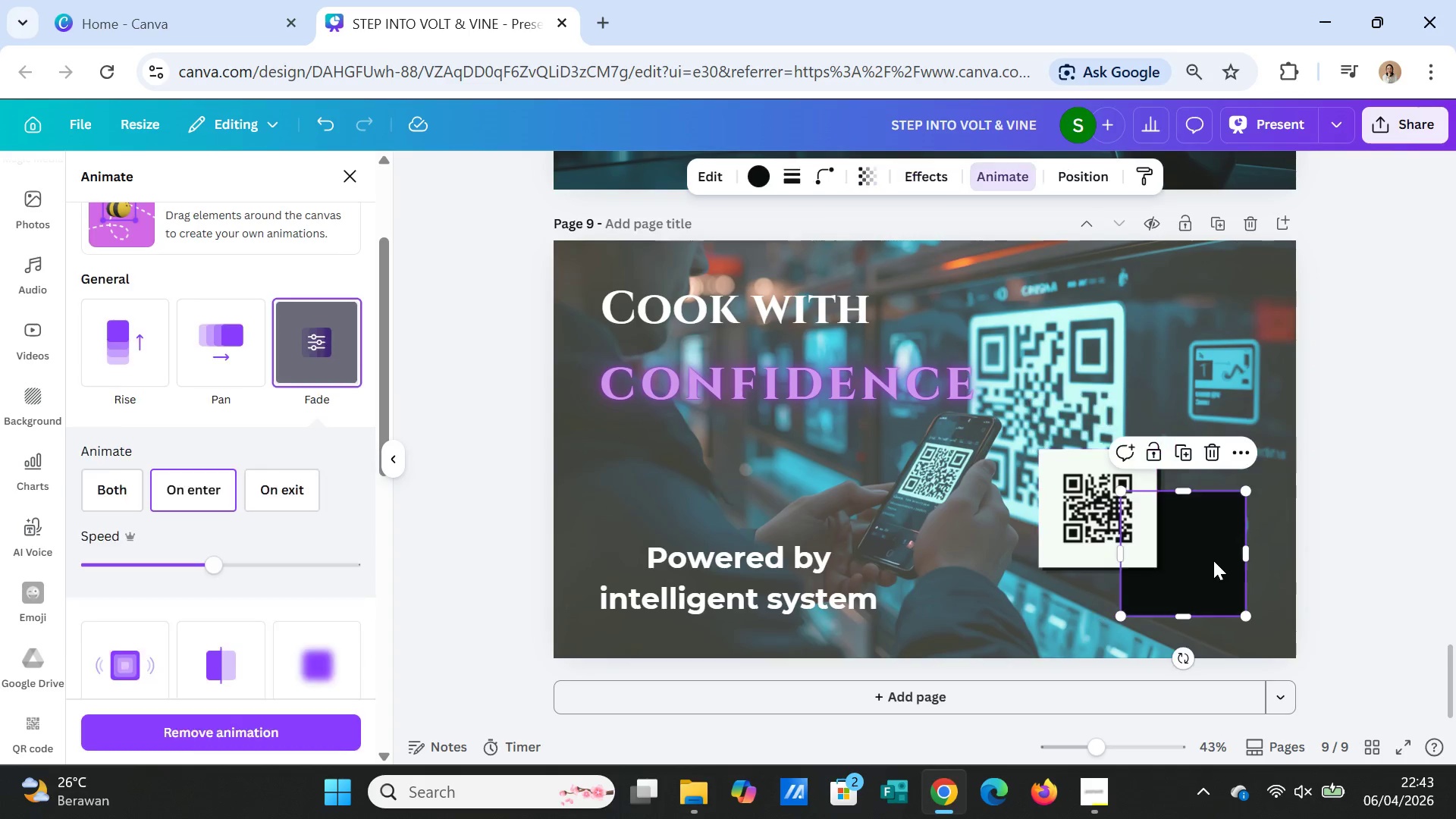 
left_click([1213, 560])
 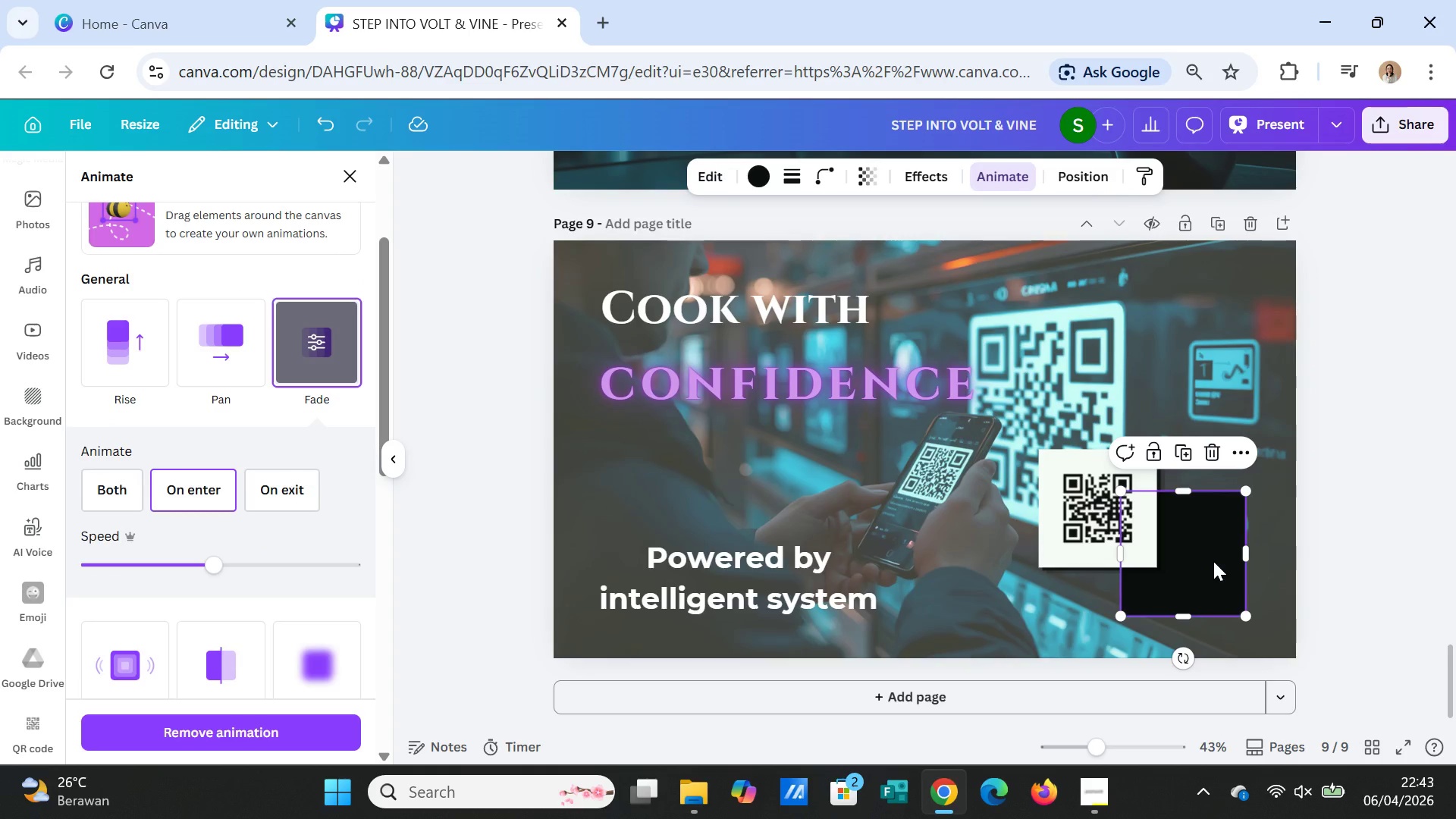 
key(Delete)
 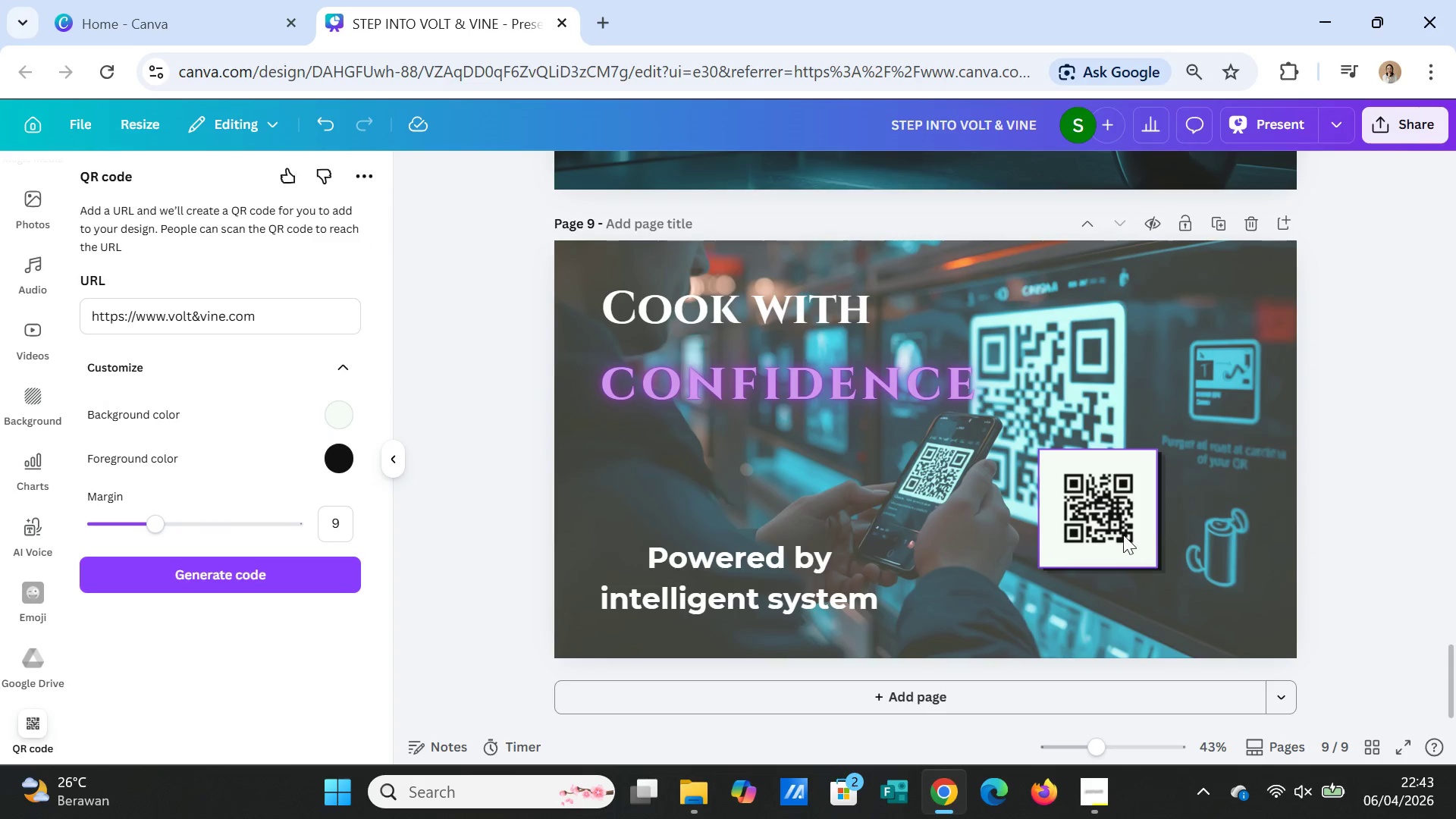 
left_click_drag(start_coordinate=[1117, 526], to_coordinate=[1205, 572])
 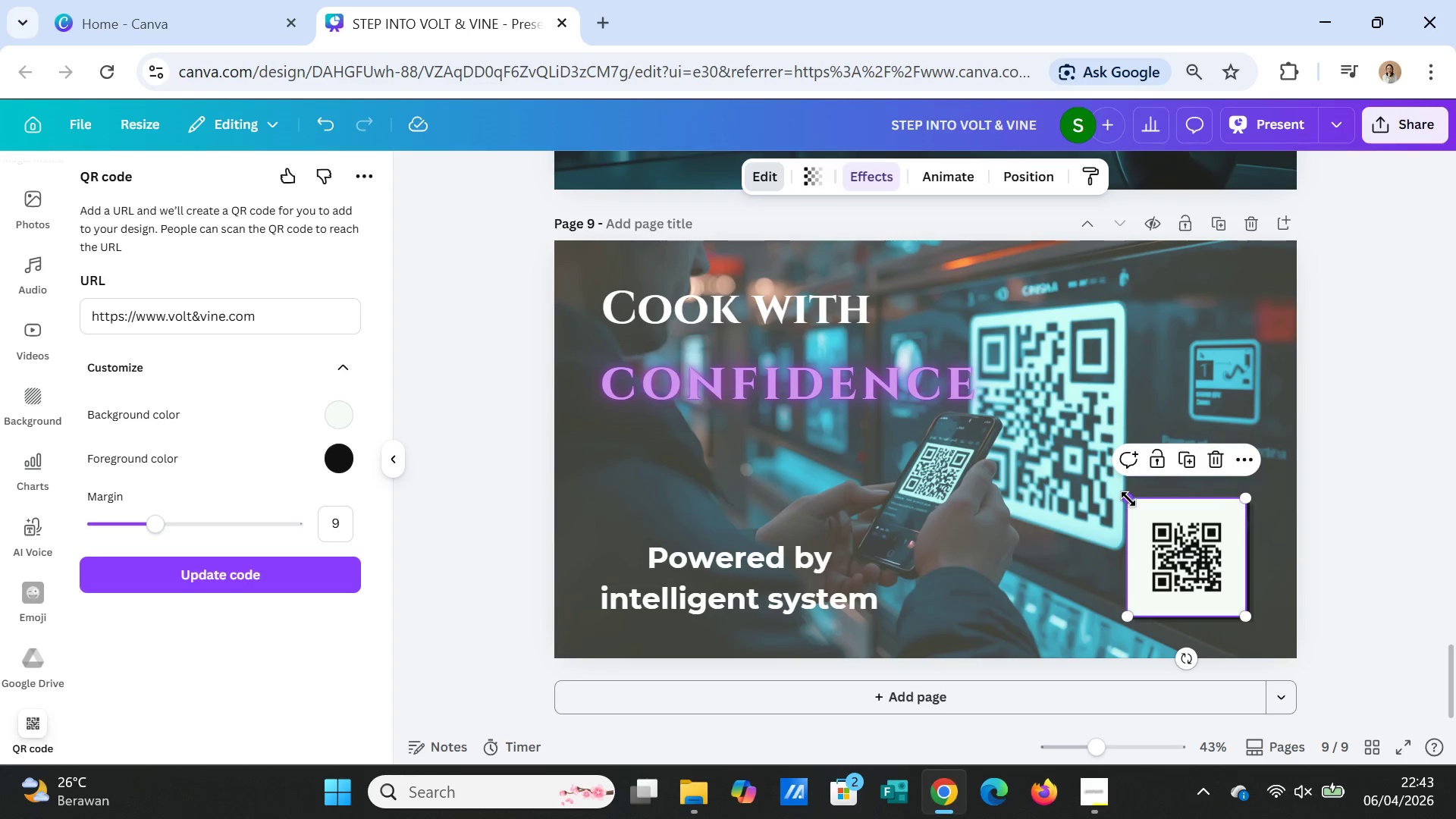 
left_click_drag(start_coordinate=[1128, 499], to_coordinate=[1143, 520])
 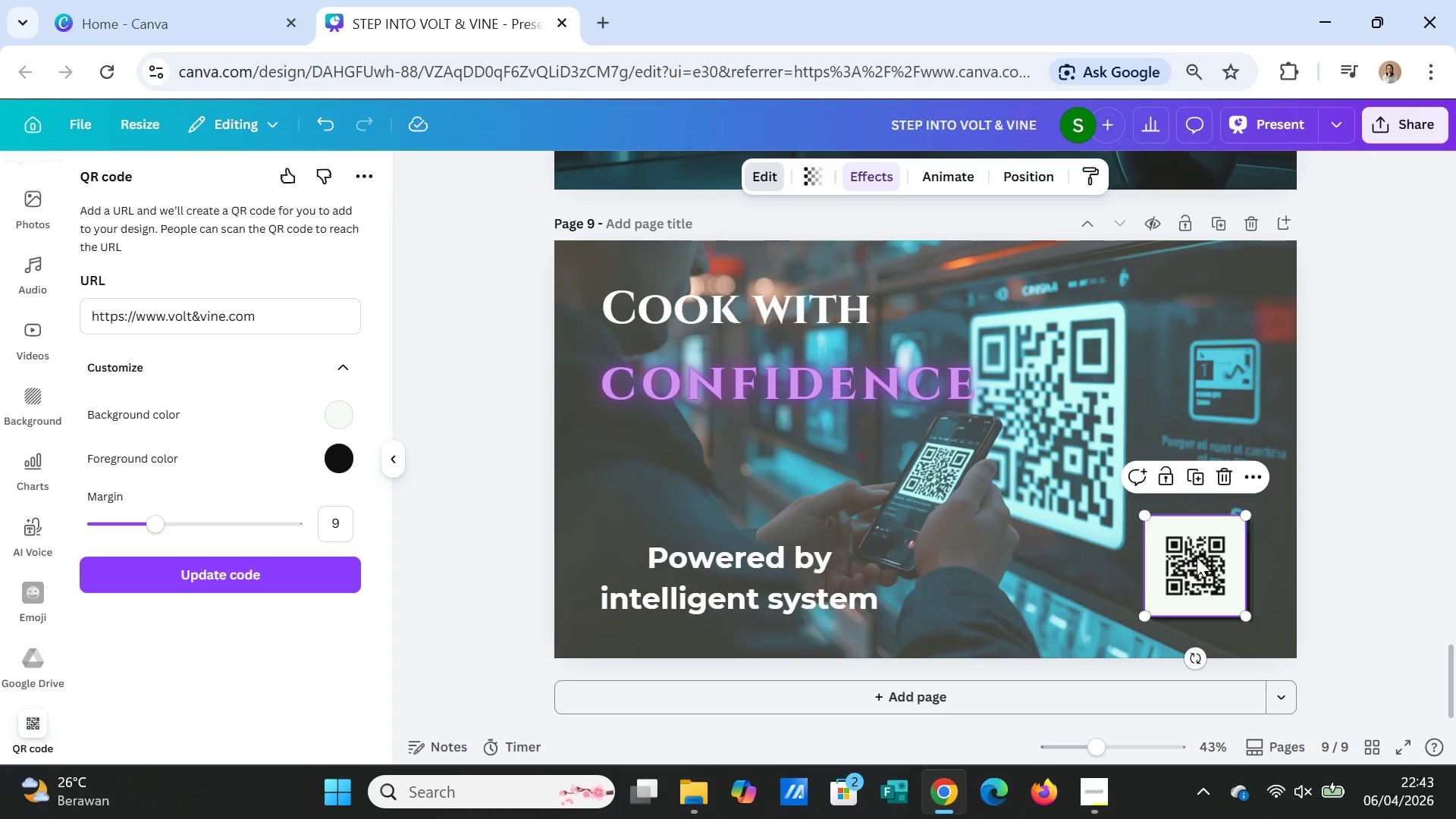 
left_click_drag(start_coordinate=[1197, 557], to_coordinate=[761, 463])
 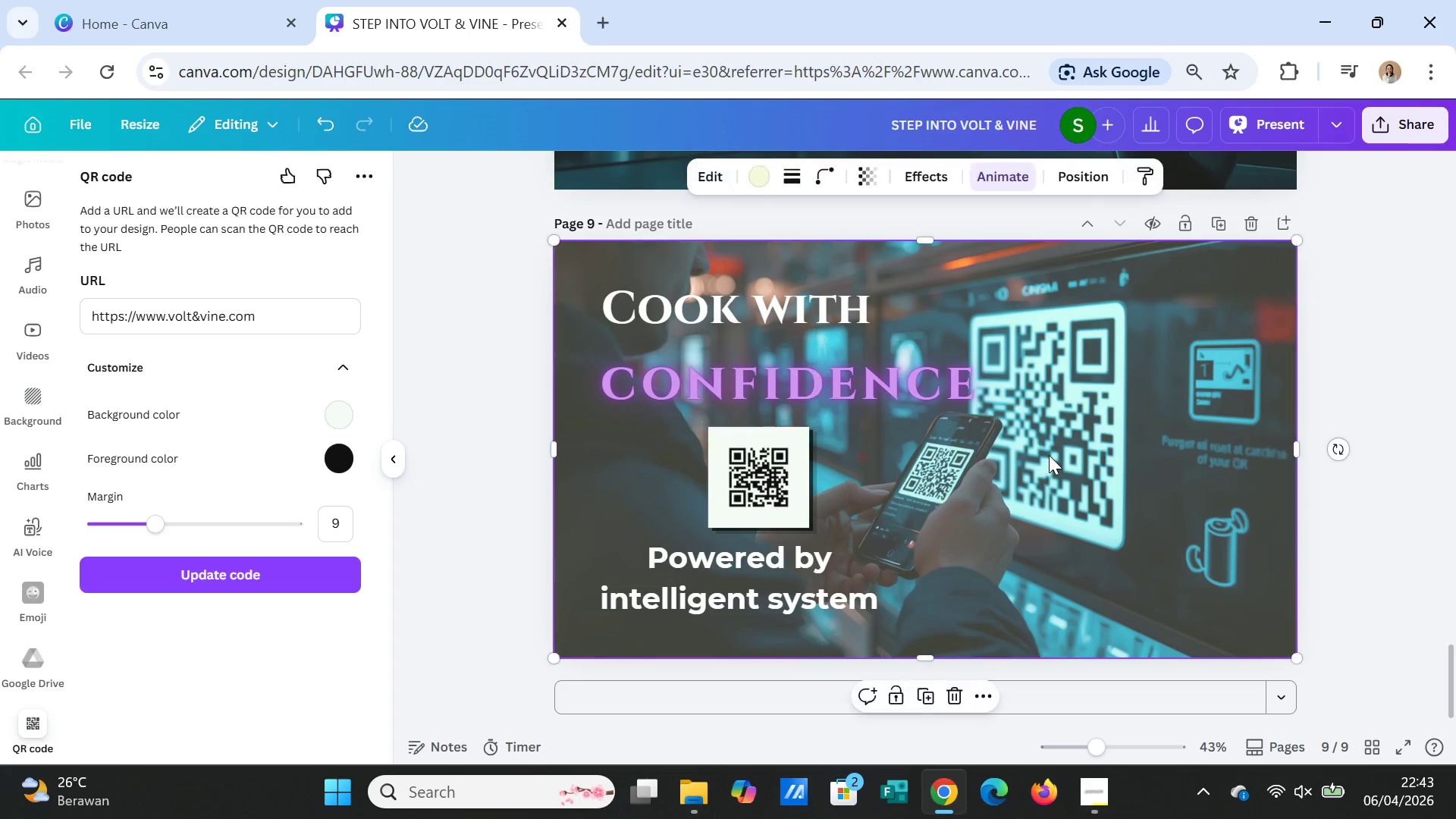 
left_click([1049, 455])
 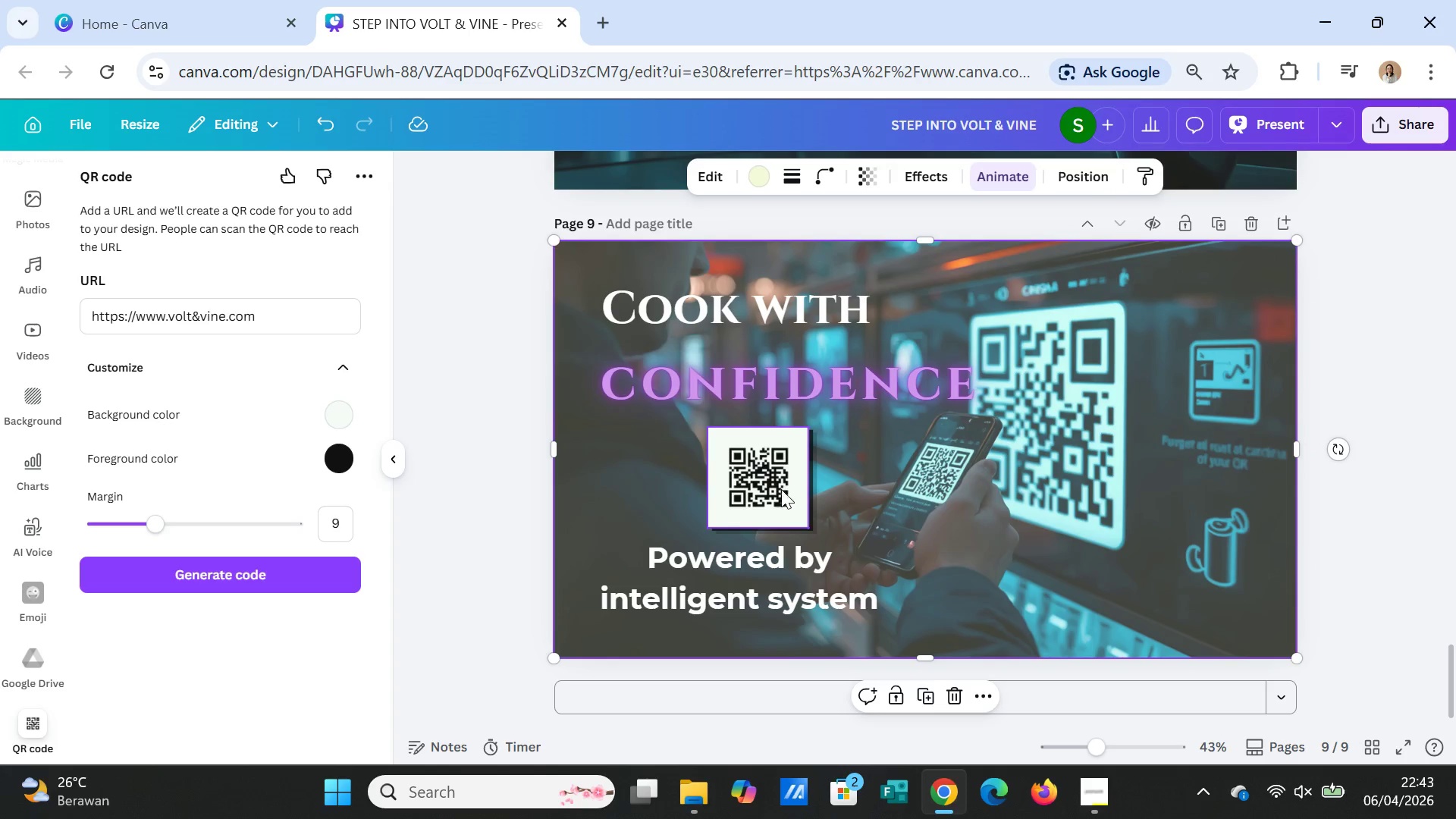 
left_click([773, 485])
 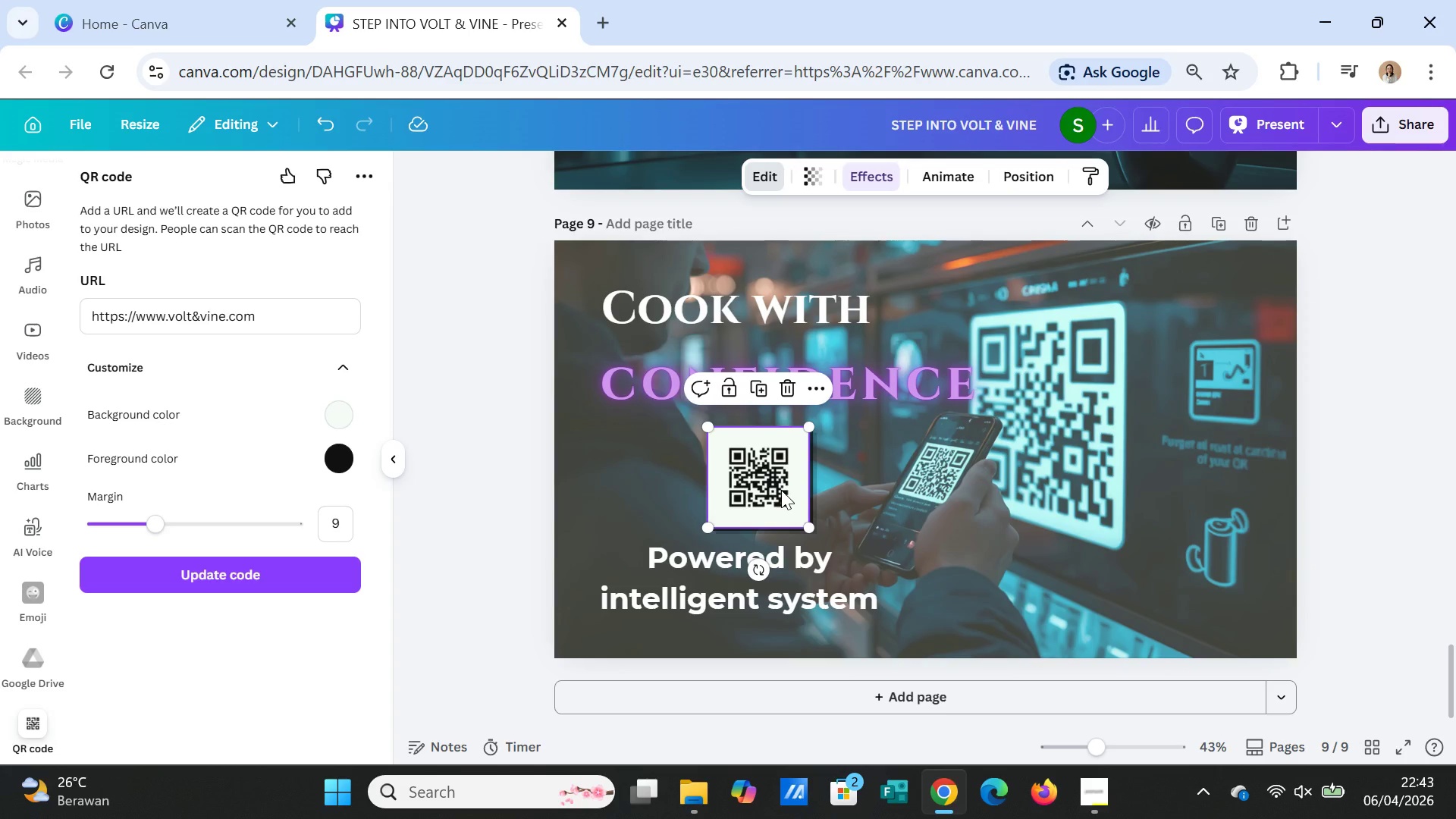 
scroll: coordinate [1031, 469], scroll_direction: up, amount: 3.0
 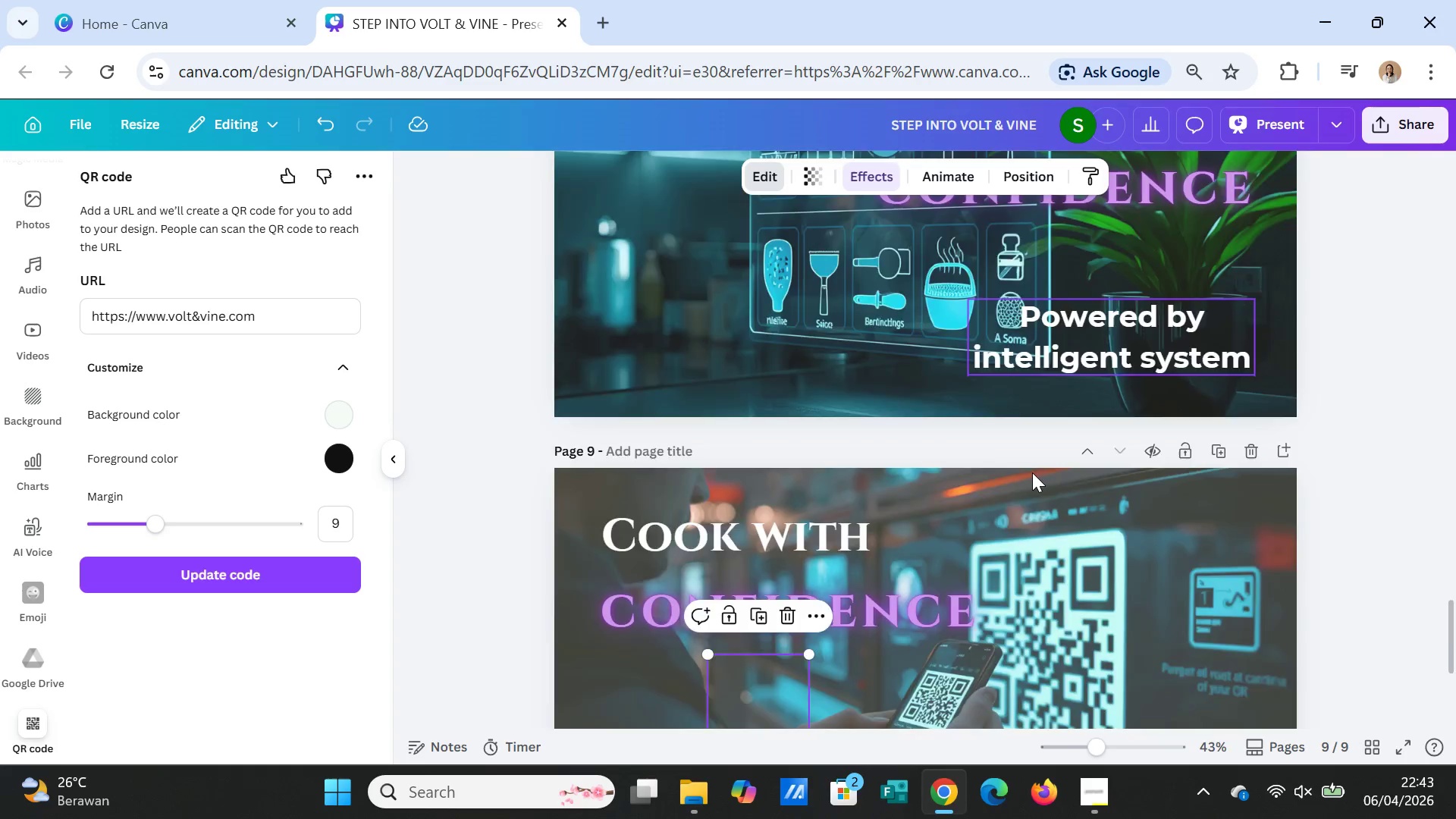 
scroll: coordinate [1032, 473], scroll_direction: down, amount: 3.0
 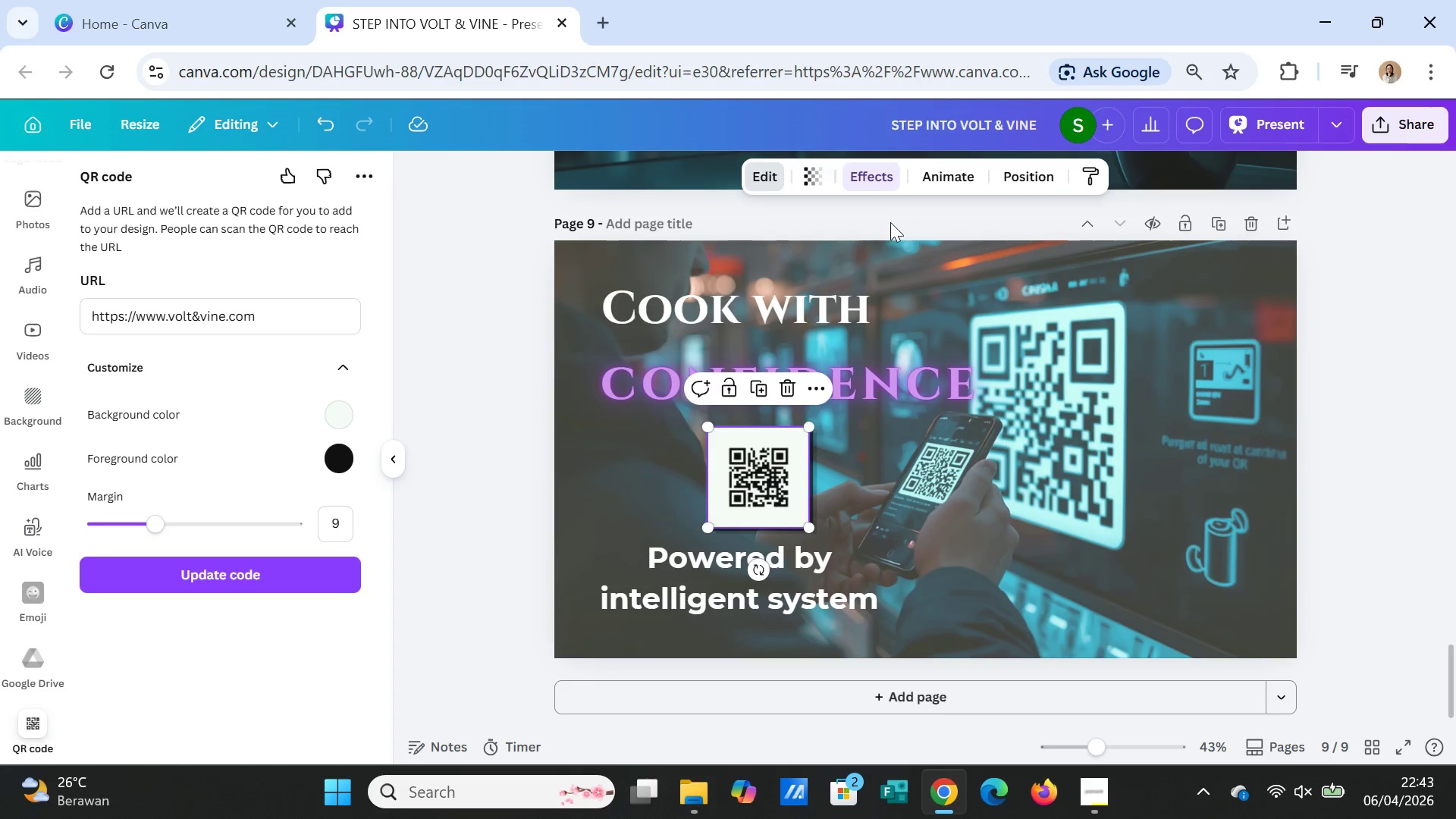 
left_click([968, 180])
 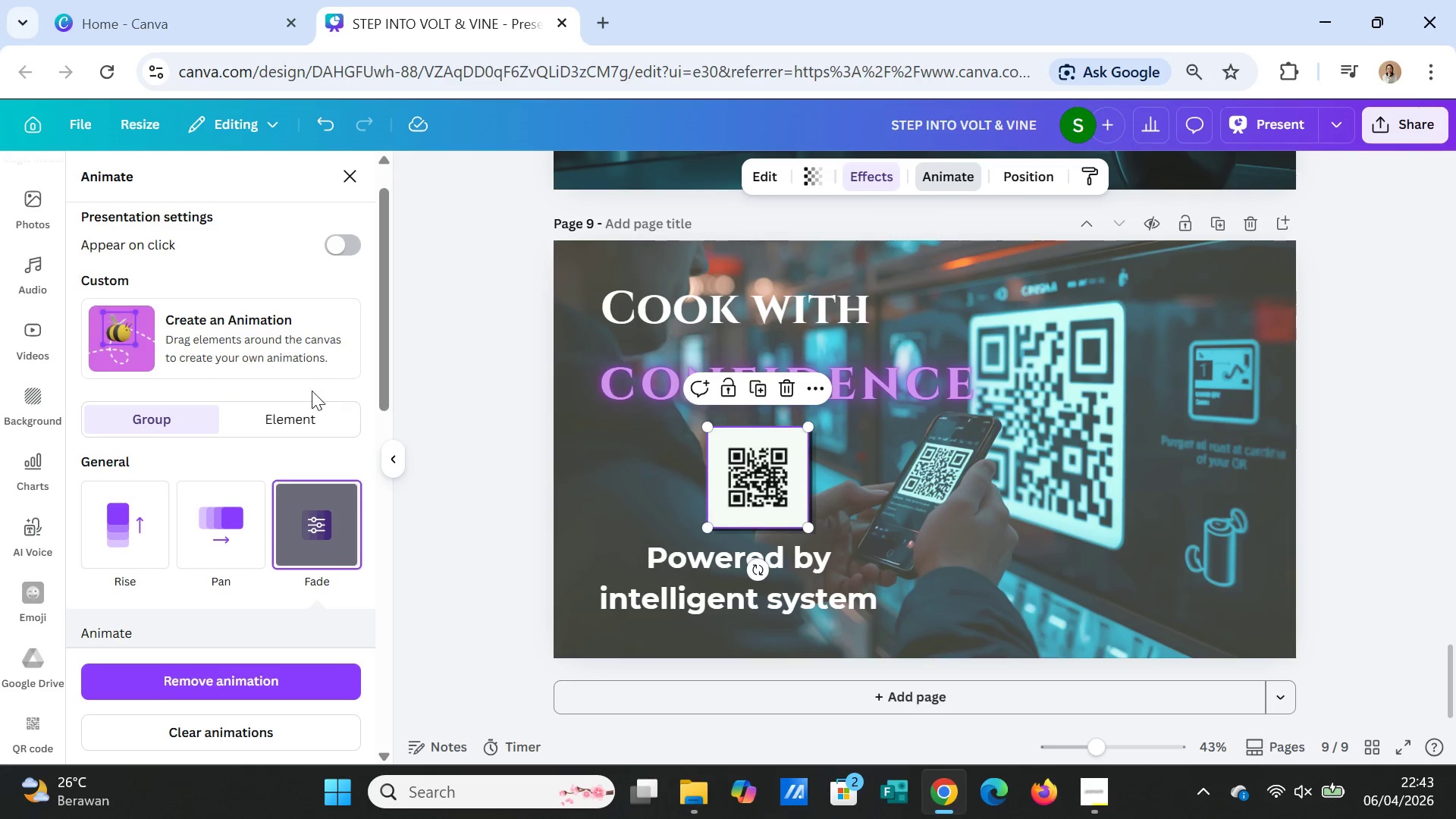 
left_click([258, 404])
 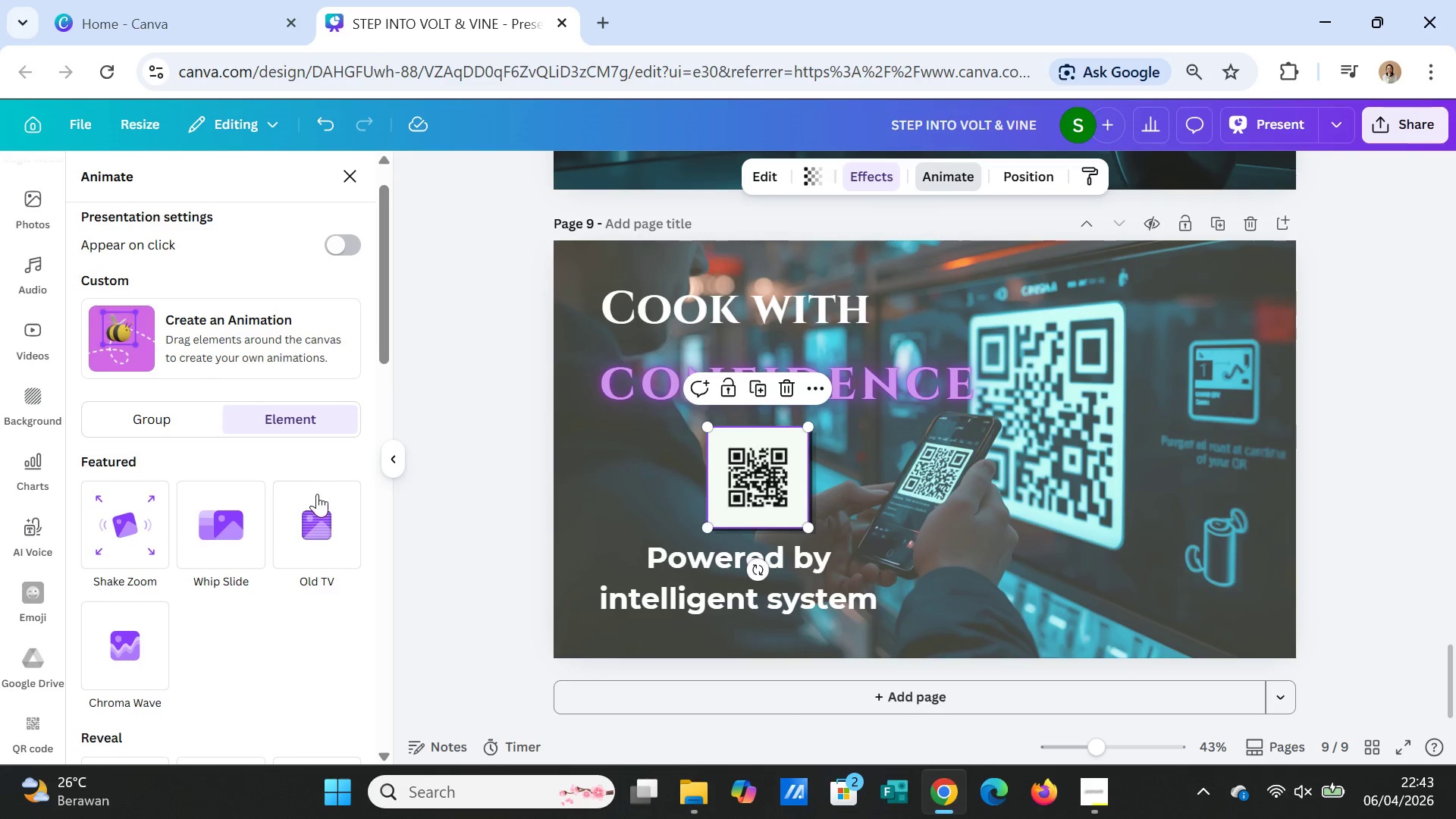 
scroll: coordinate [328, 516], scroll_direction: up, amount: 2.0
 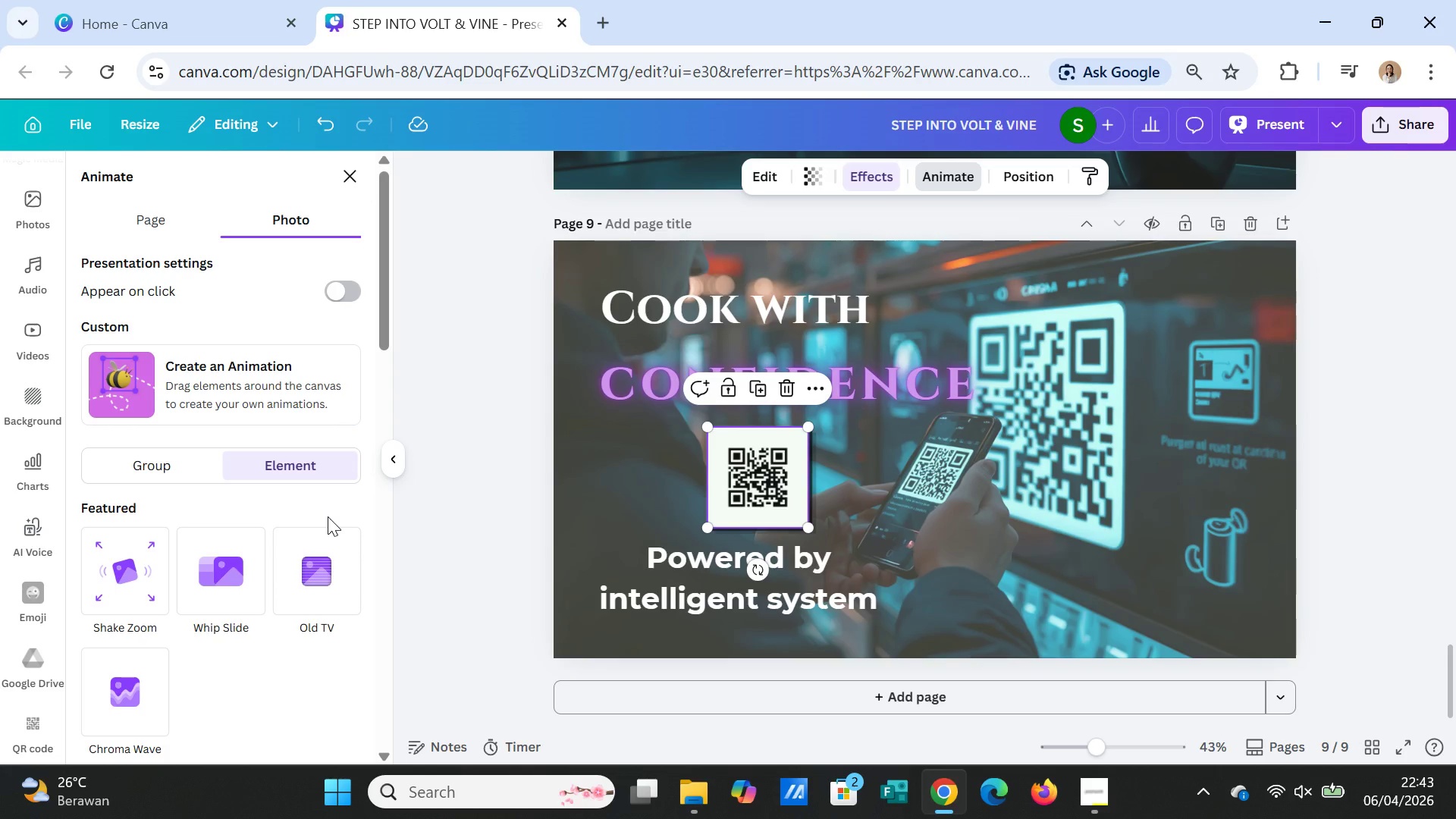 
scroll: coordinate [328, 509], scroll_direction: down, amount: 6.0
 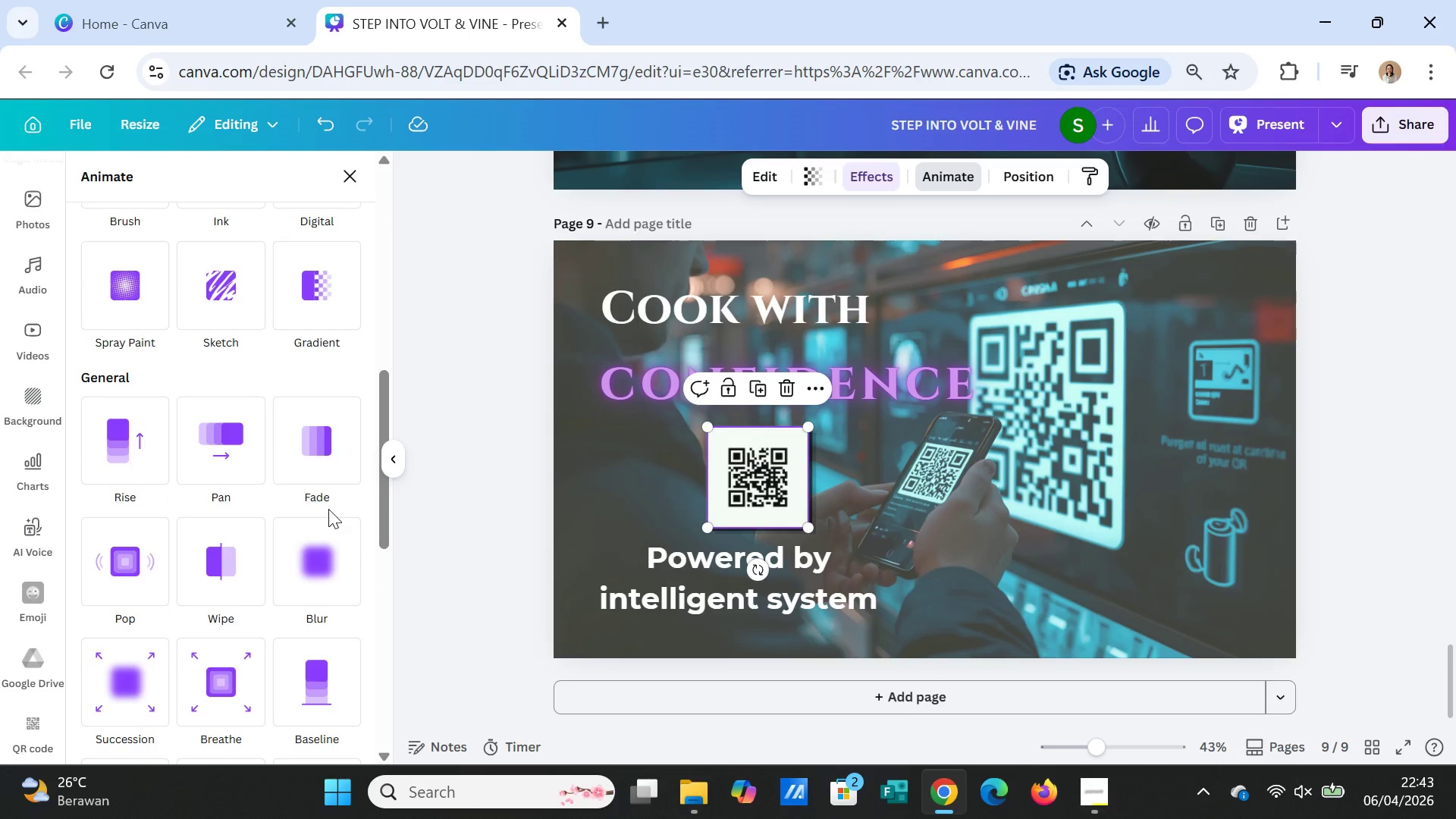 
scroll: coordinate [328, 509], scroll_direction: down, amount: 2.0
 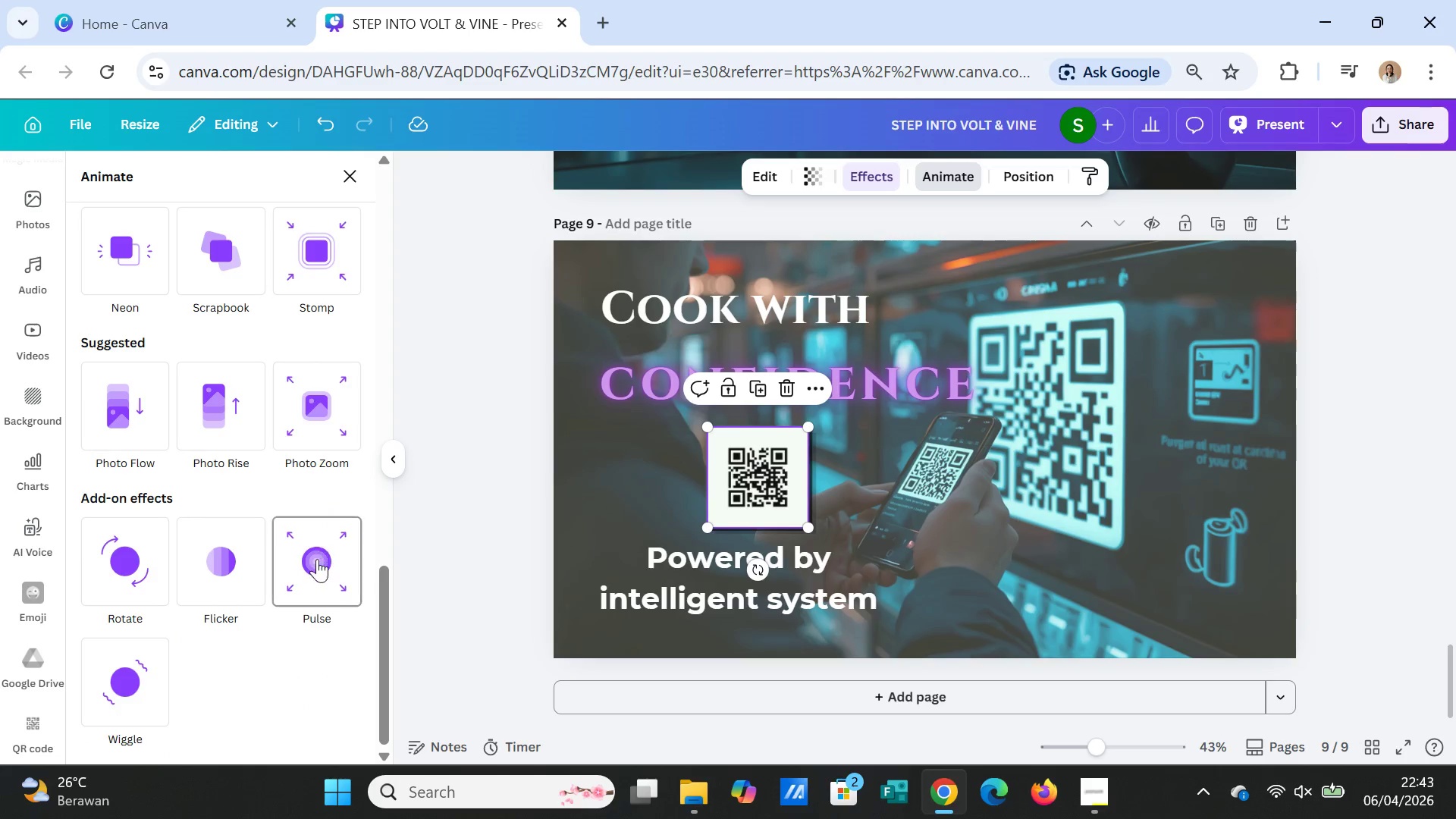 
left_click([317, 560])
 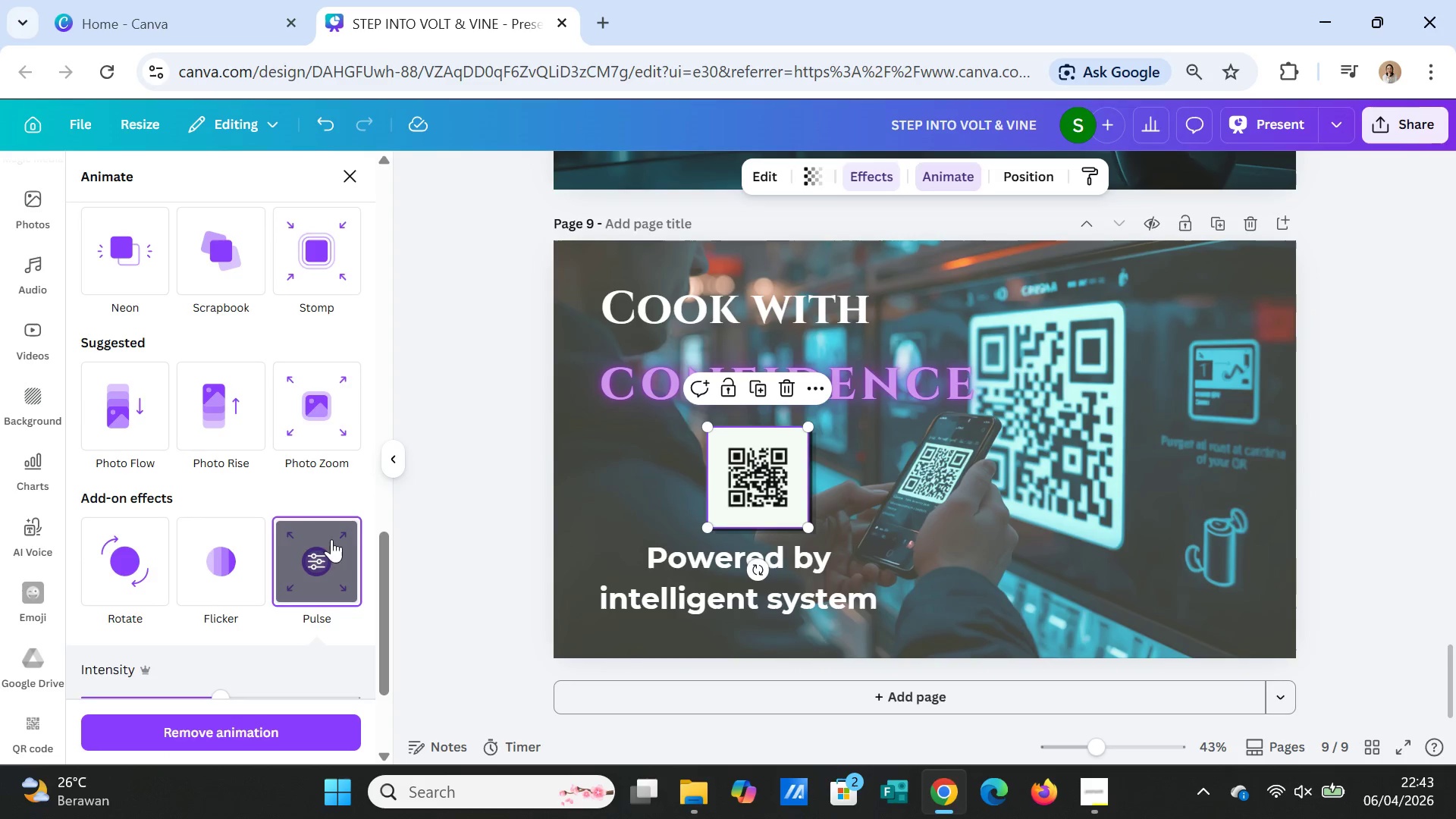 
left_click([1370, 443])
 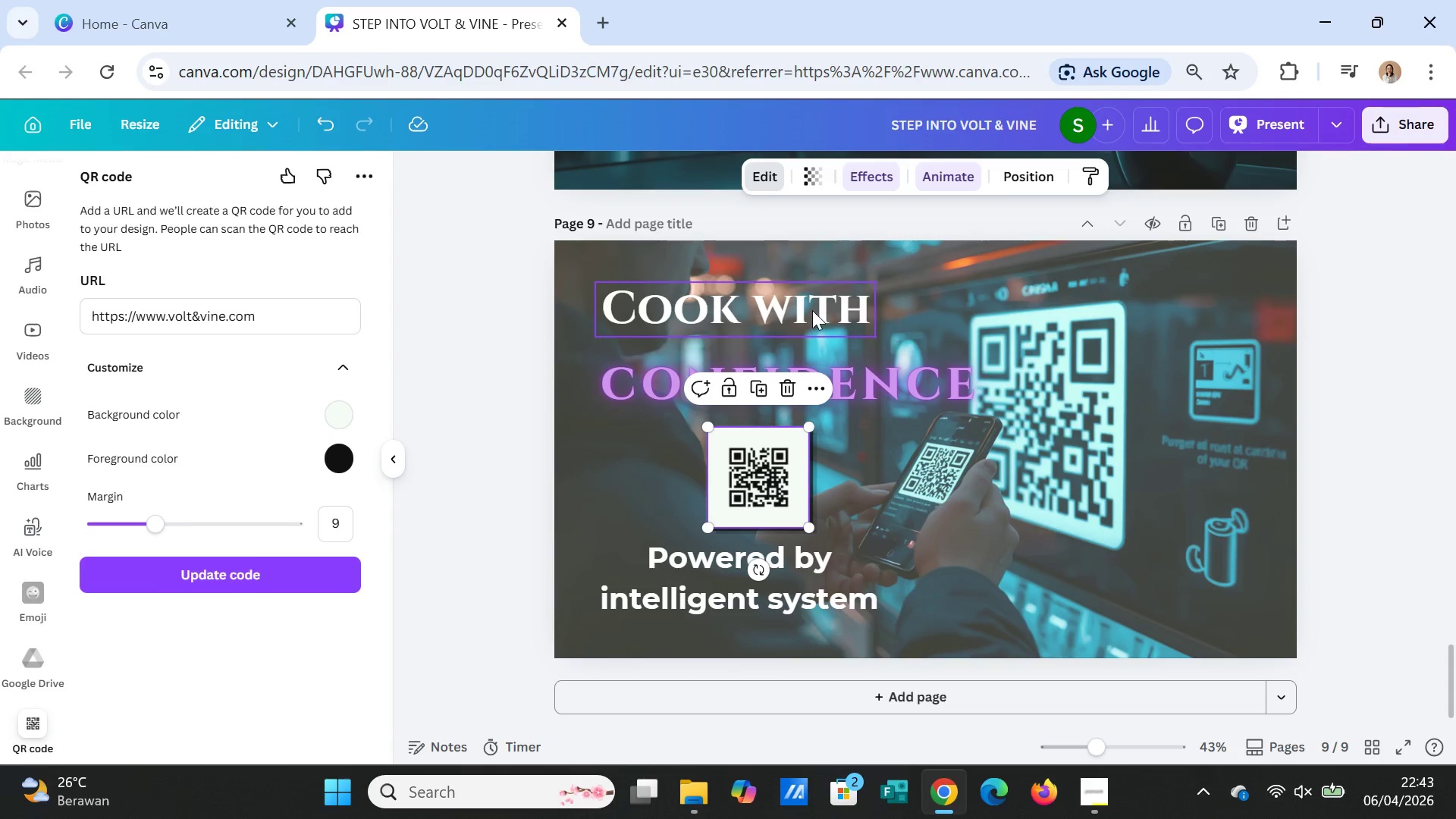 
left_click([1190, 297])
 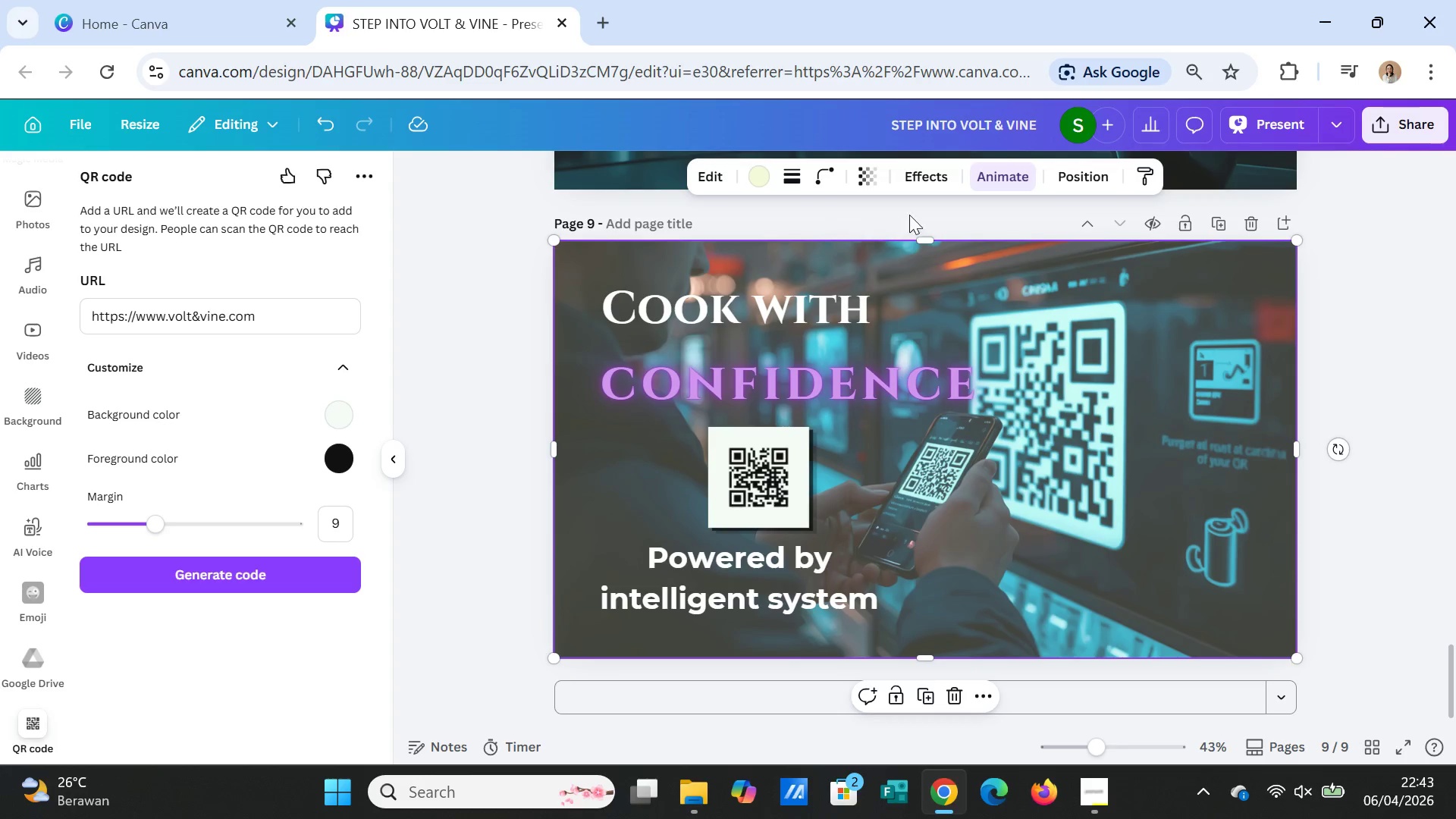 
left_click([1000, 176])
 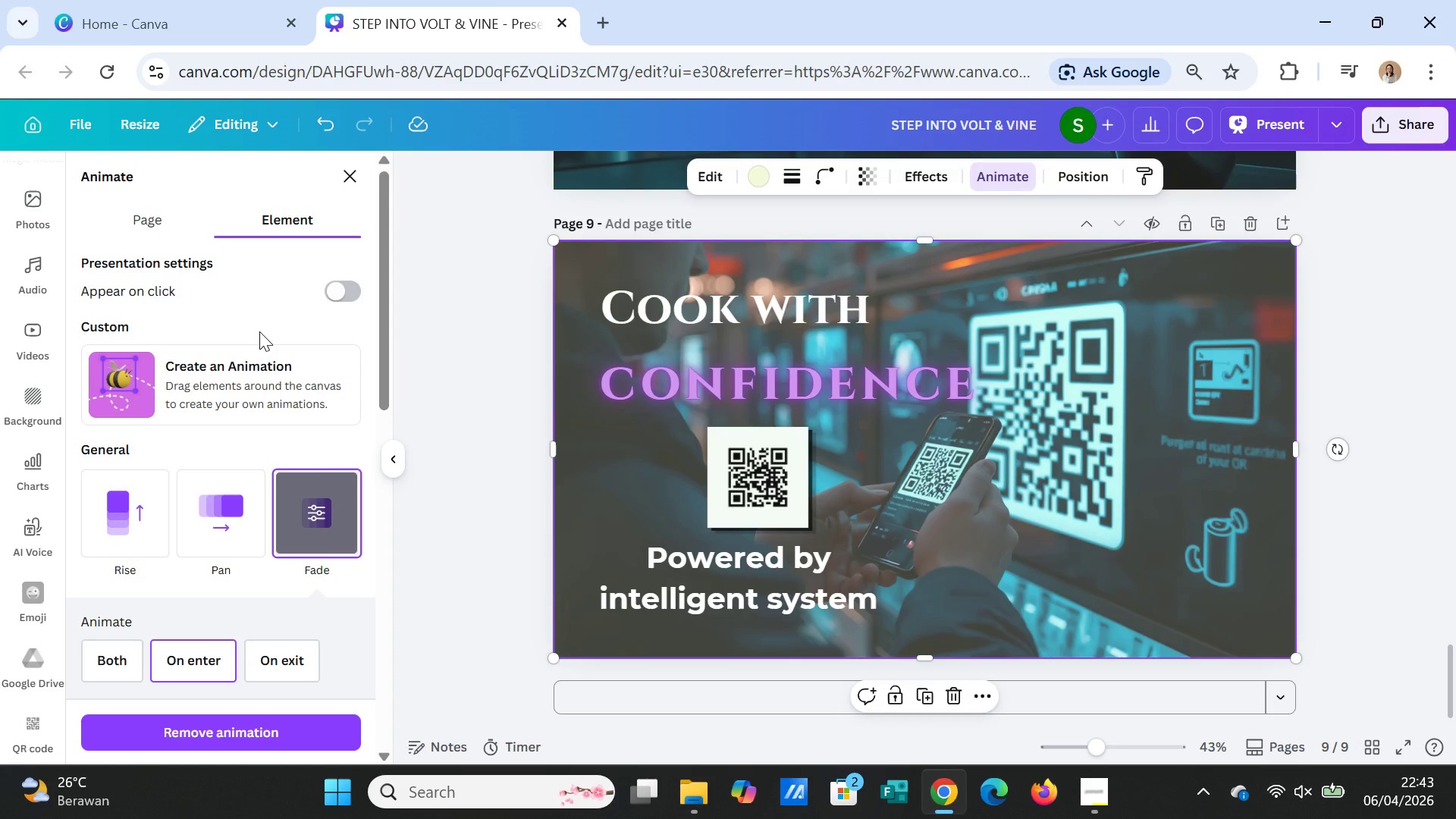 
wait(9.23)
 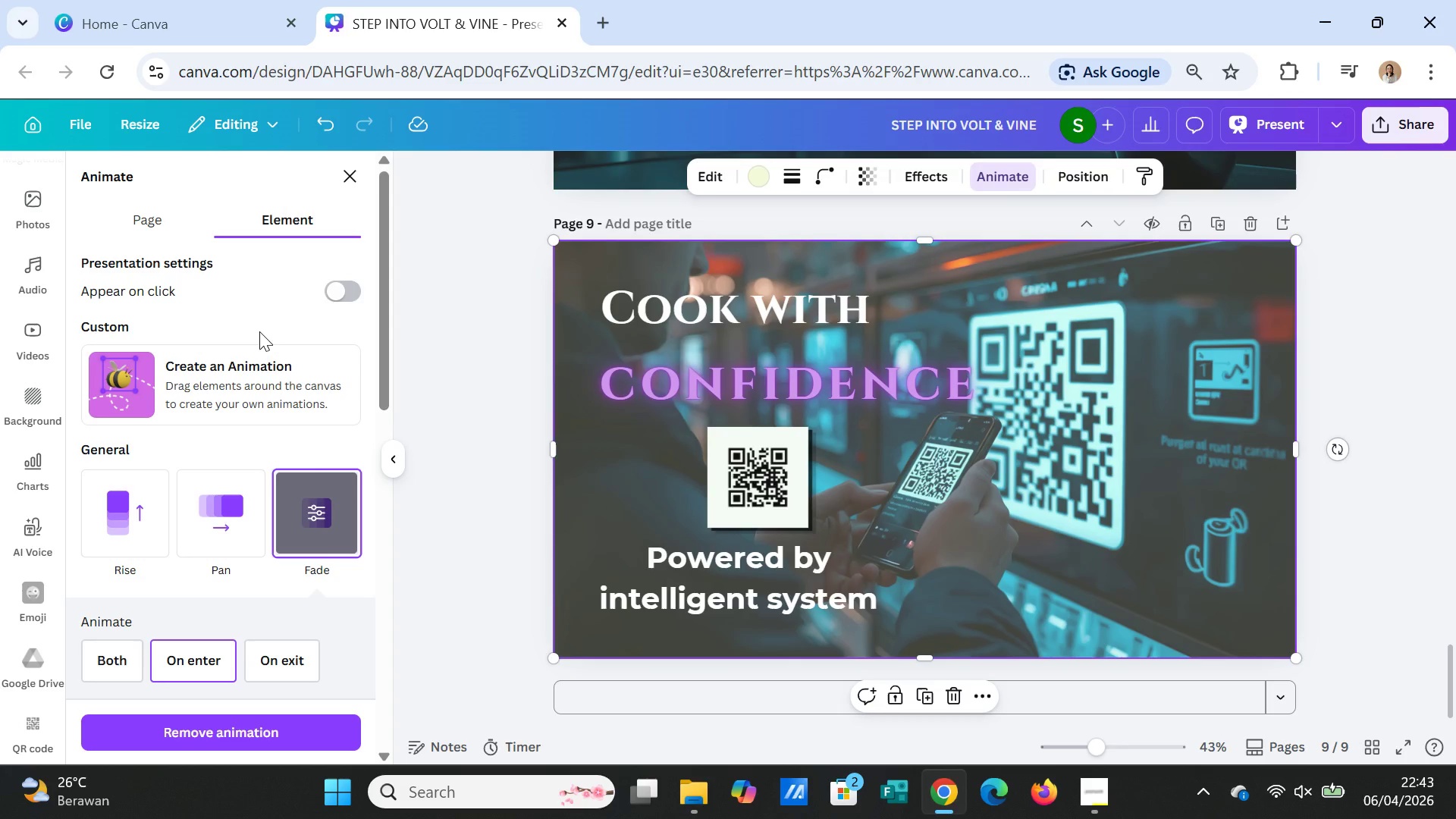 
left_click([115, 664])
 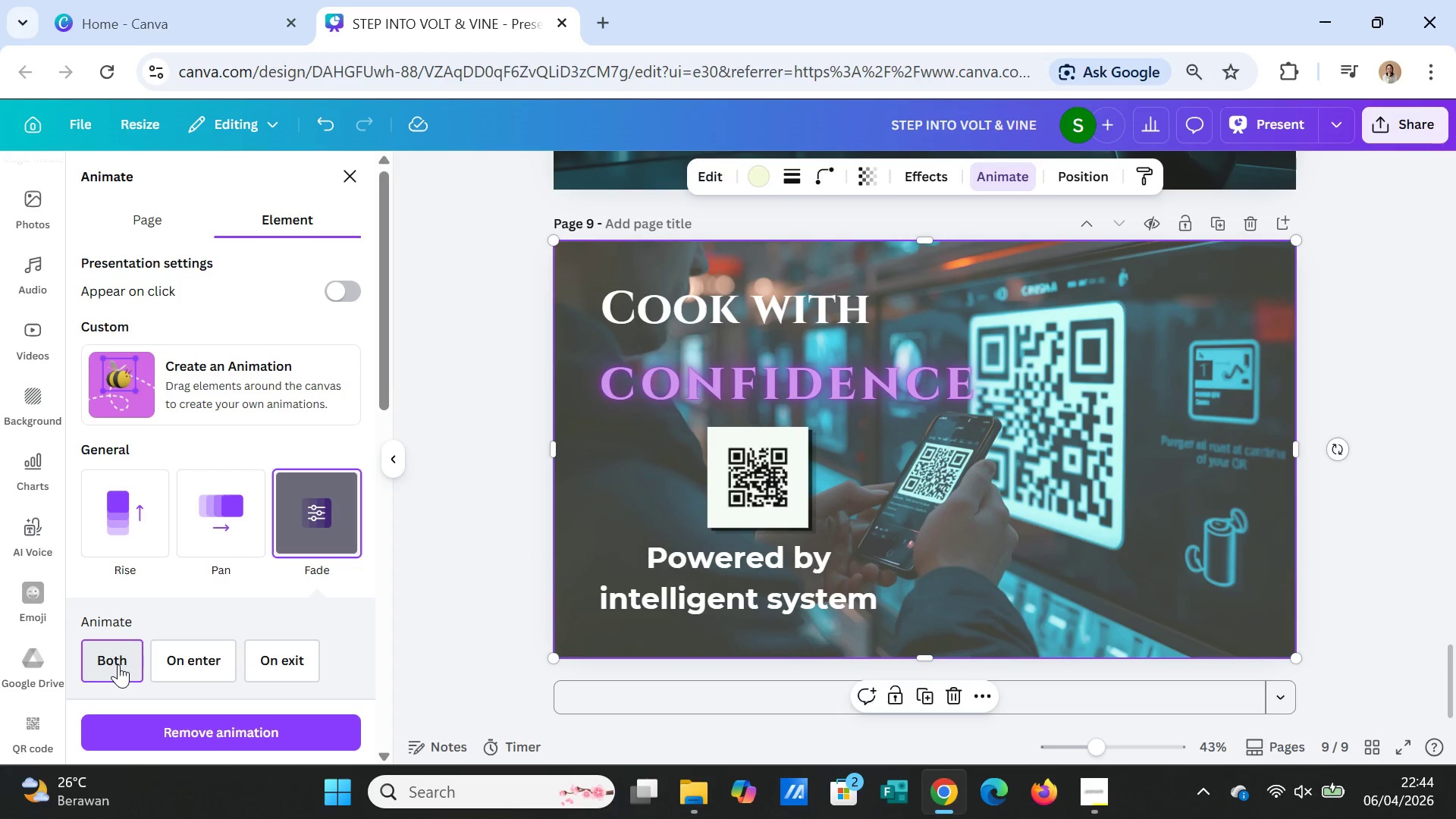 
scroll: coordinate [272, 619], scroll_direction: down, amount: 1.0
 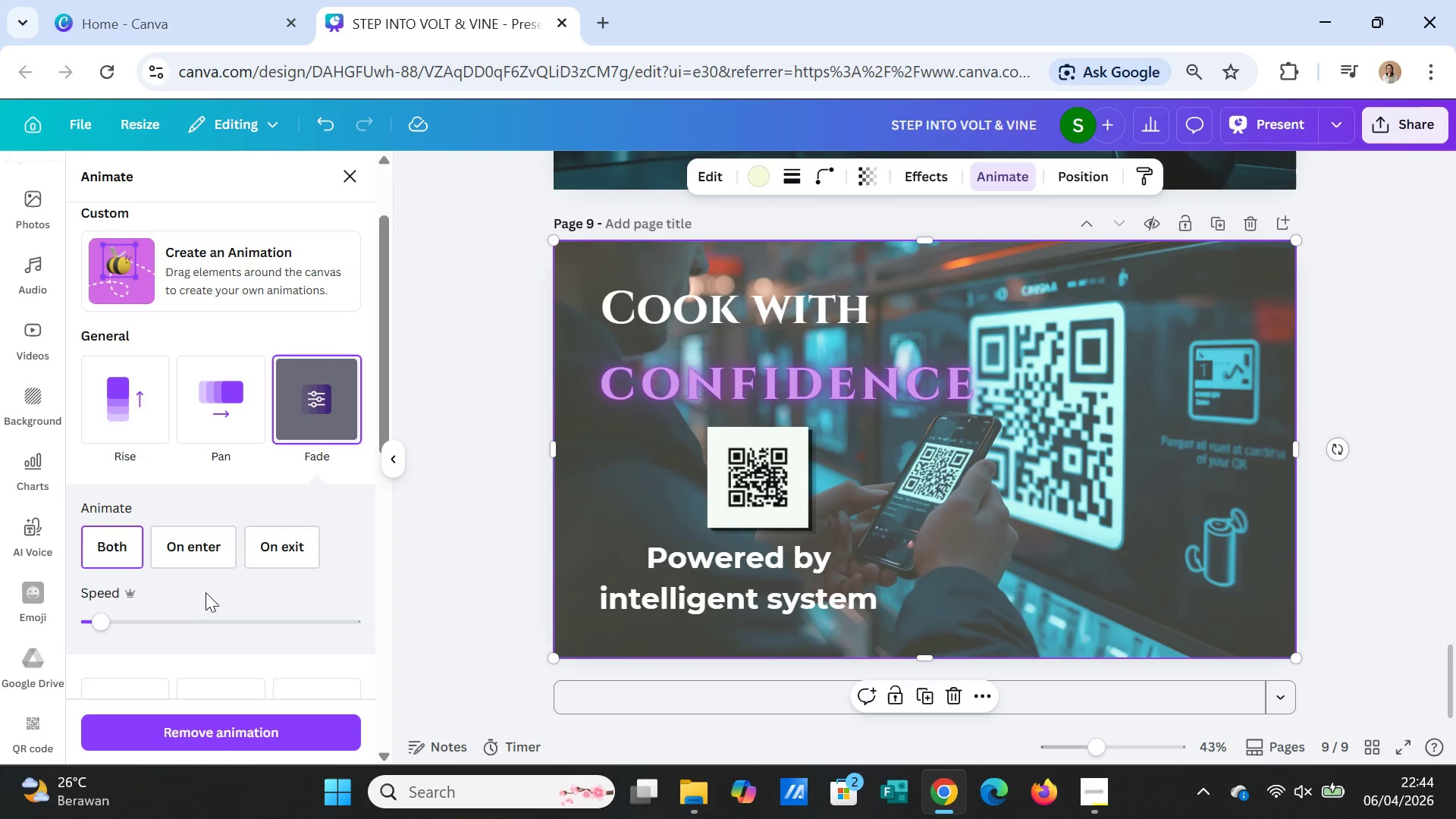 
left_click([198, 546])
 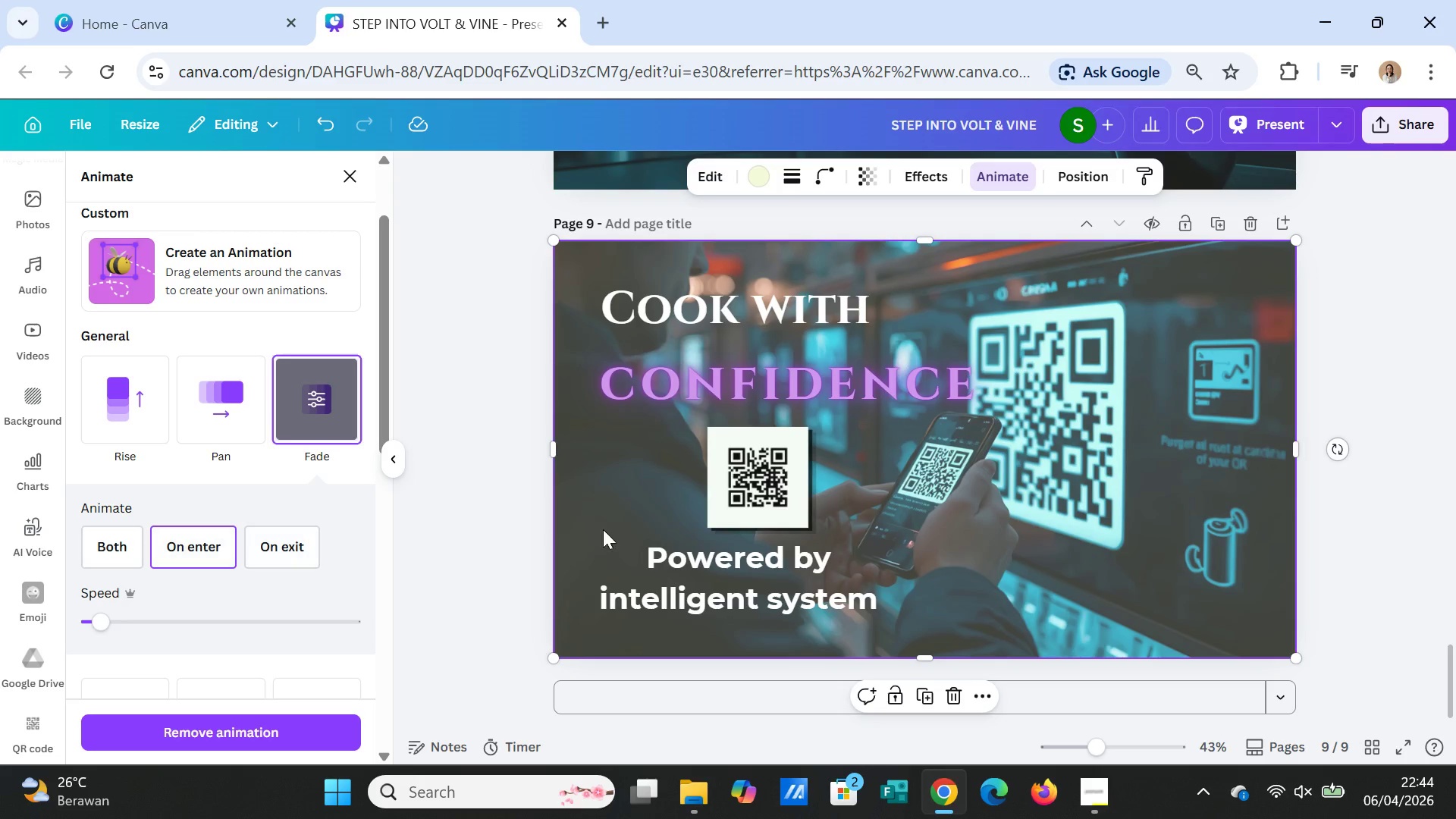 
left_click([728, 485])
 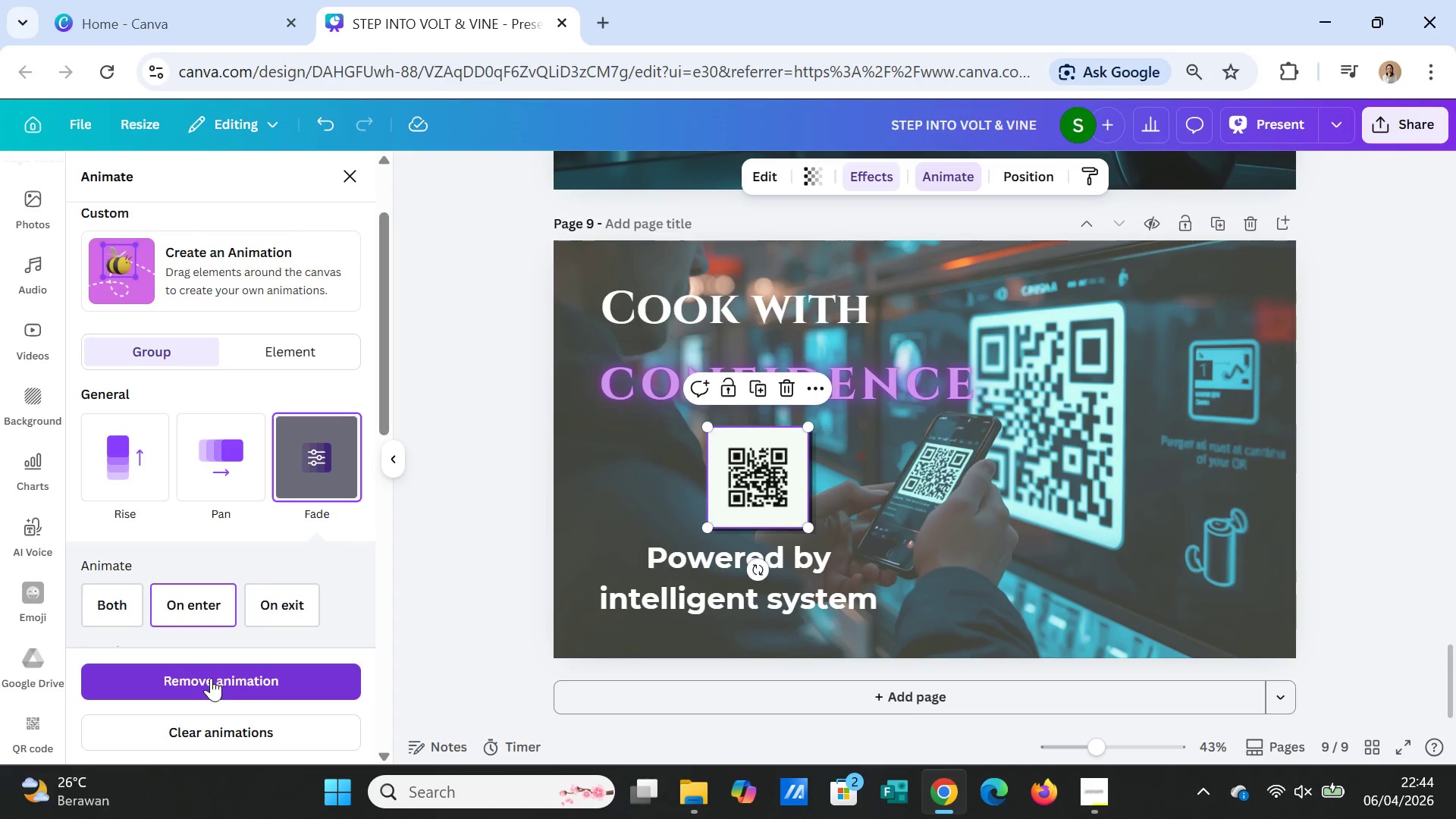 
scroll: coordinate [247, 575], scroll_direction: down, amount: 2.0
 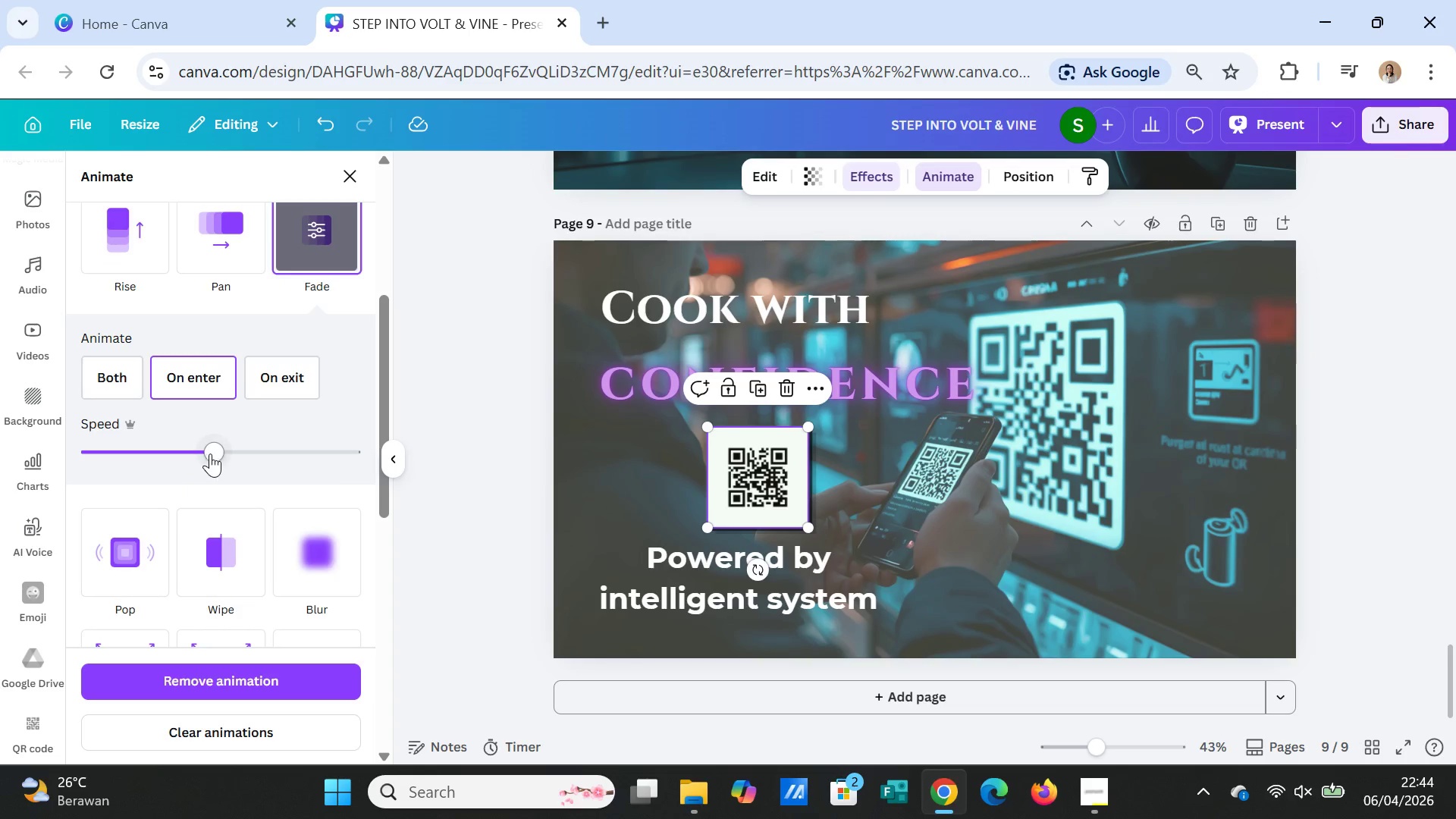 
left_click_drag(start_coordinate=[210, 453], to_coordinate=[108, 463])
 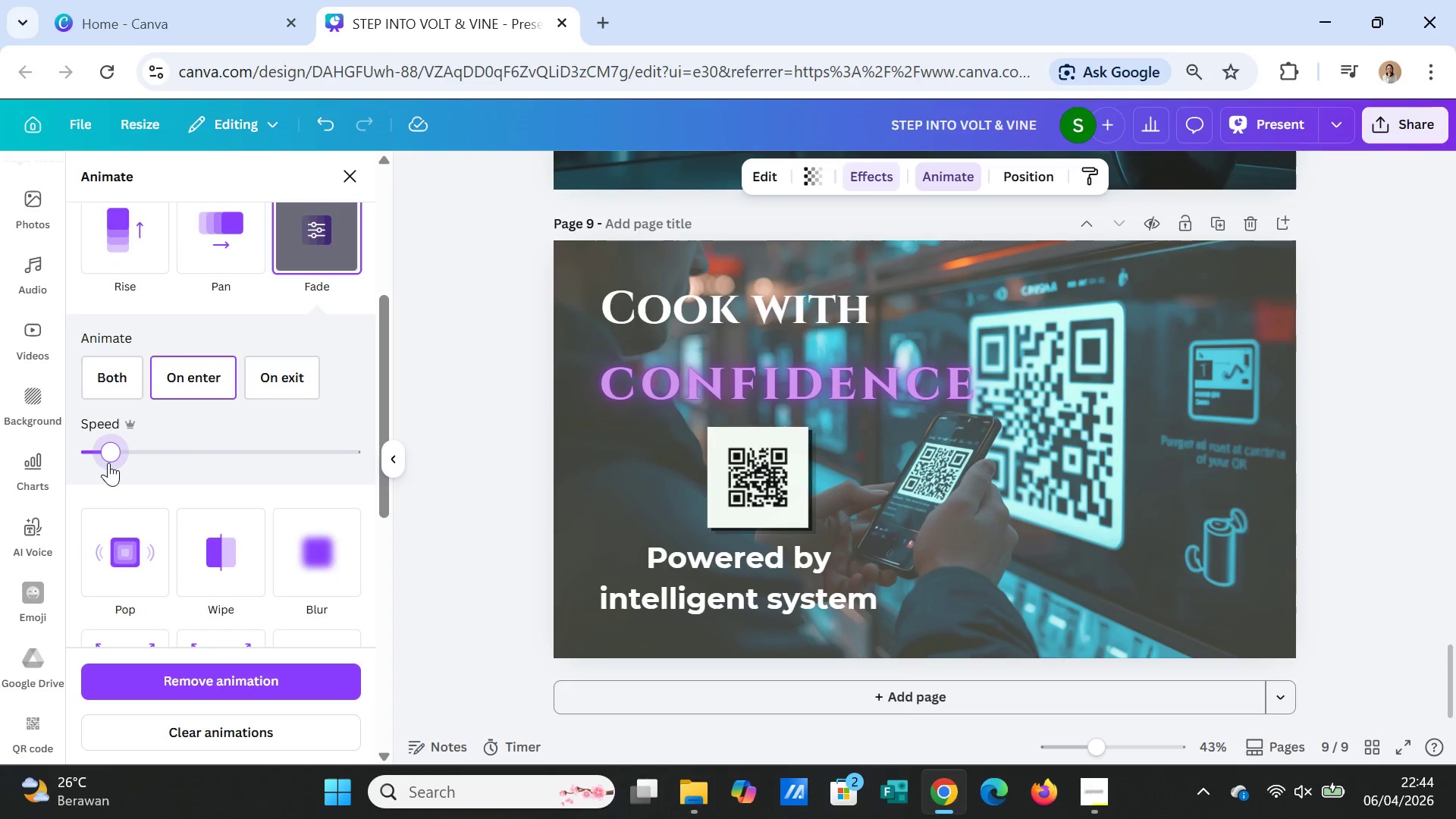 
left_click_drag(start_coordinate=[108, 457], to_coordinate=[138, 456])
 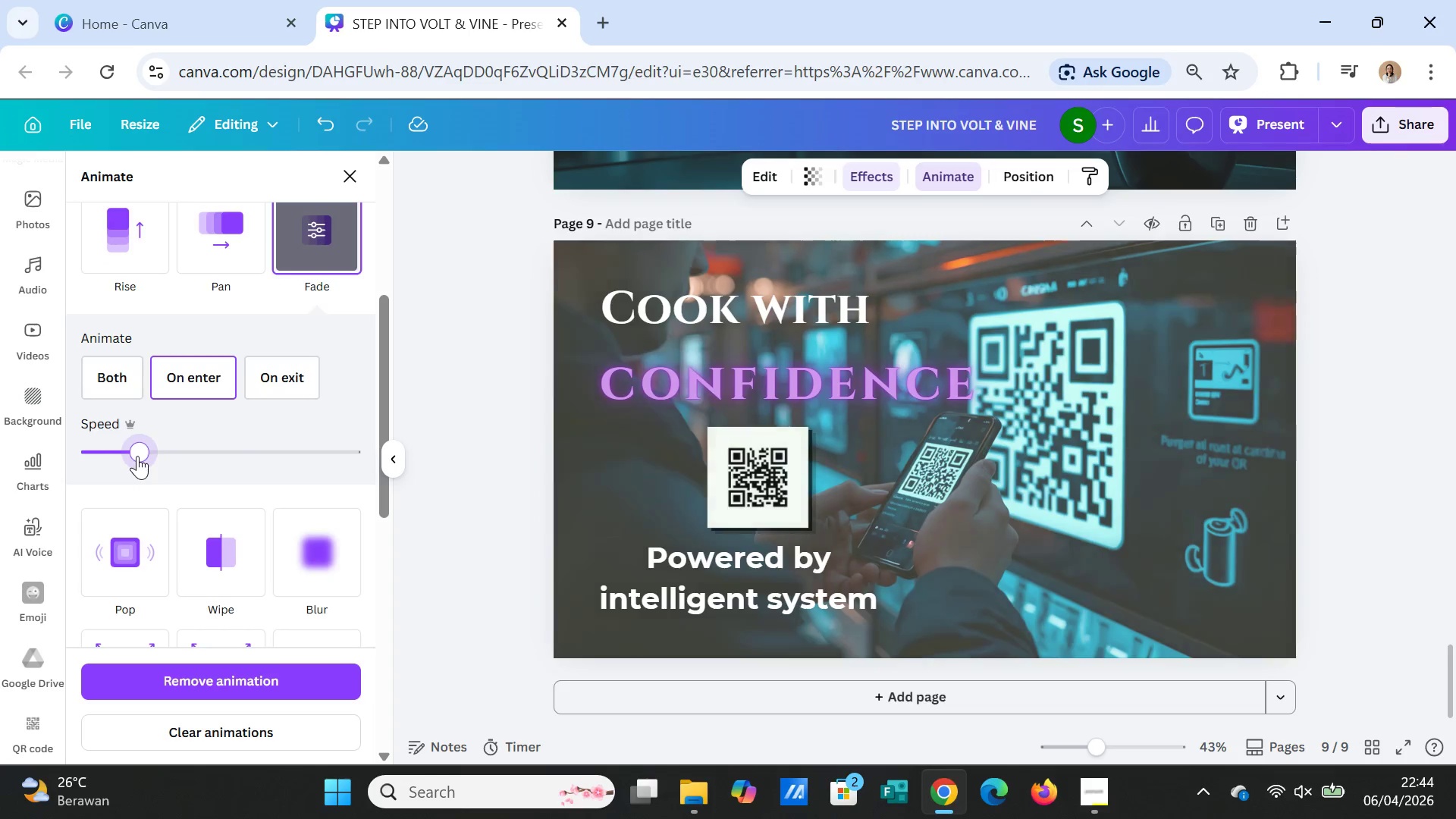 
left_click_drag(start_coordinate=[136, 456], to_coordinate=[178, 456])
 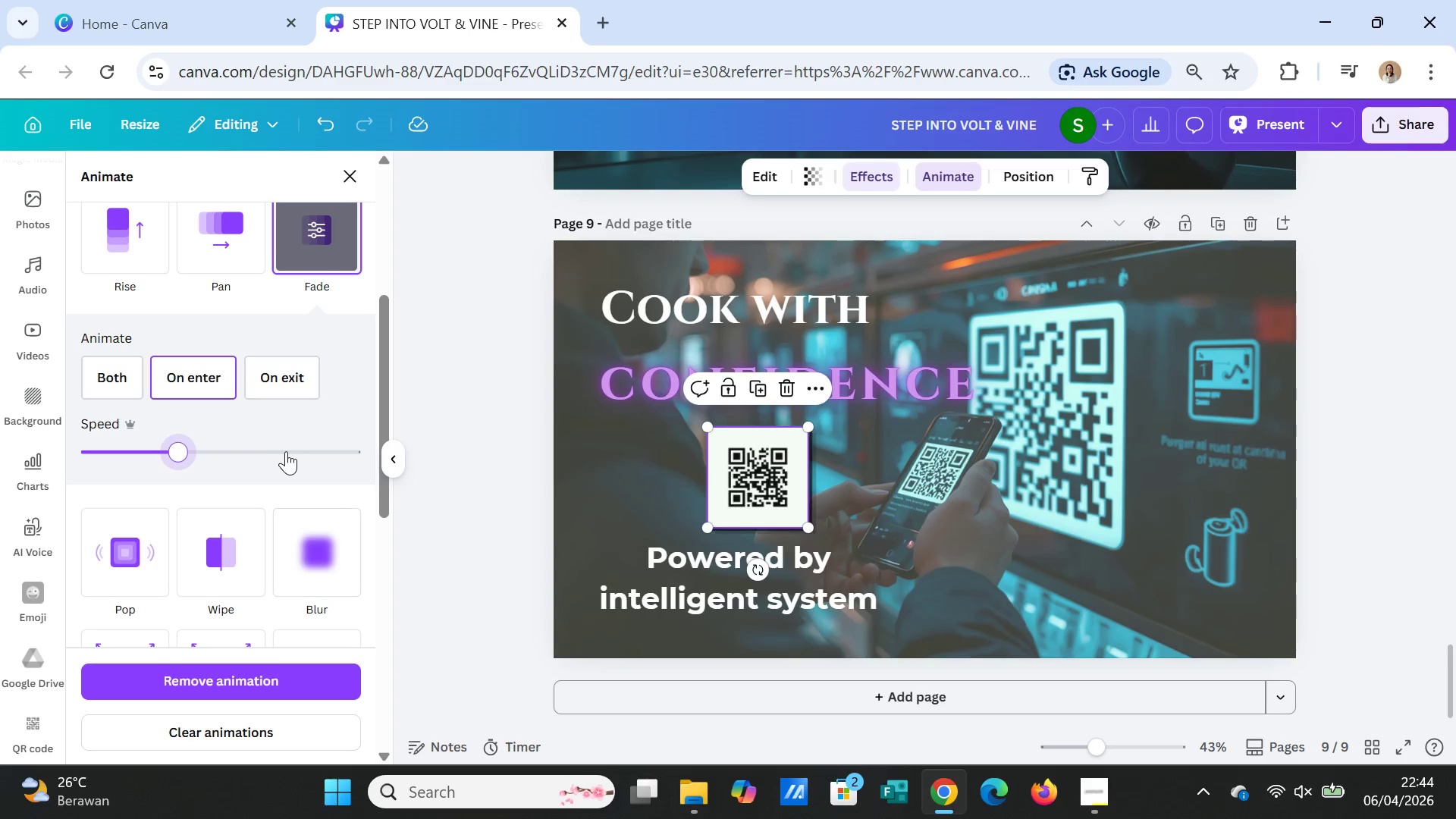 
scroll: coordinate [249, 431], scroll_direction: up, amount: 2.0
 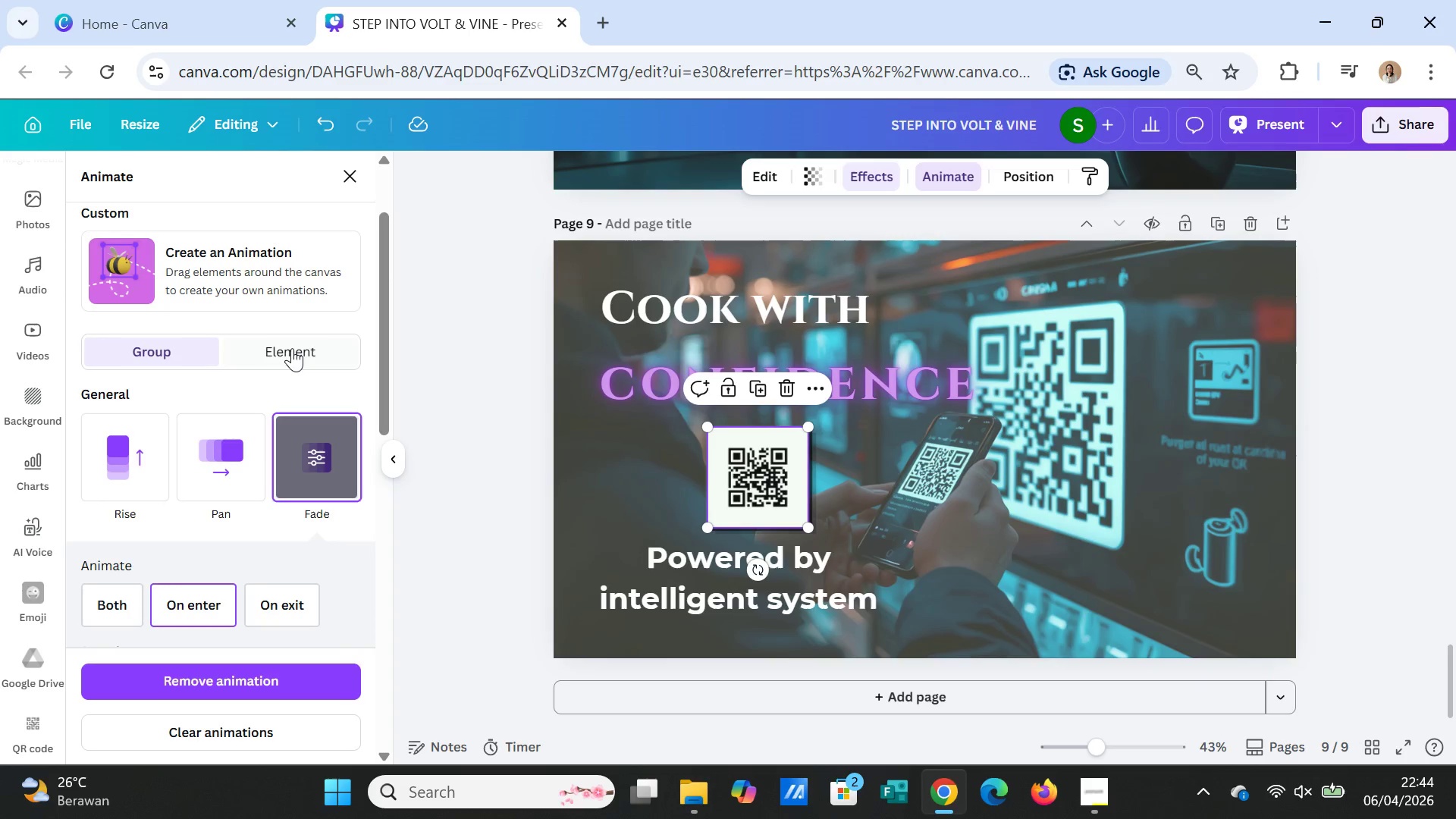 
left_click([292, 348])
 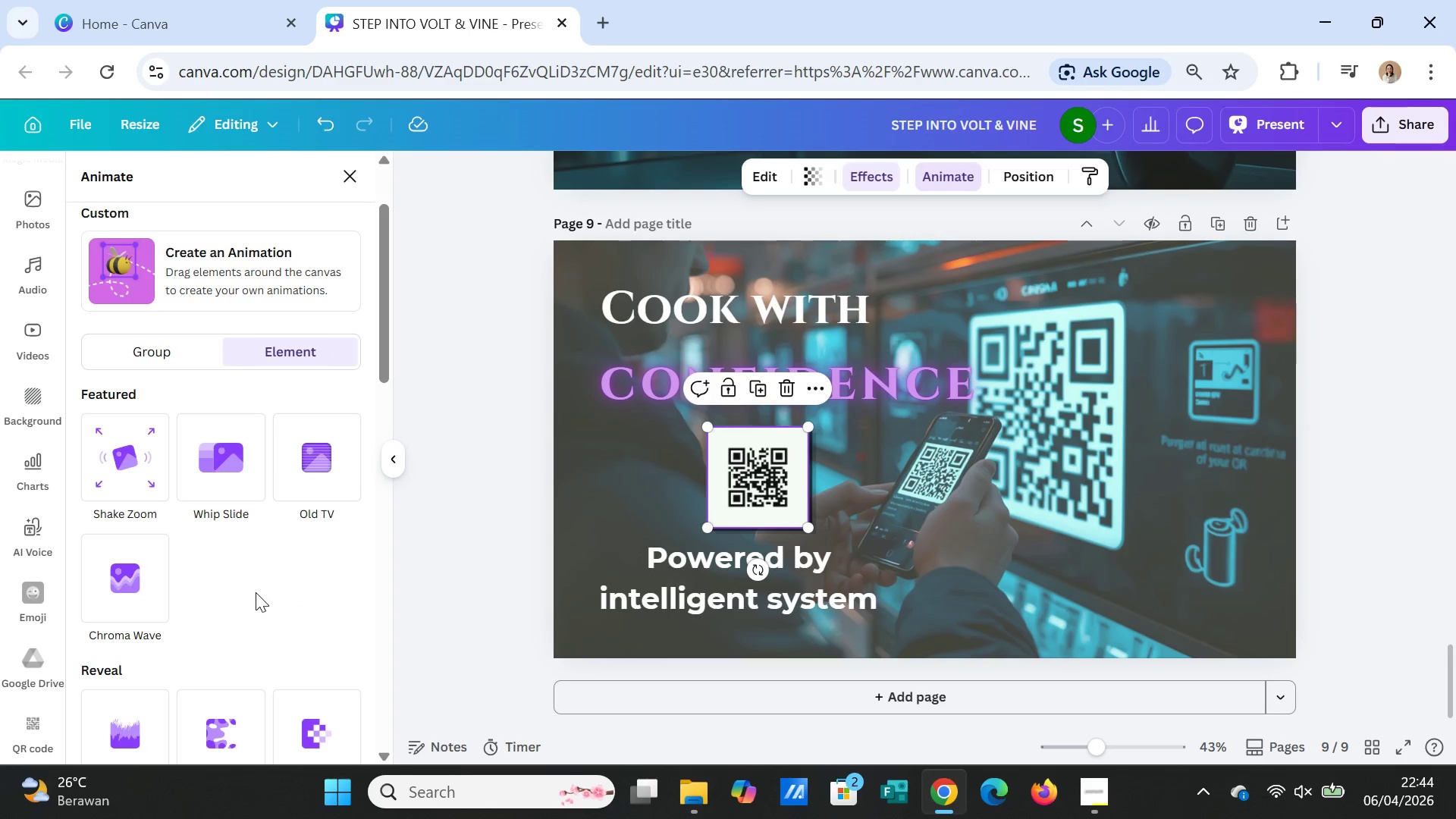 
scroll: coordinate [184, 577], scroll_direction: down, amount: 8.0
 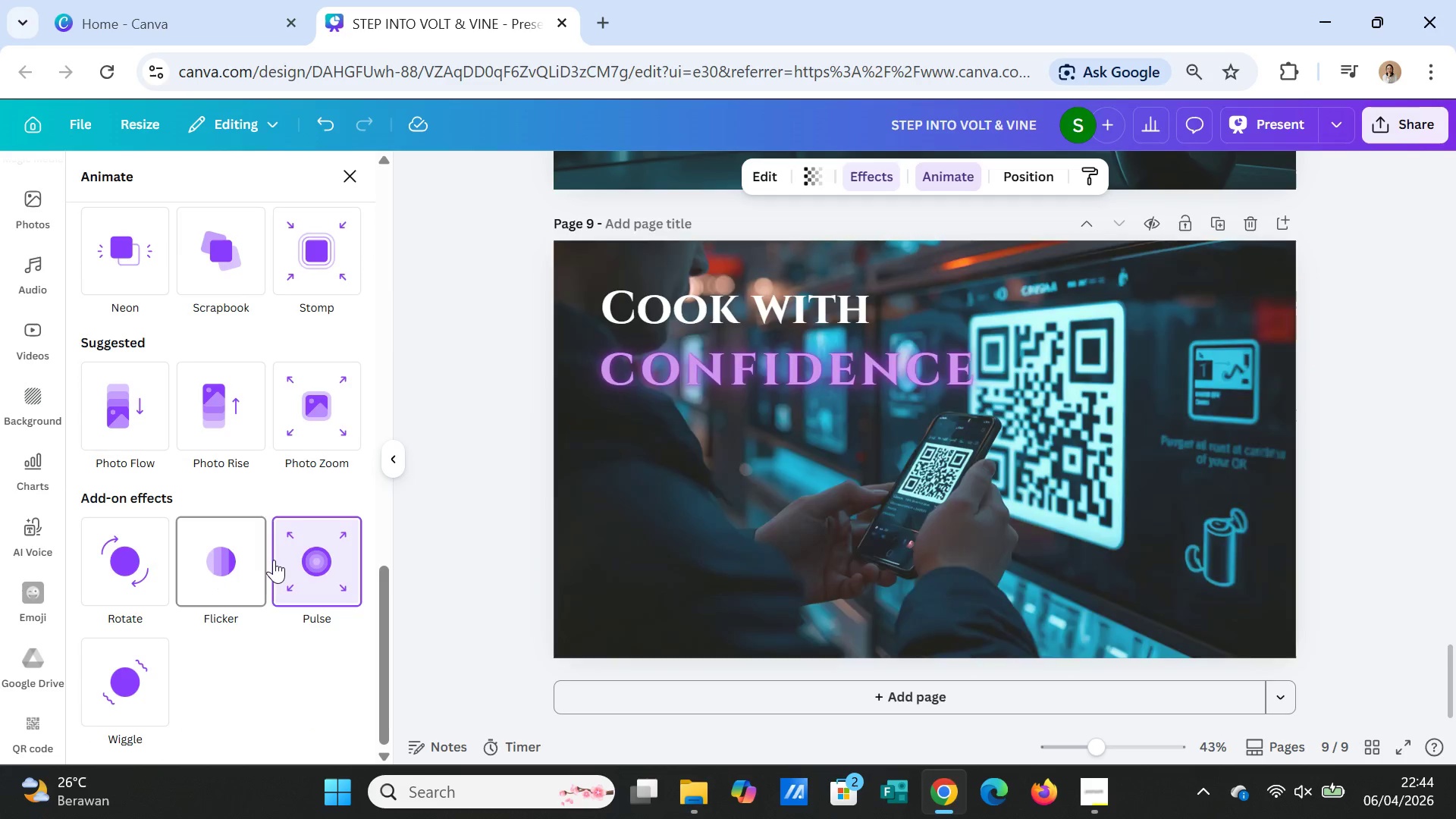 
left_click([296, 552])
 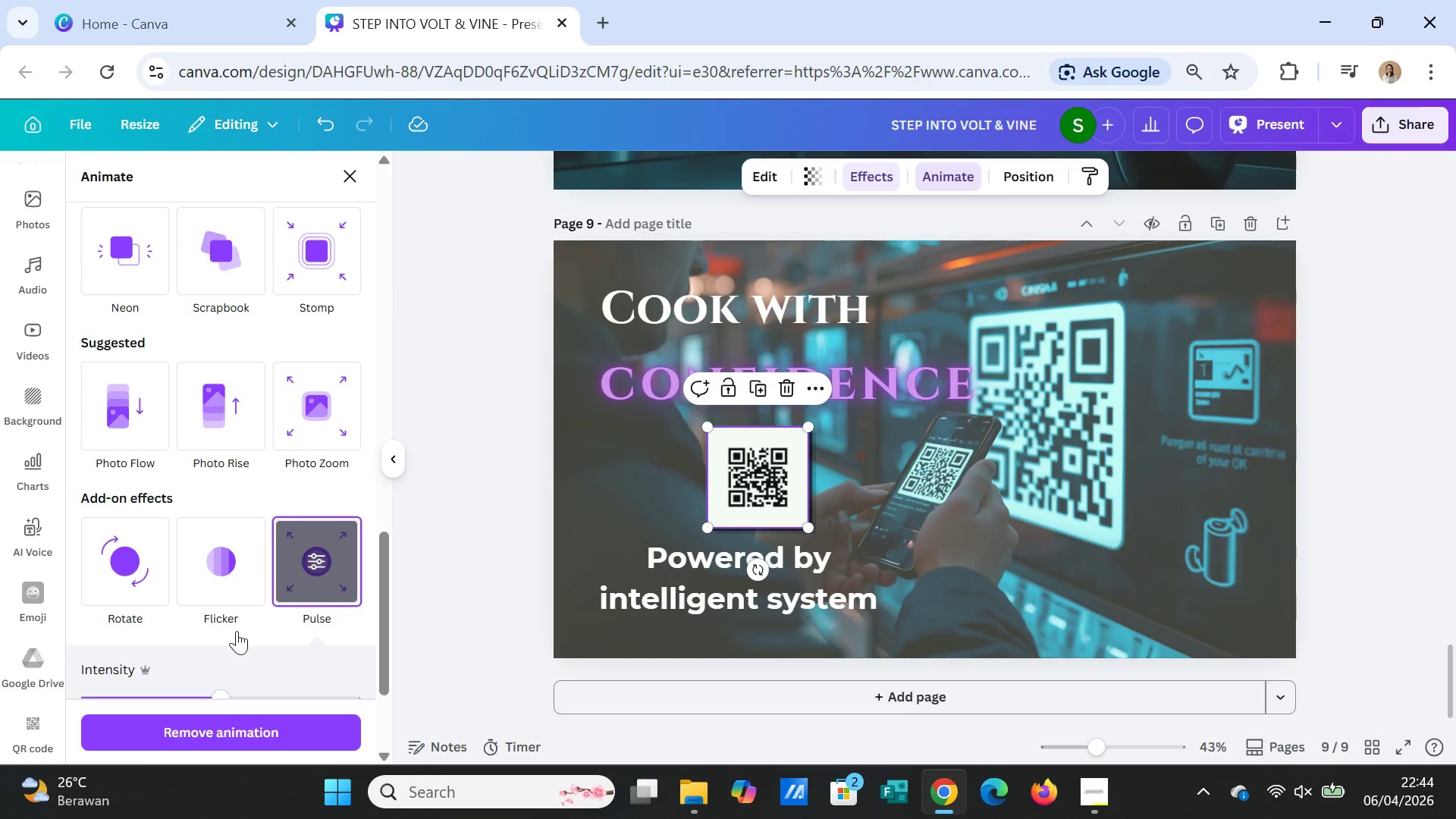 
left_click_drag(start_coordinate=[218, 701], to_coordinate=[171, 696])
 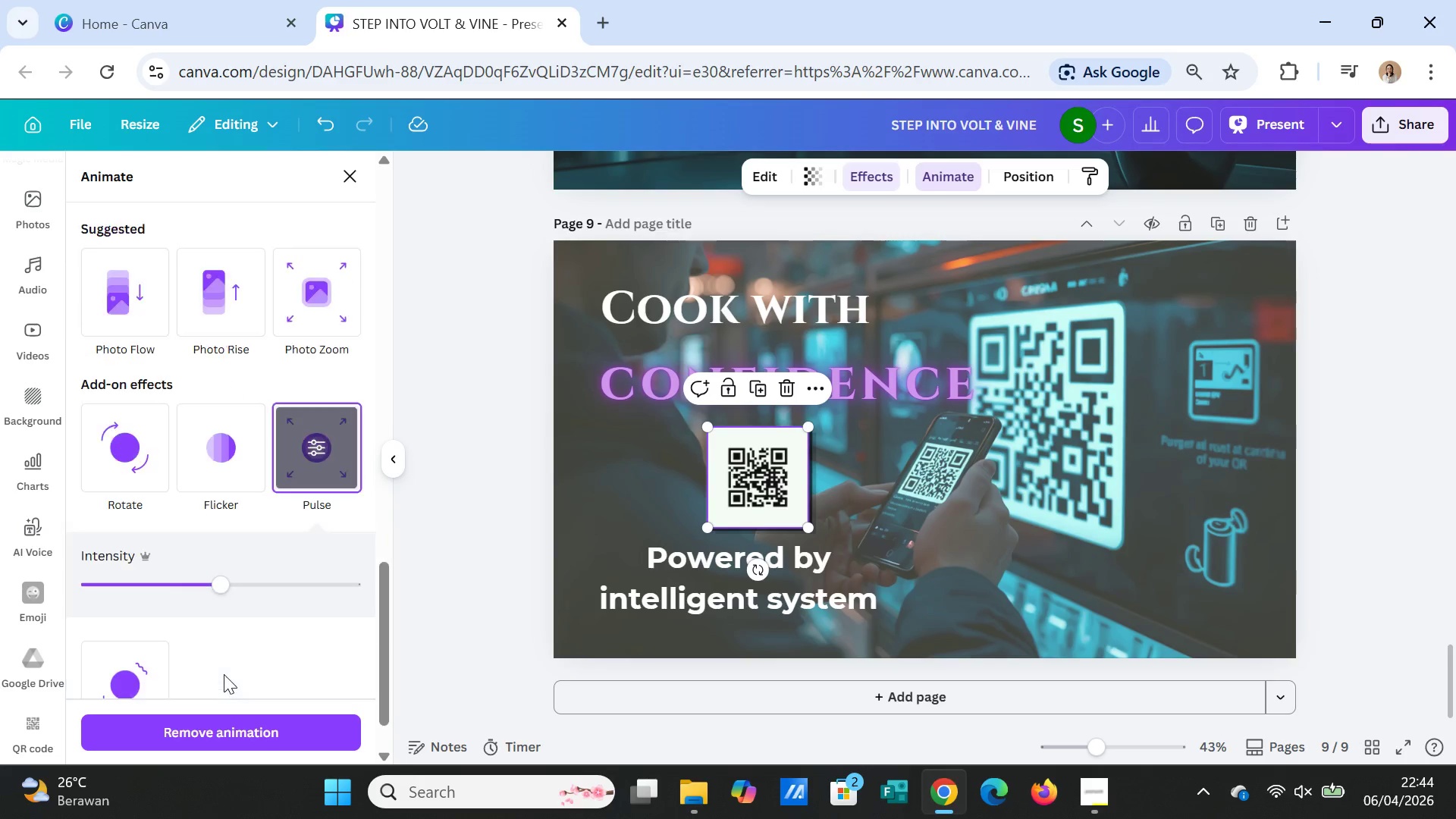 
scroll: coordinate [224, 674], scroll_direction: down, amount: 1.0
 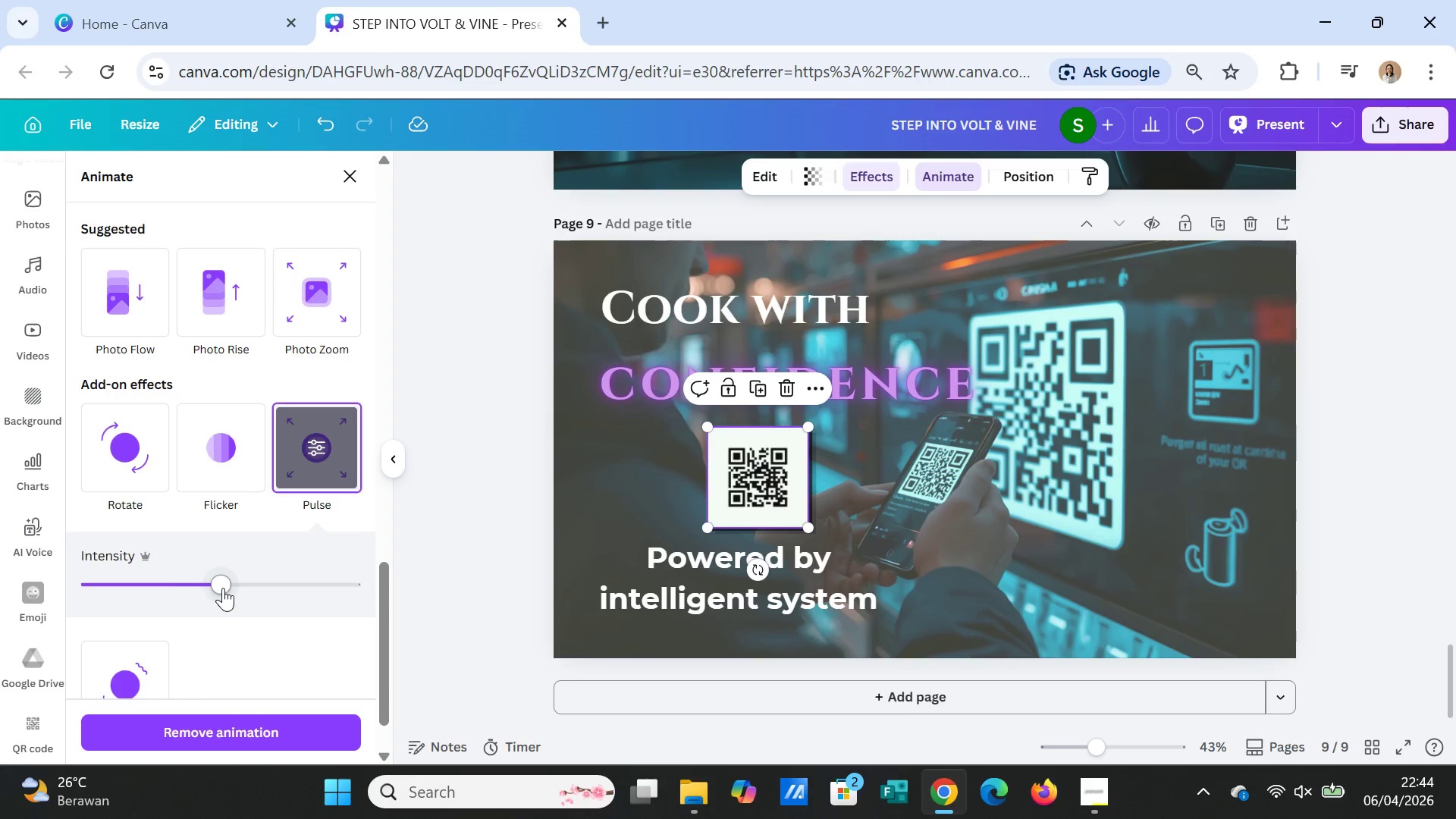 
left_click_drag(start_coordinate=[223, 588], to_coordinate=[149, 588])
 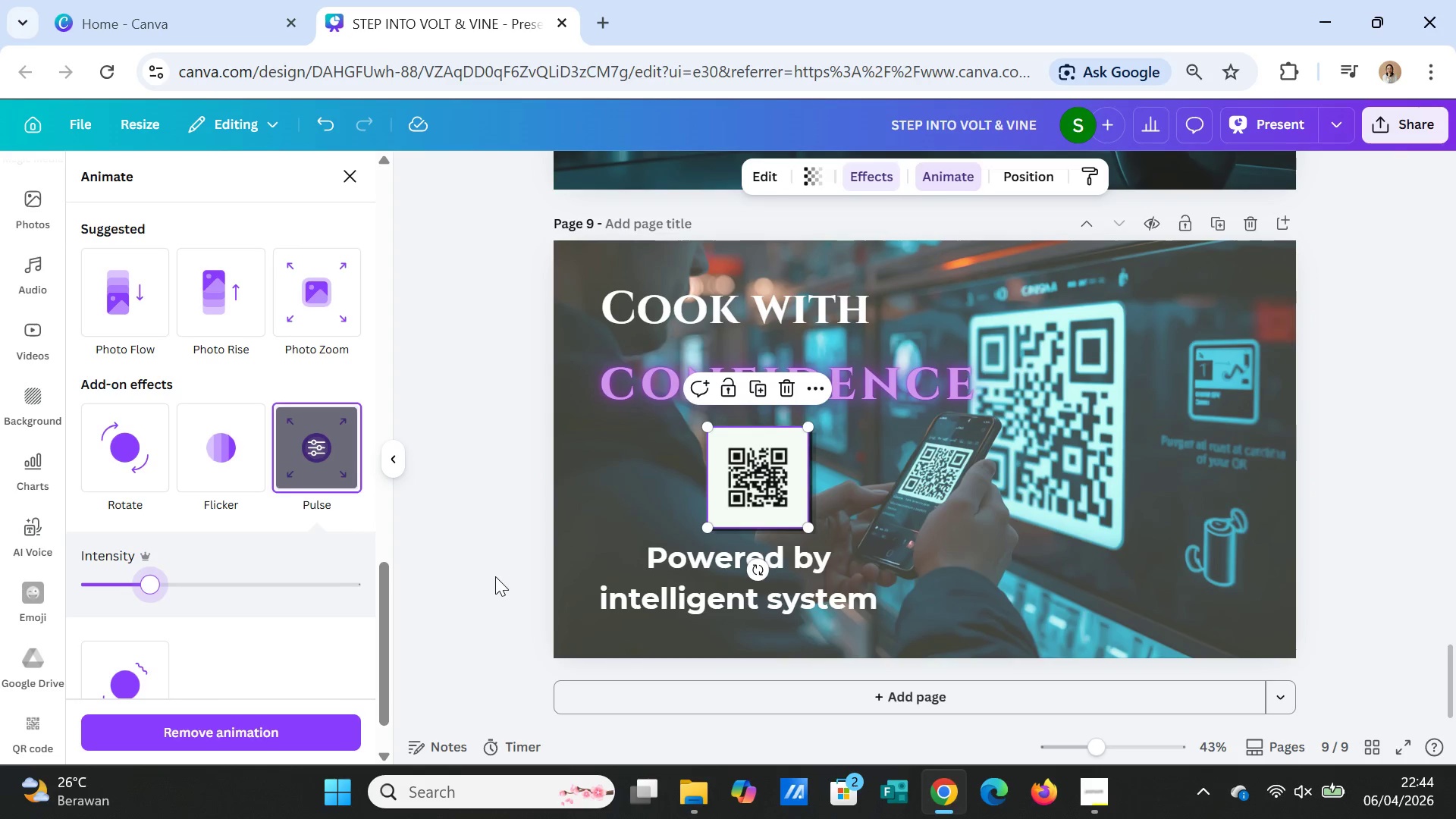 
left_click_drag(start_coordinate=[143, 585], to_coordinate=[107, 585])
 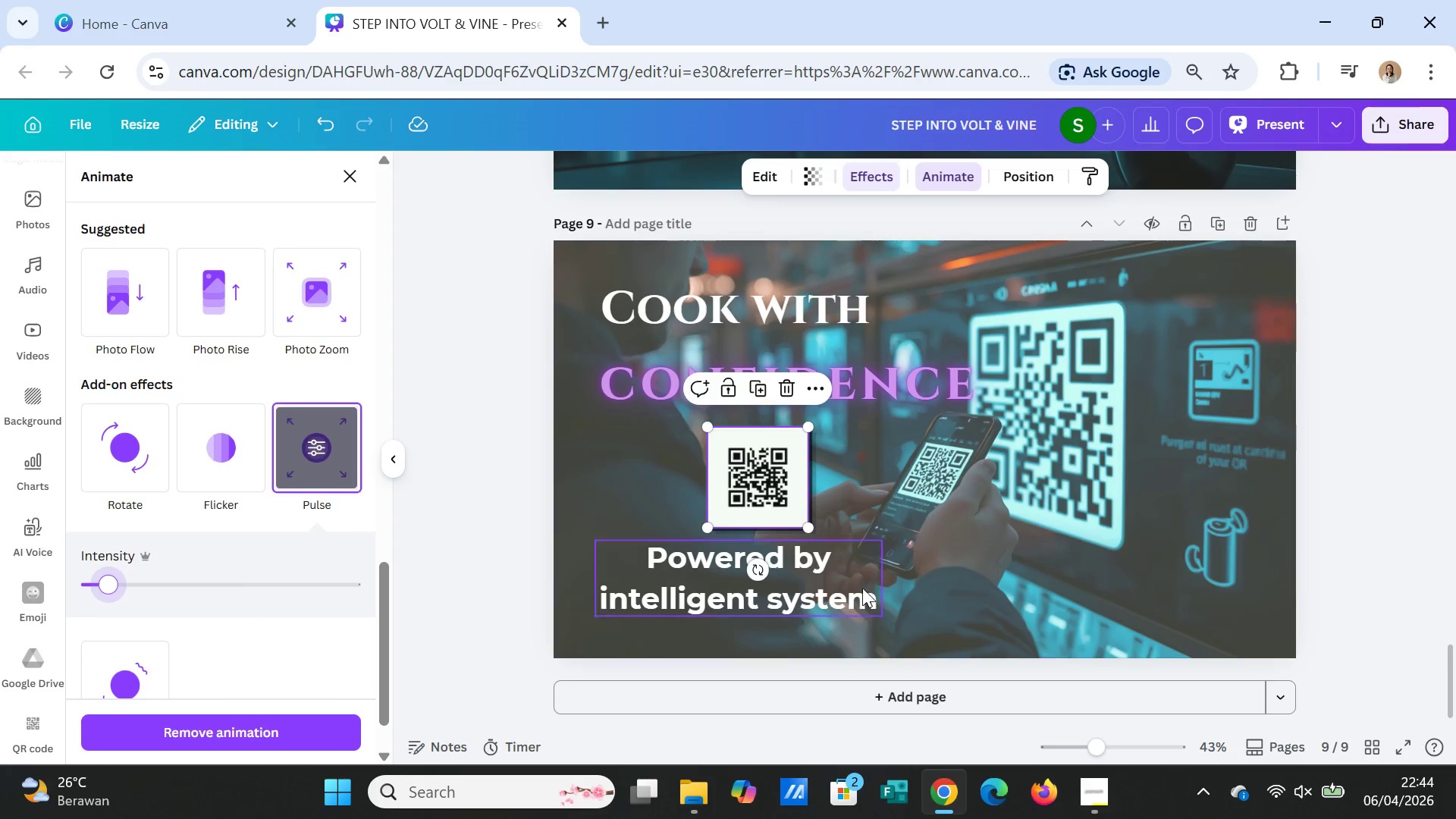 
left_click([1356, 547])
 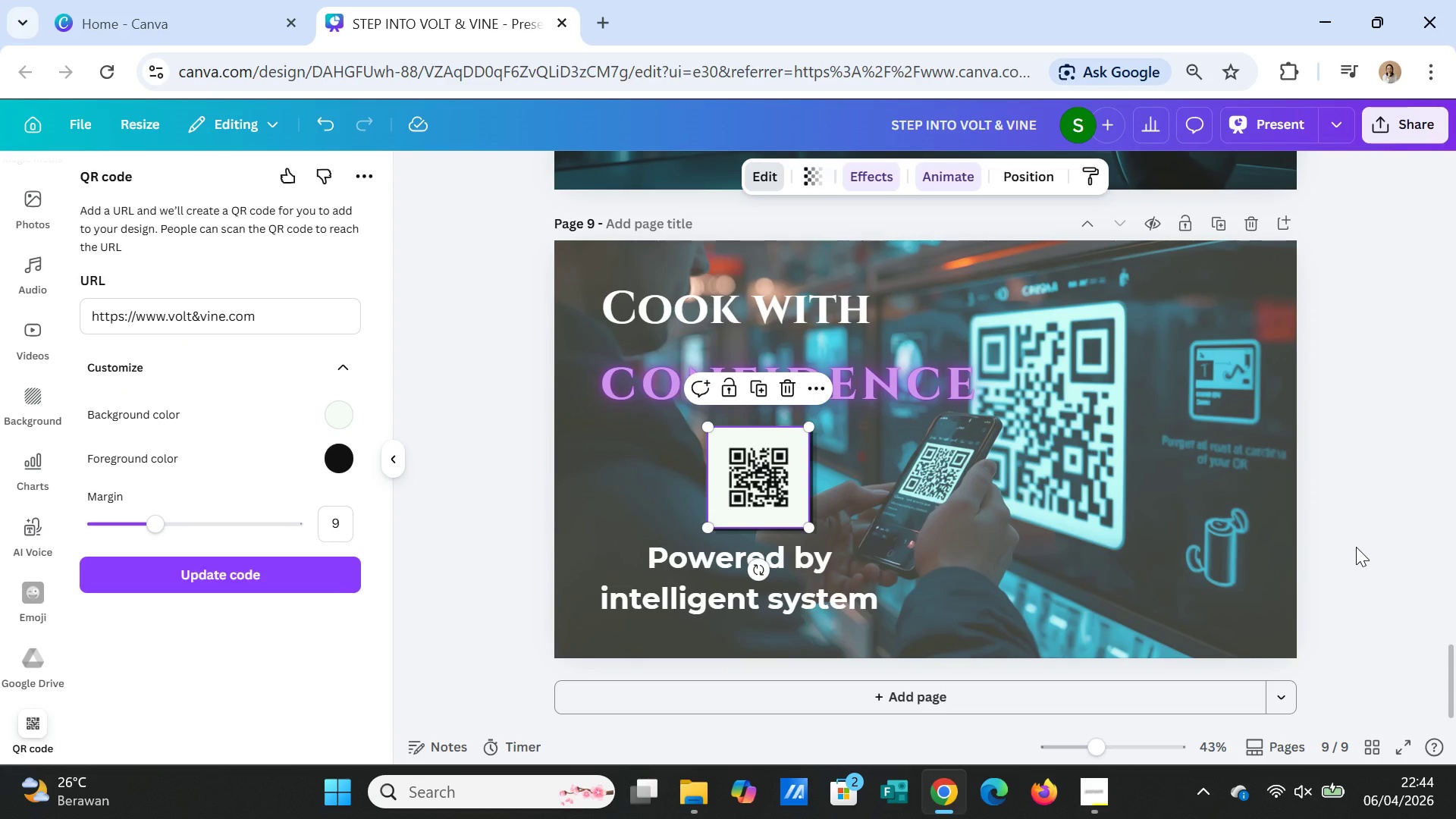 
left_click([1356, 547])
 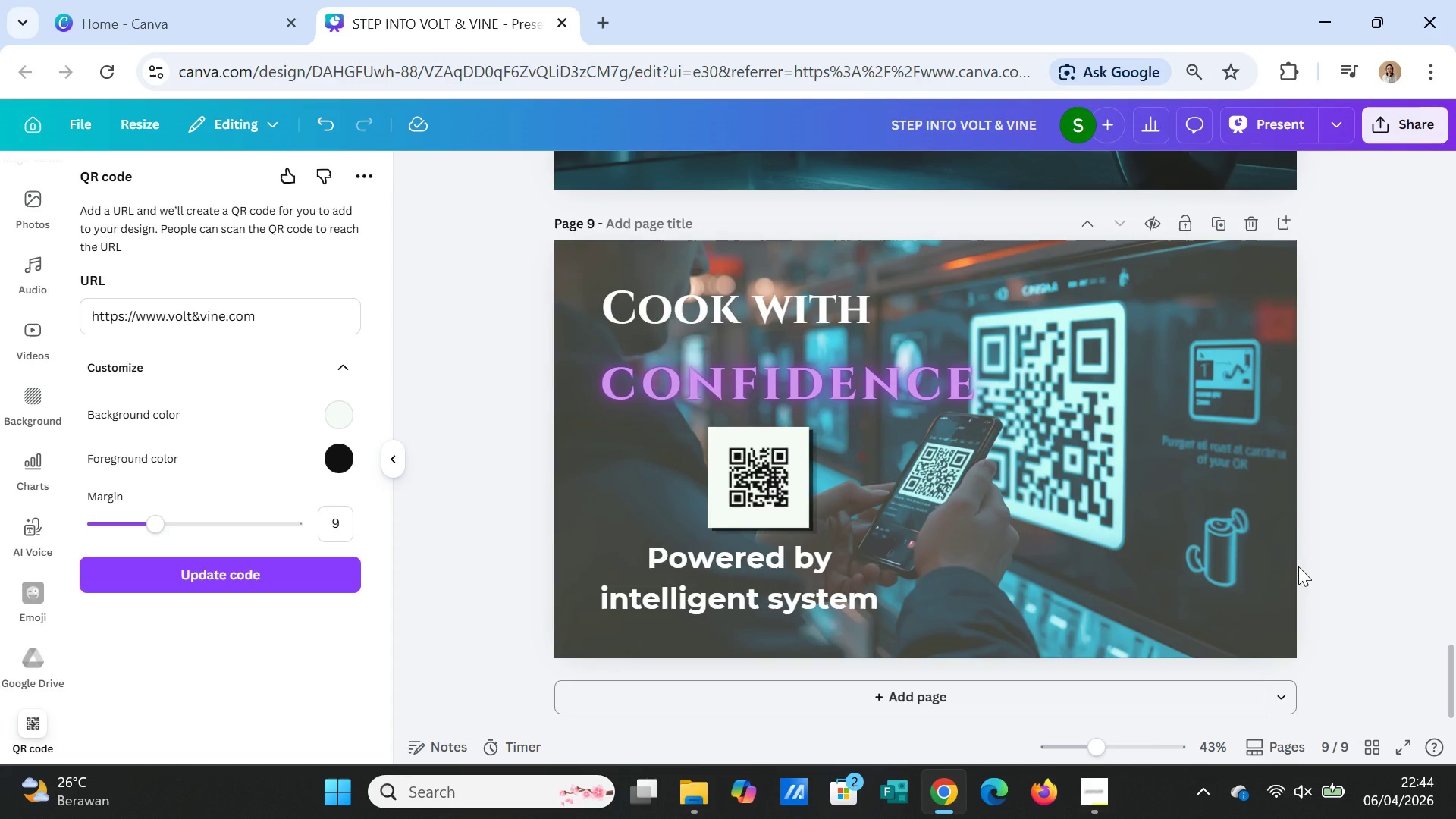 
wait(5.66)
 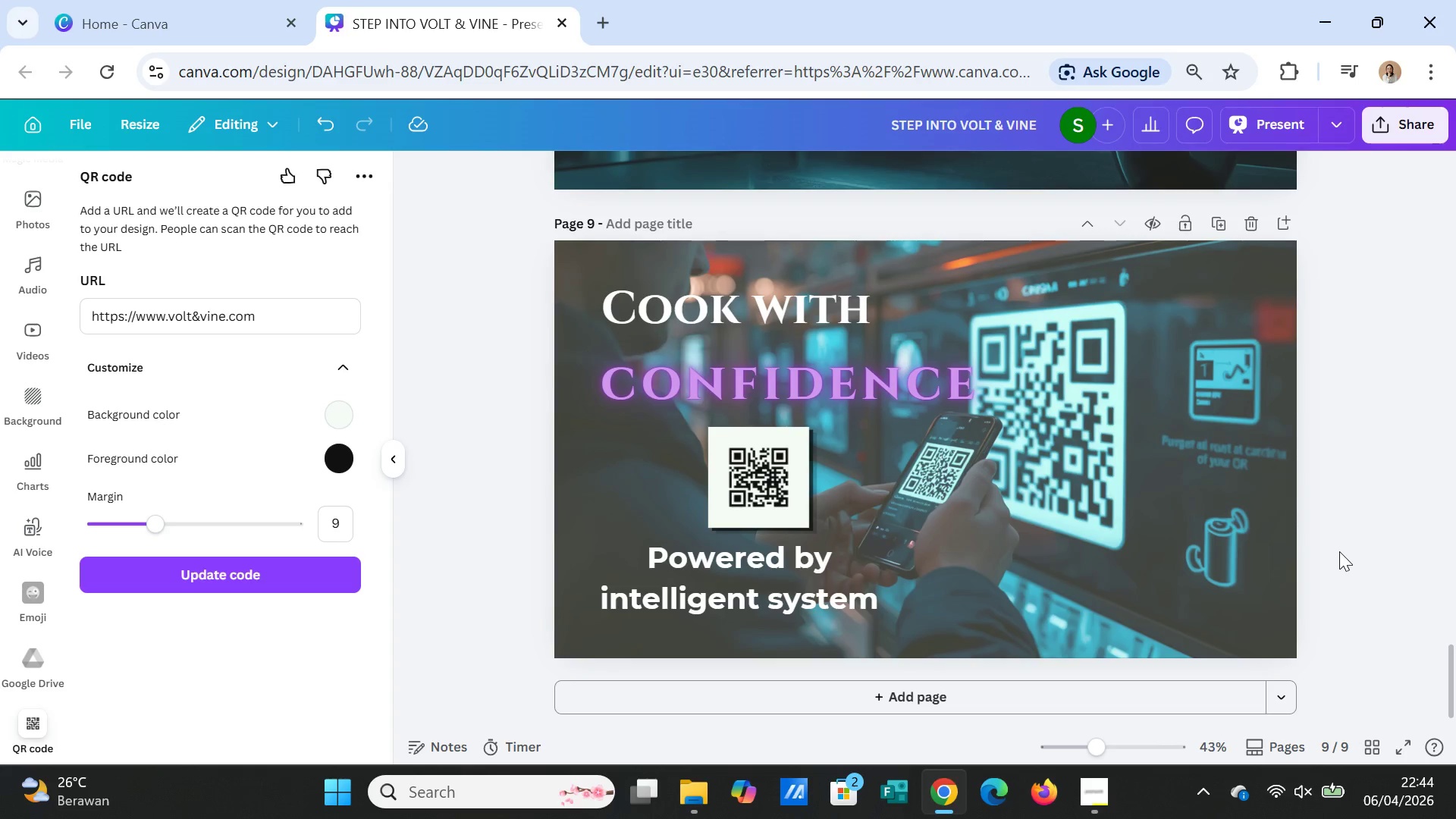 
left_click([752, 317])
 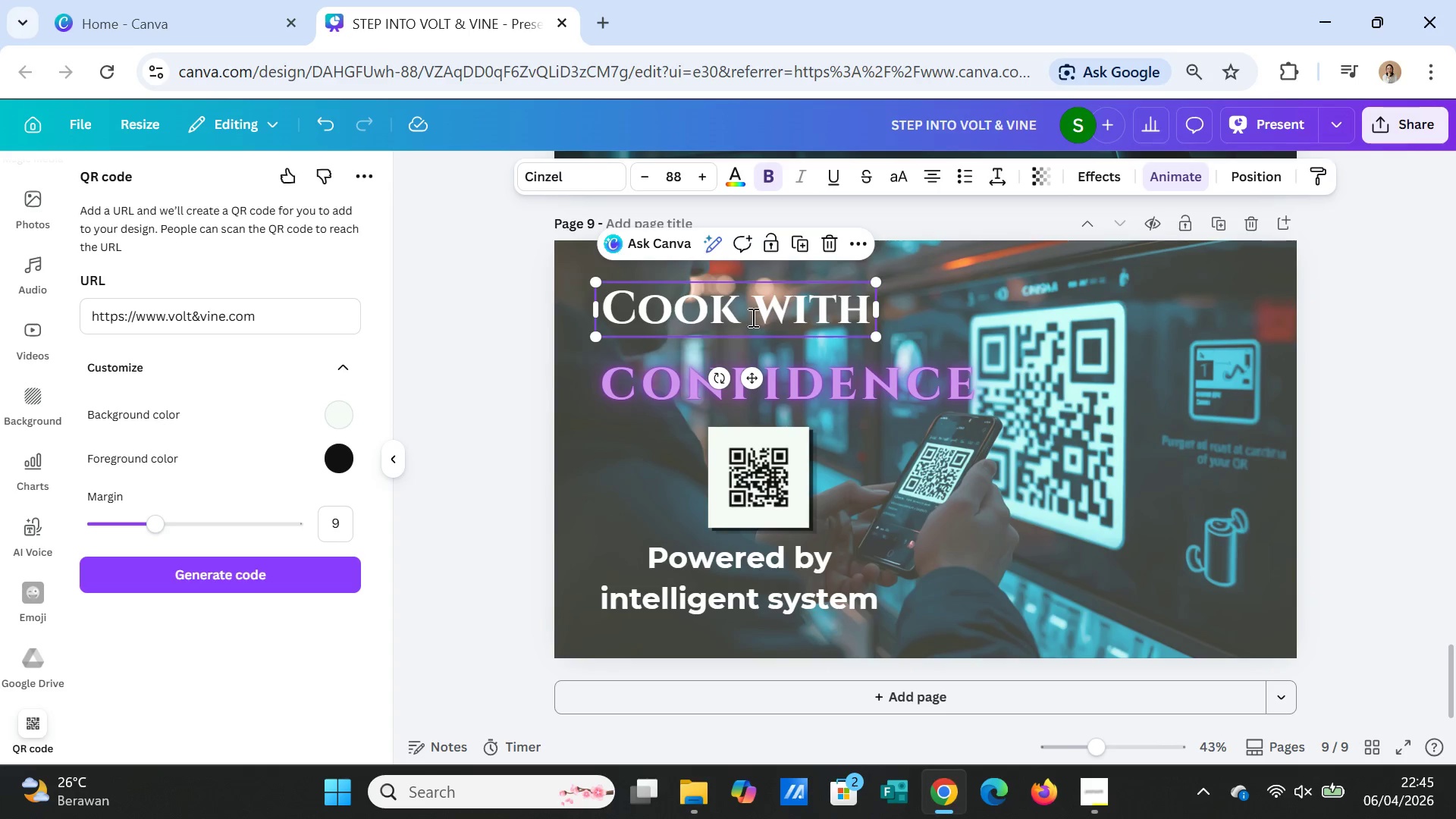 
double_click([752, 317])
 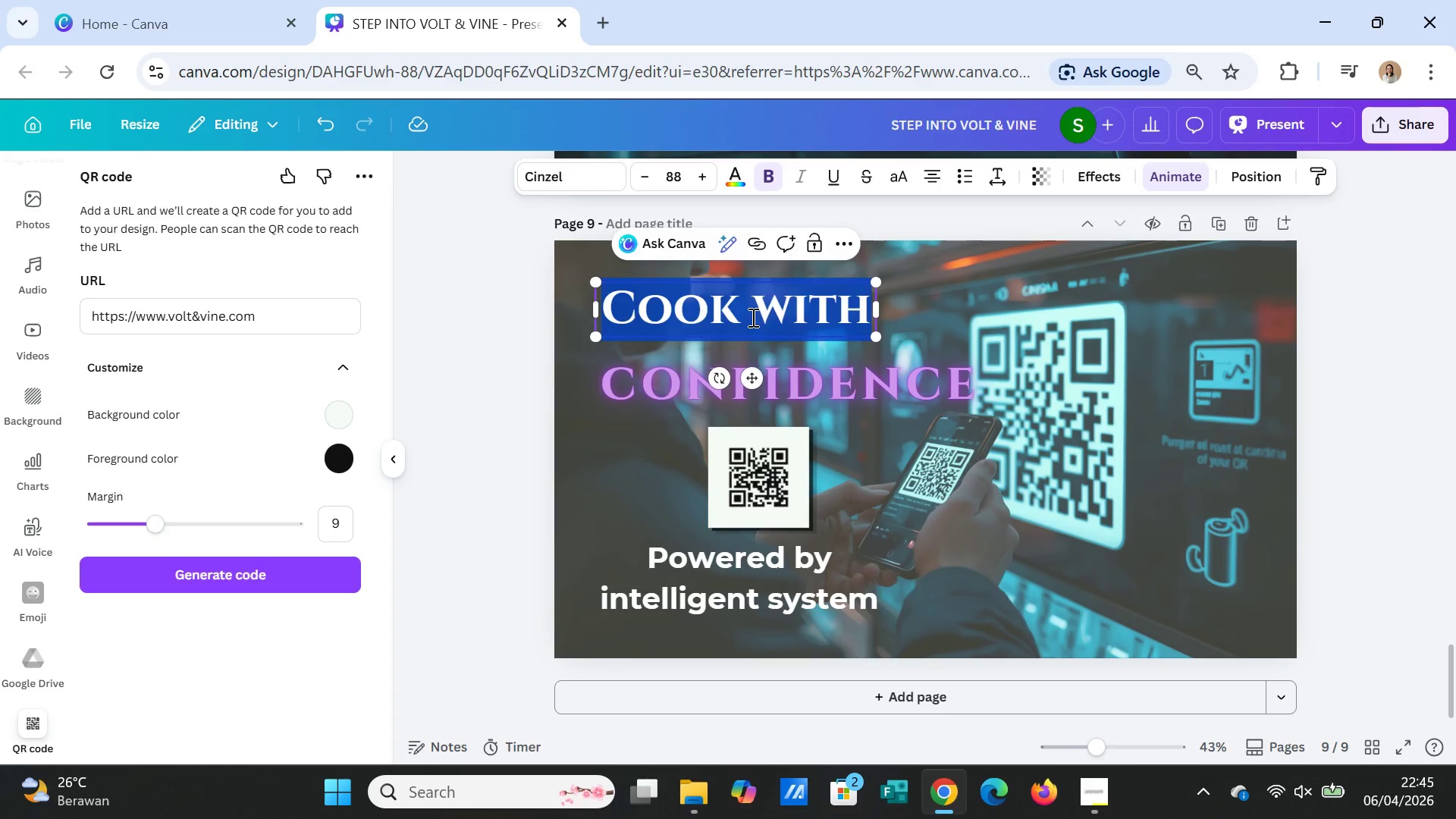 
triple_click([752, 317])
 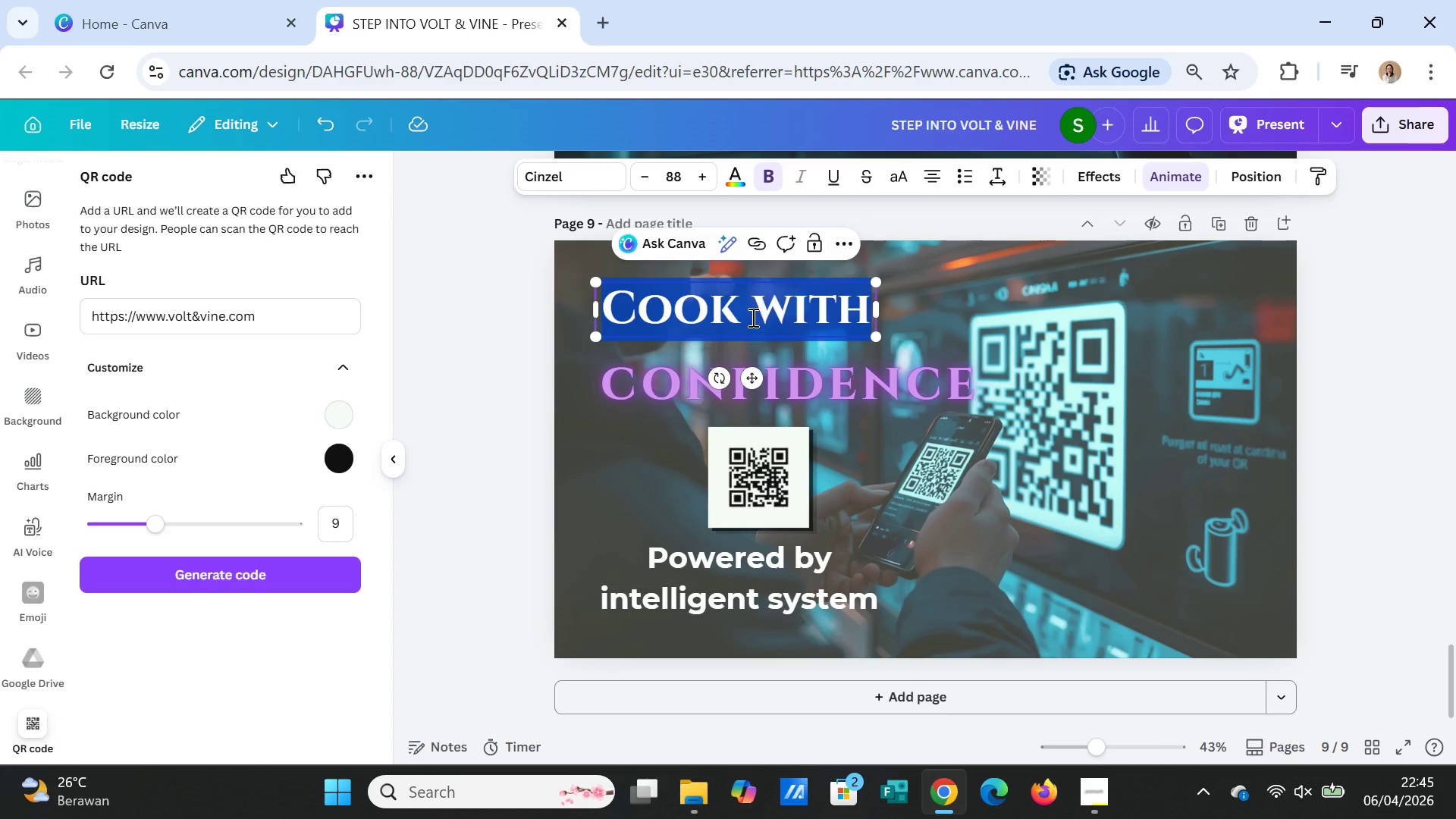 
type(DISCOVER)
 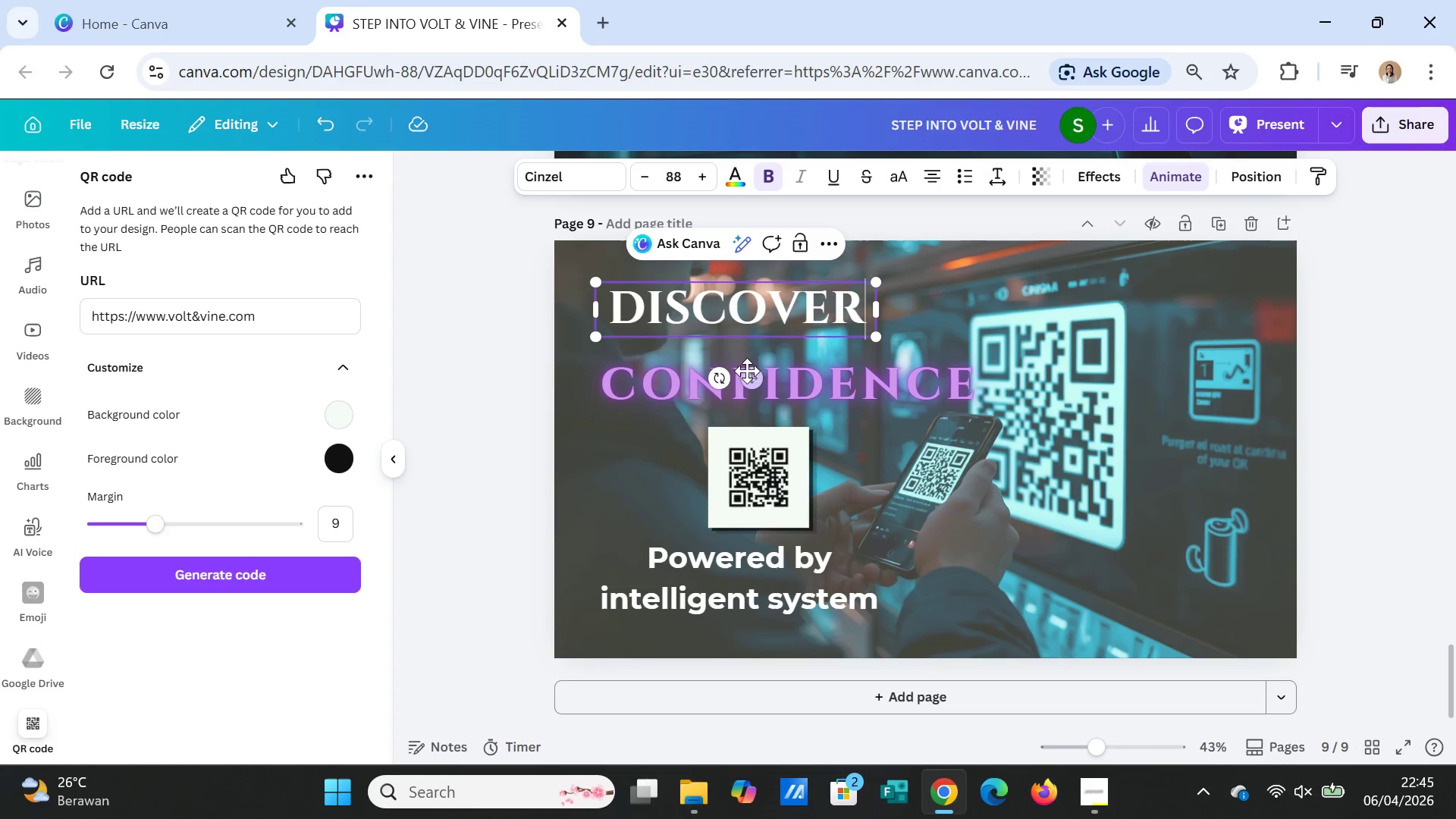 
left_click([775, 383])
 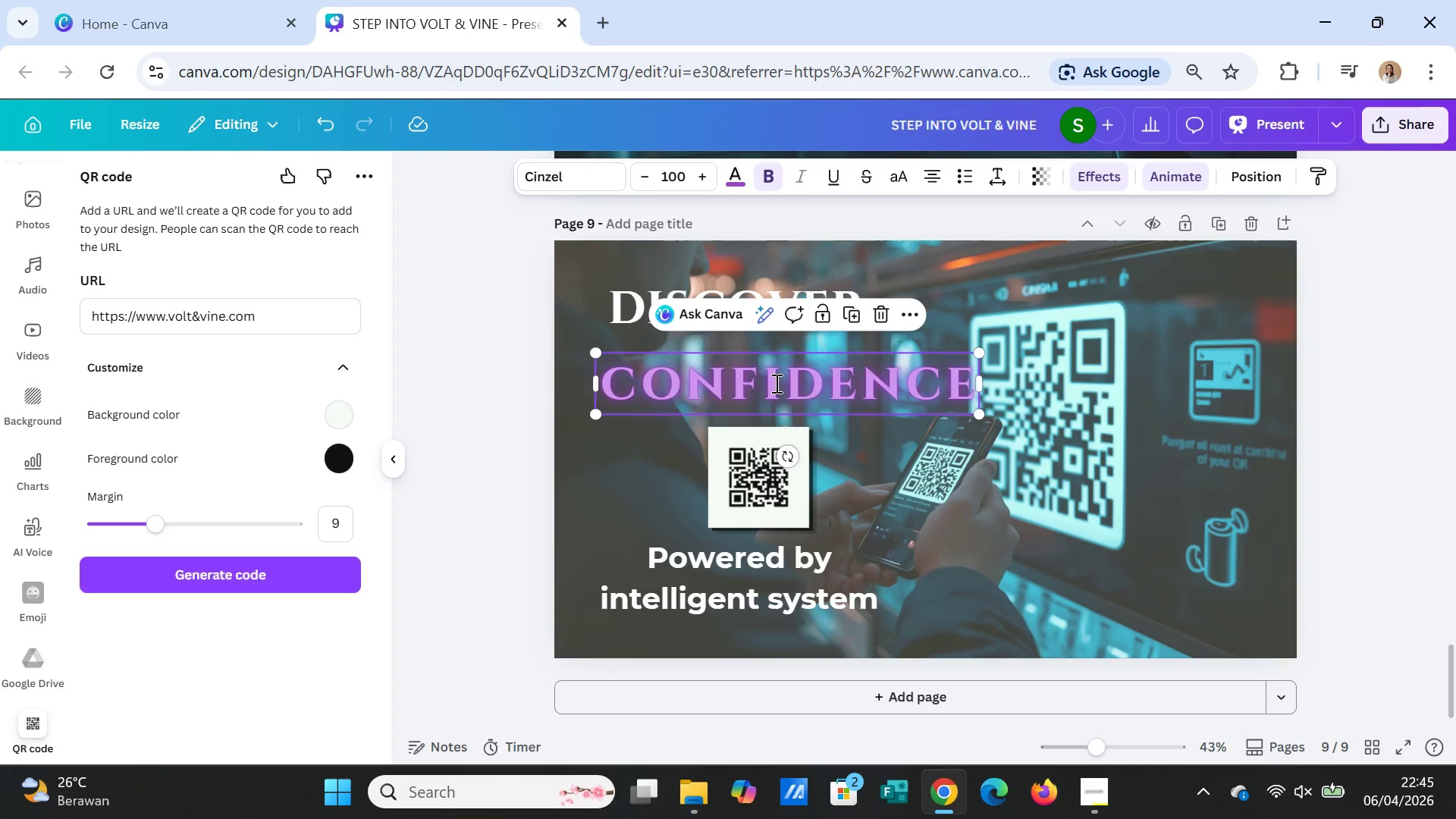 
double_click([775, 383])
 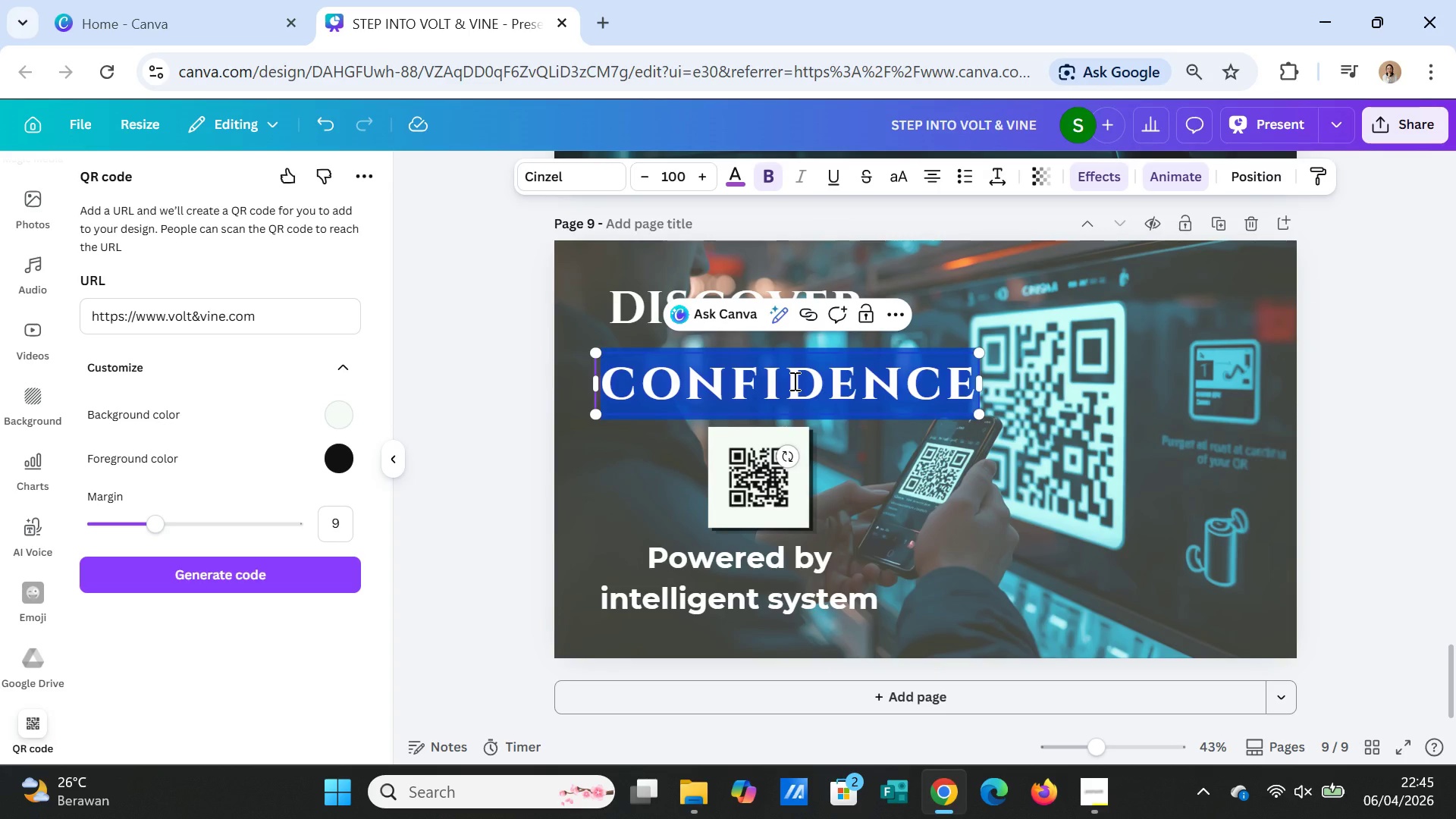 
type(MORE)
 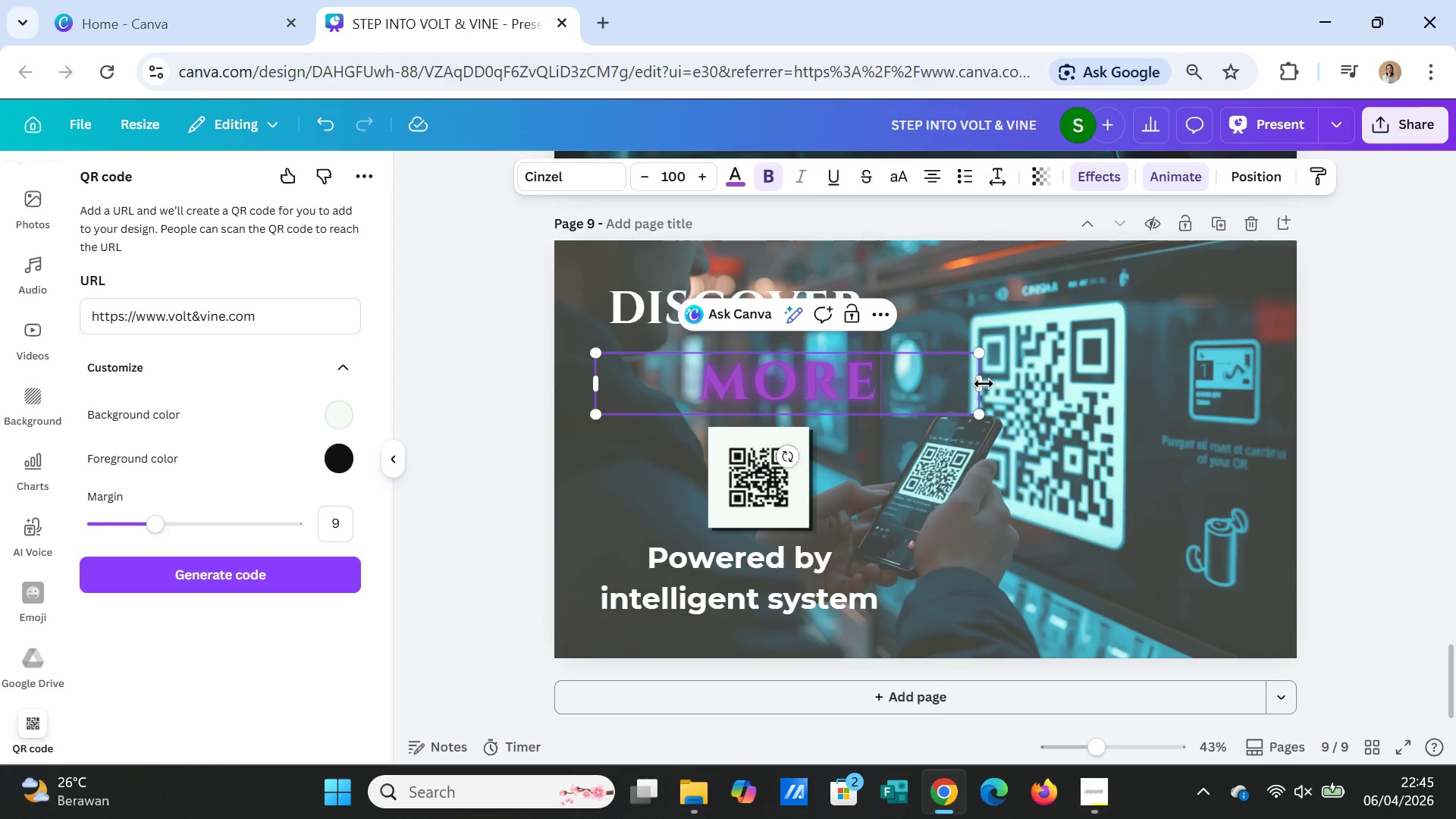 
left_click_drag(start_coordinate=[989, 381], to_coordinate=[873, 391])
 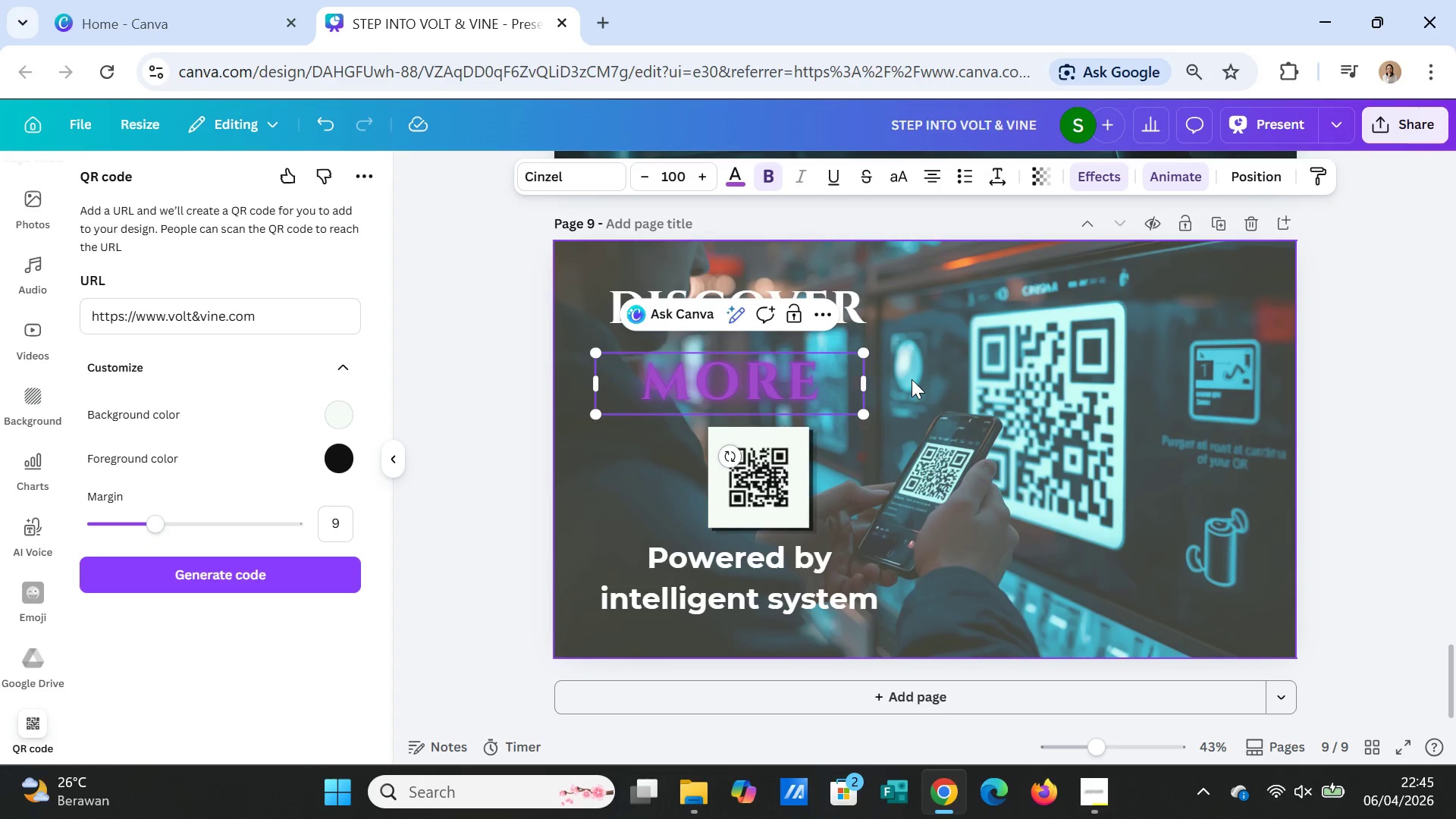 
left_click([912, 379])
 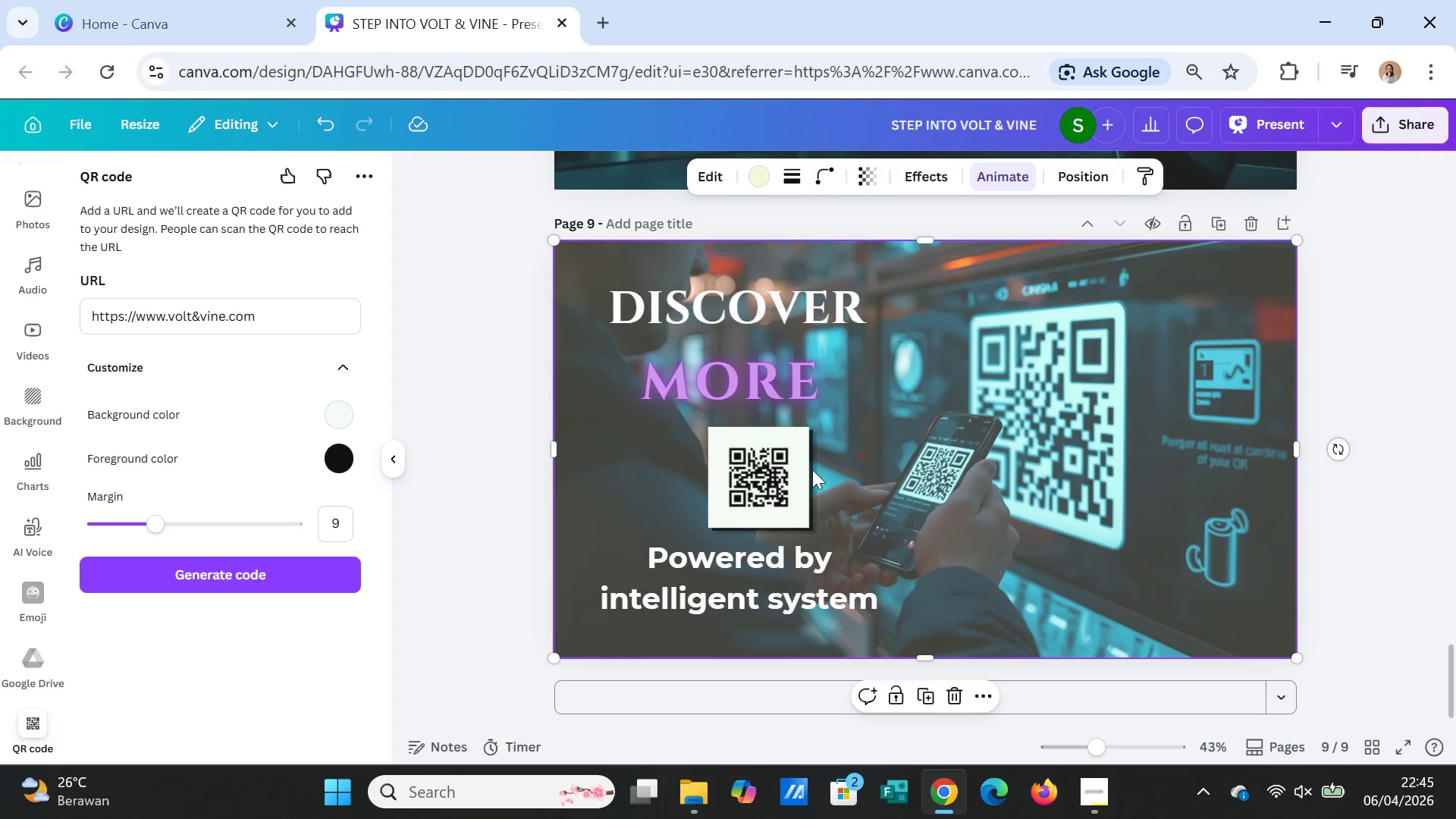 
left_click_drag(start_coordinate=[787, 474], to_coordinate=[755, 473])
 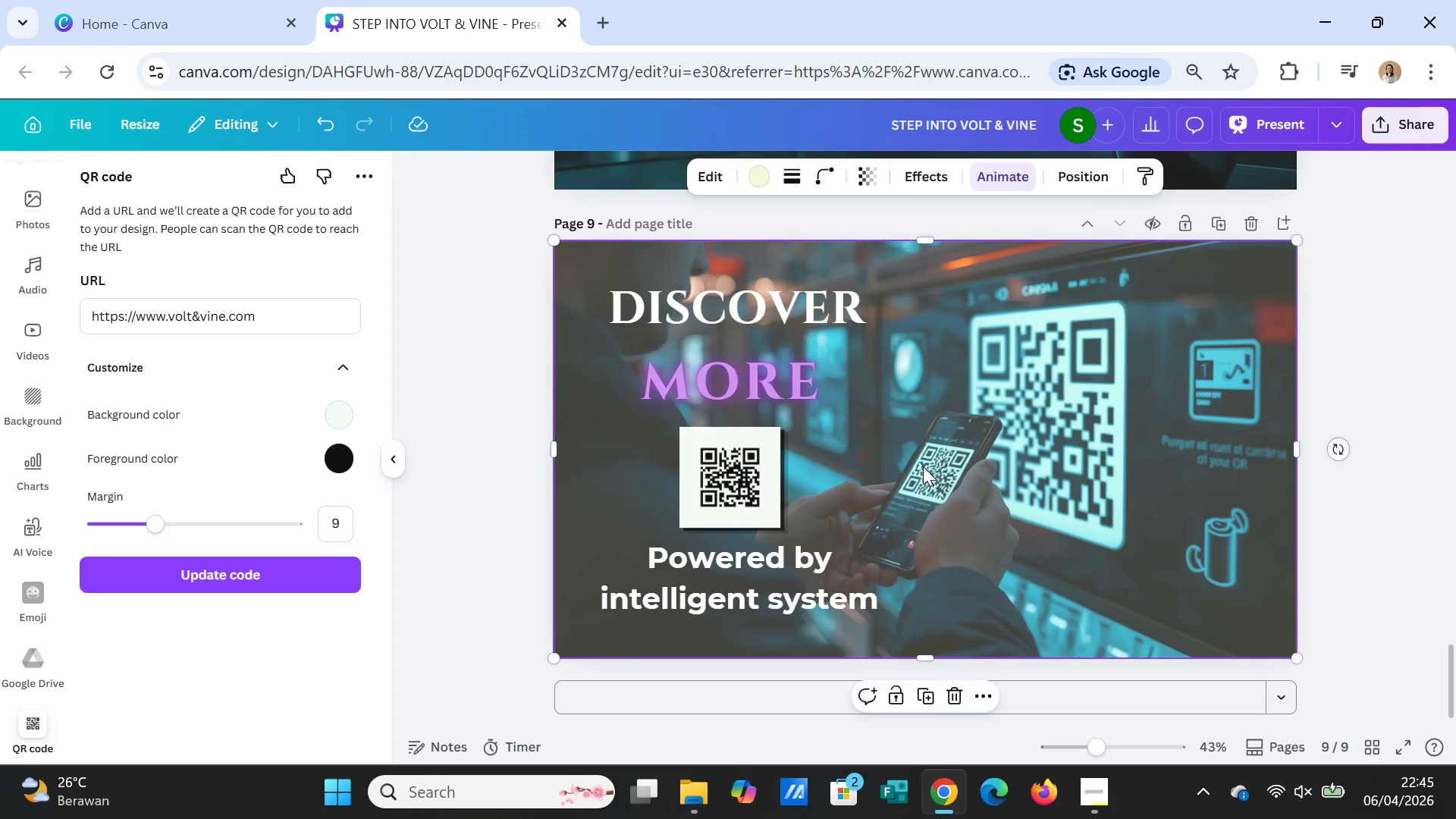 
left_click([923, 466])
 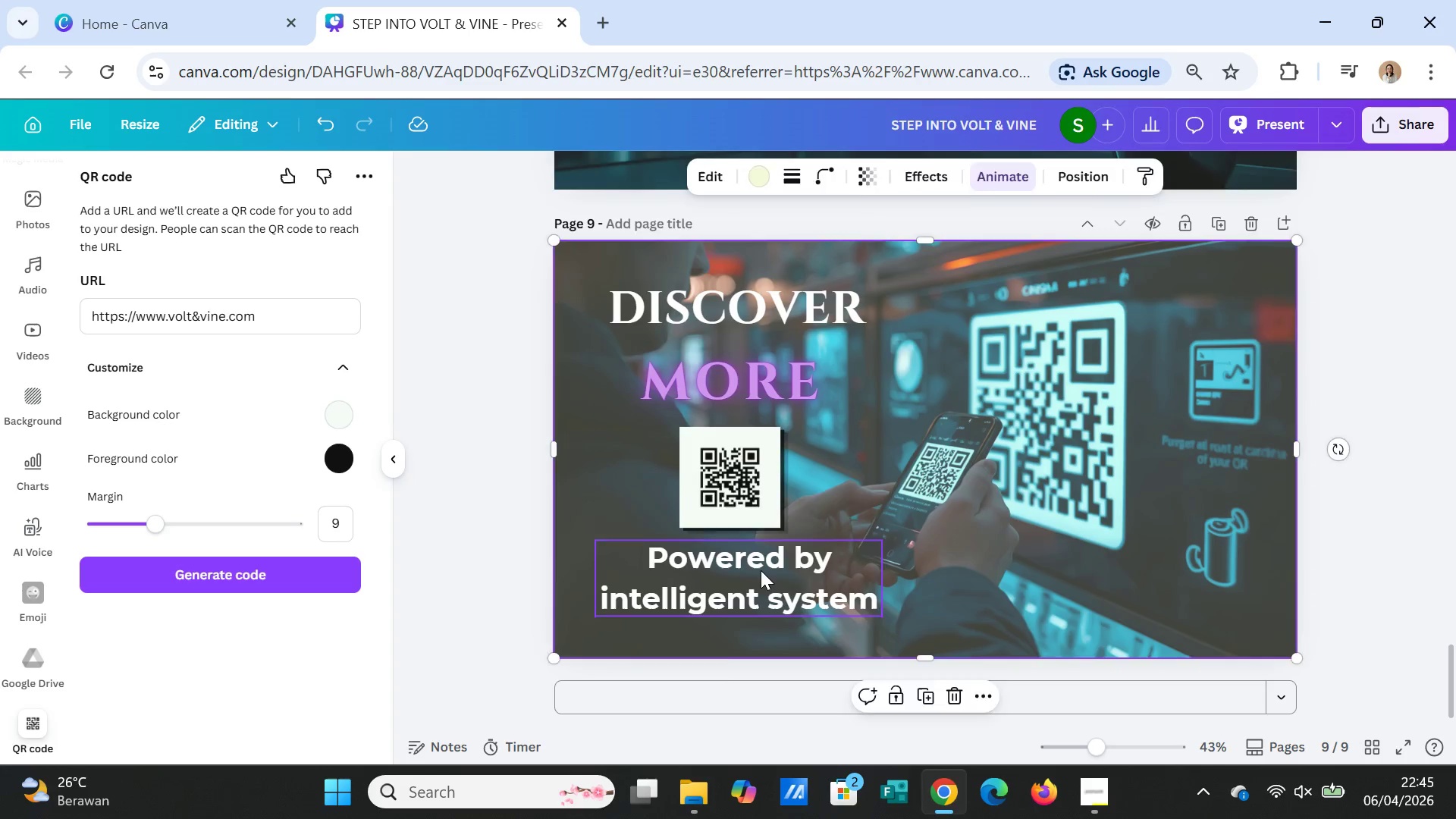 
double_click([761, 570])
 